 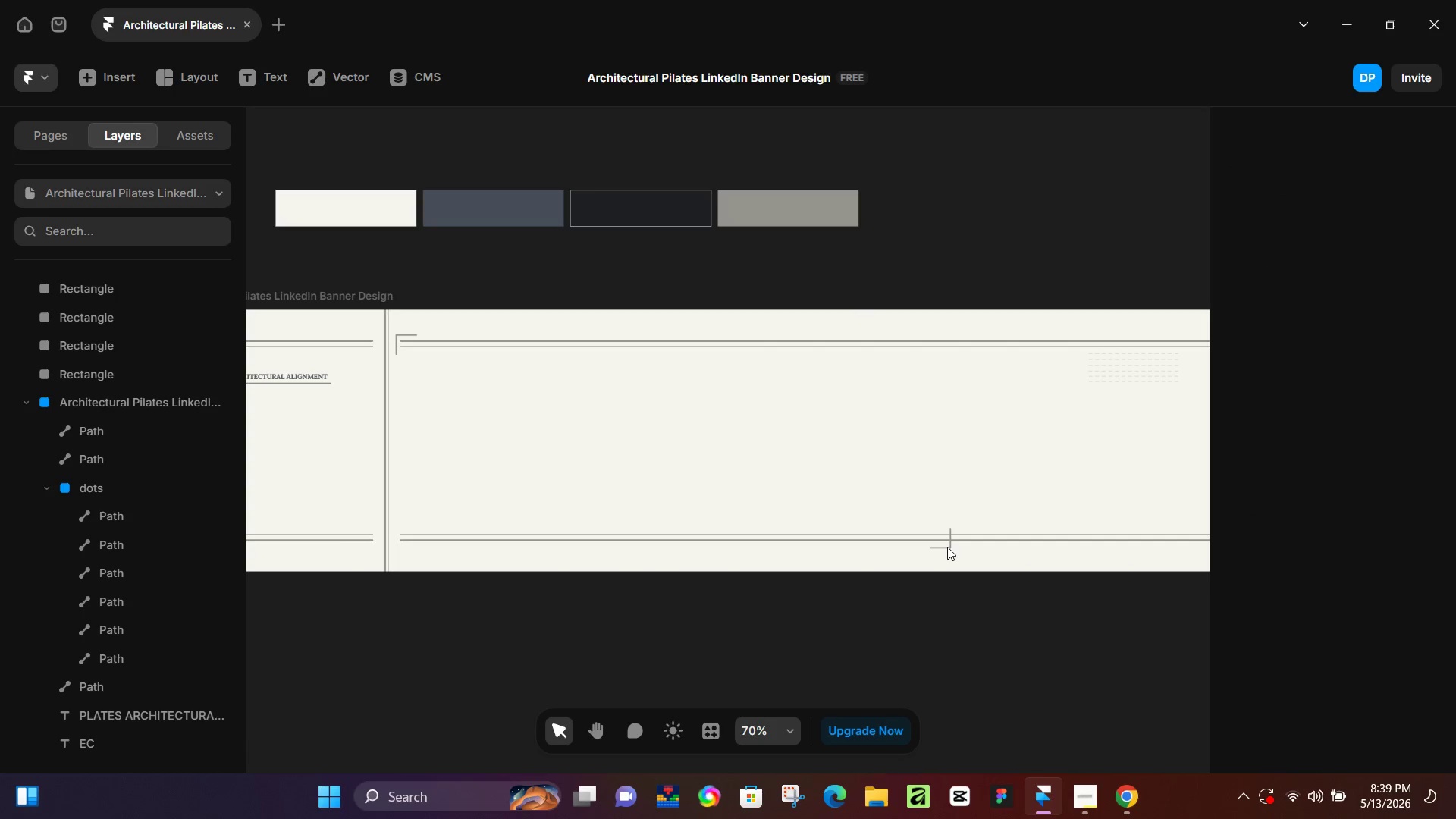 
left_click([947, 547])
 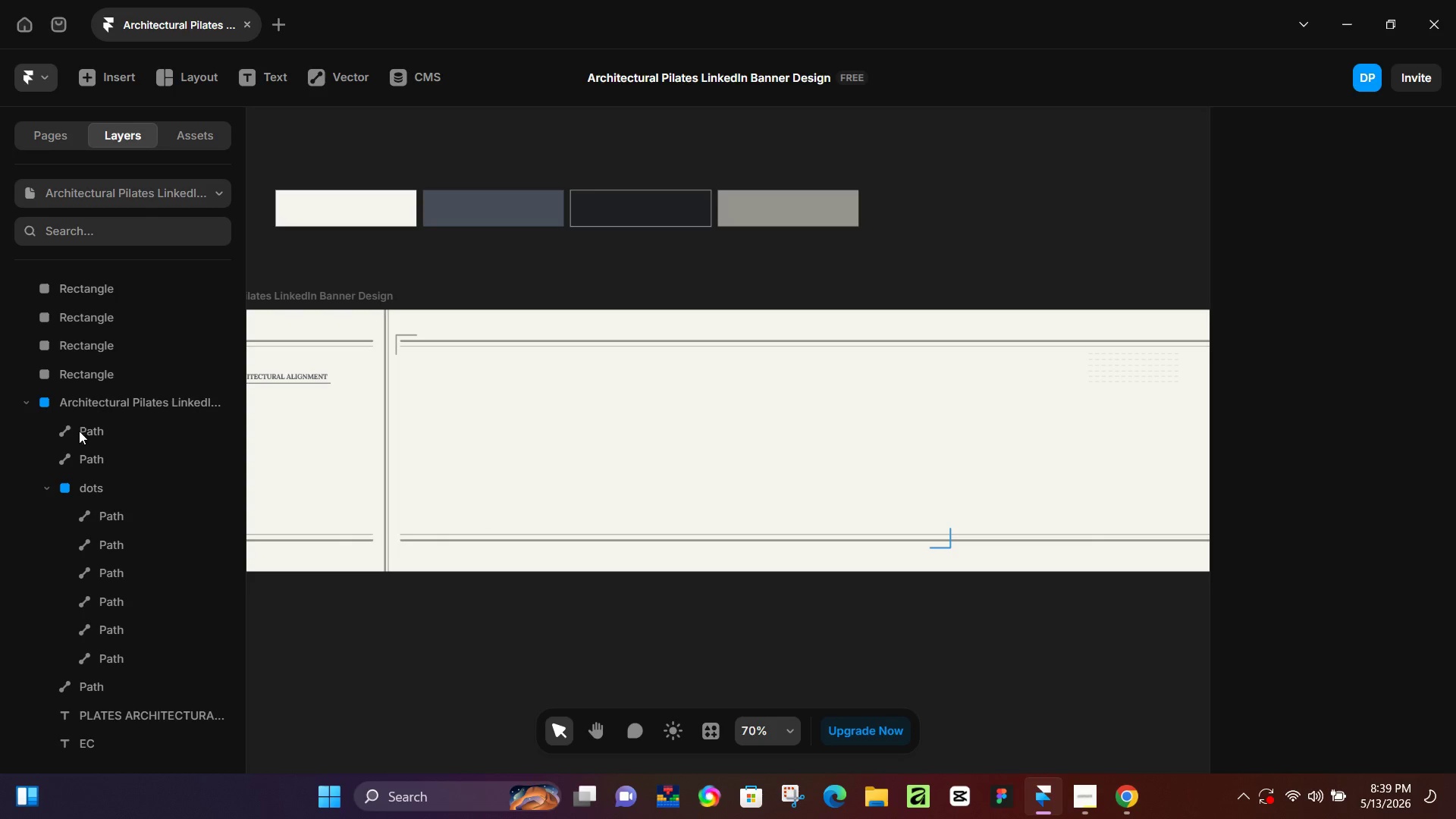 
left_click([80, 431])
 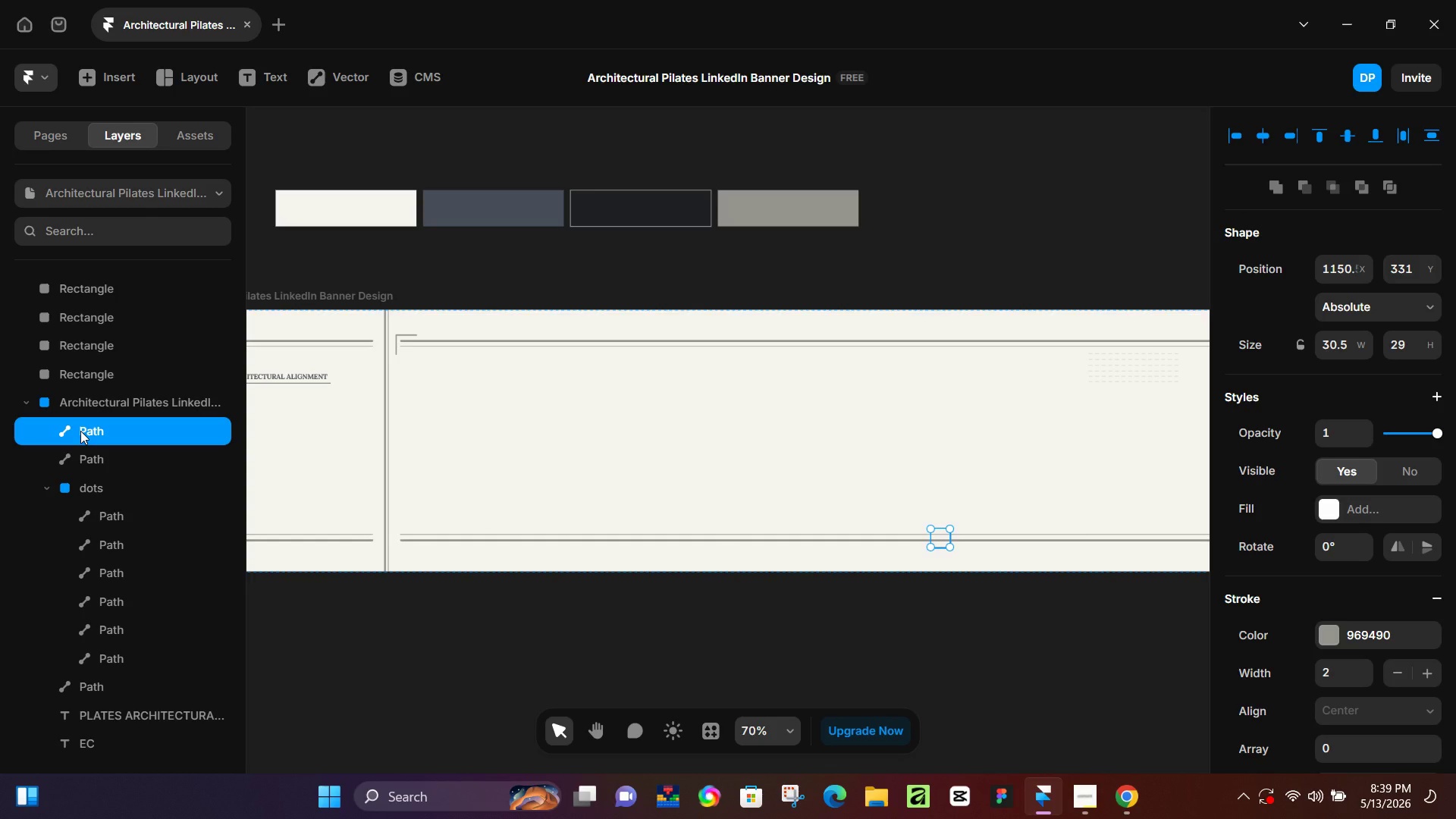 
hold_key(key=ArrowRight, duration=1.5)
 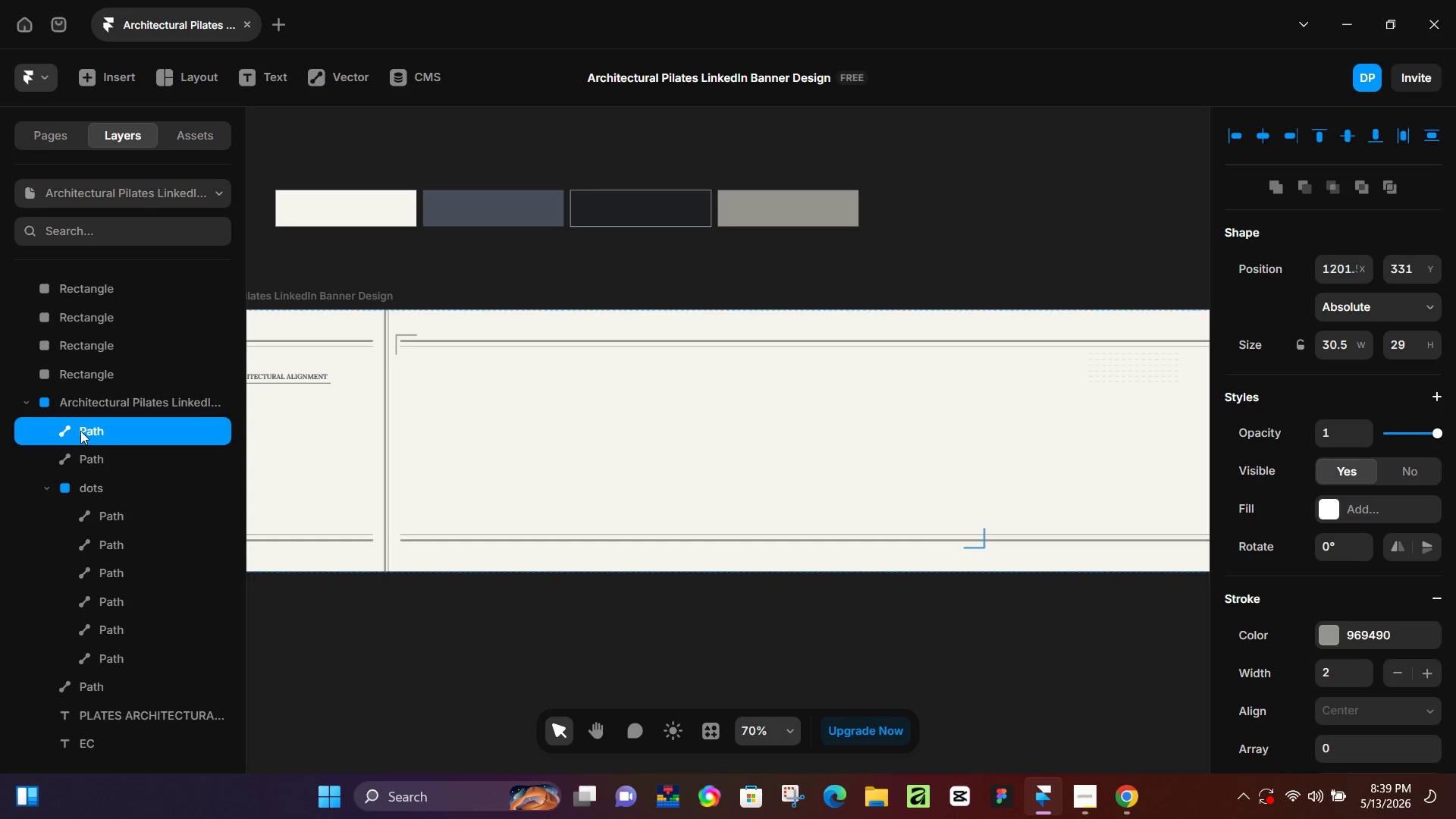 
hold_key(key=ArrowRight, duration=1.5)
 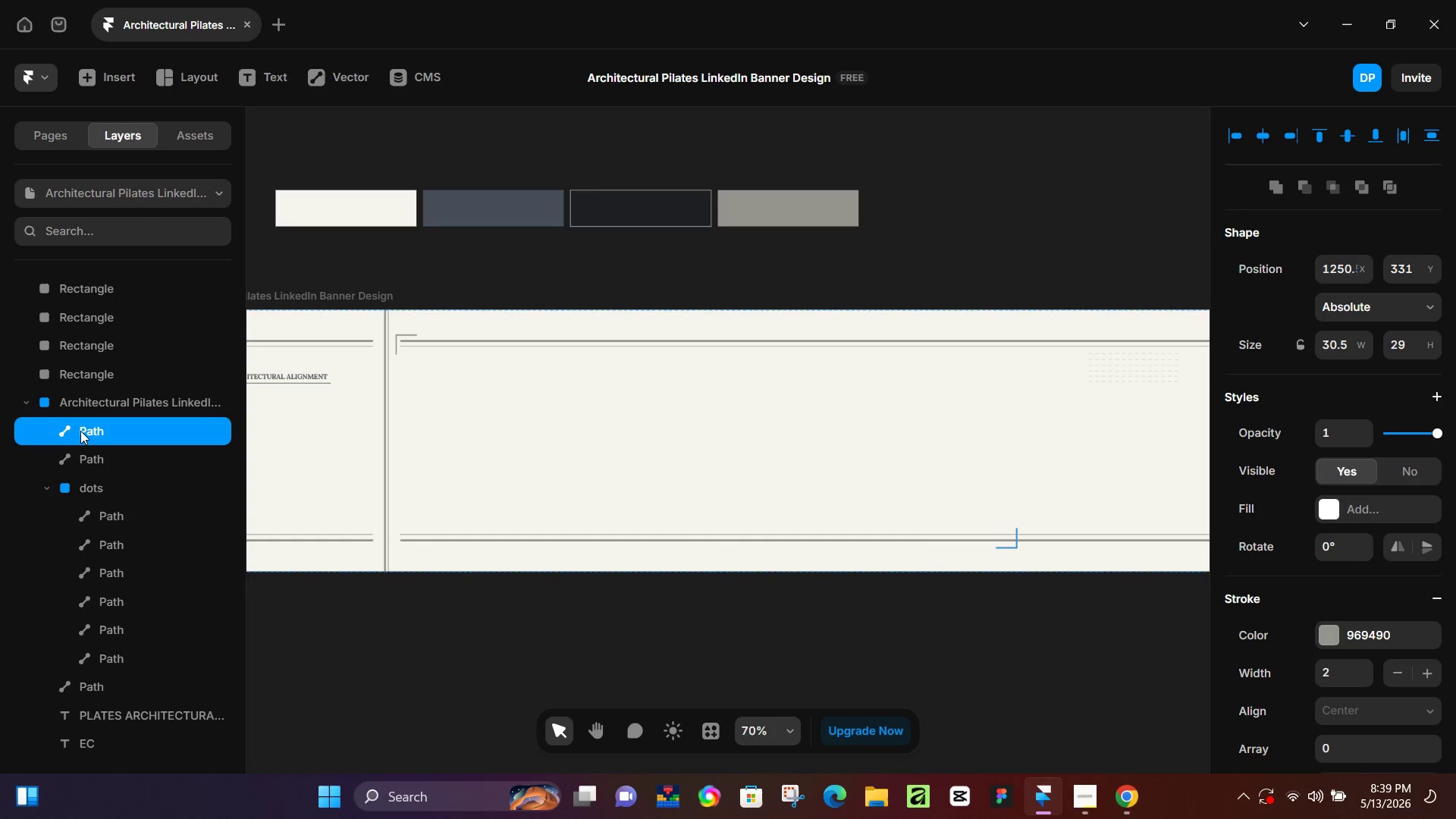 
hold_key(key=ArrowRight, duration=1.12)
 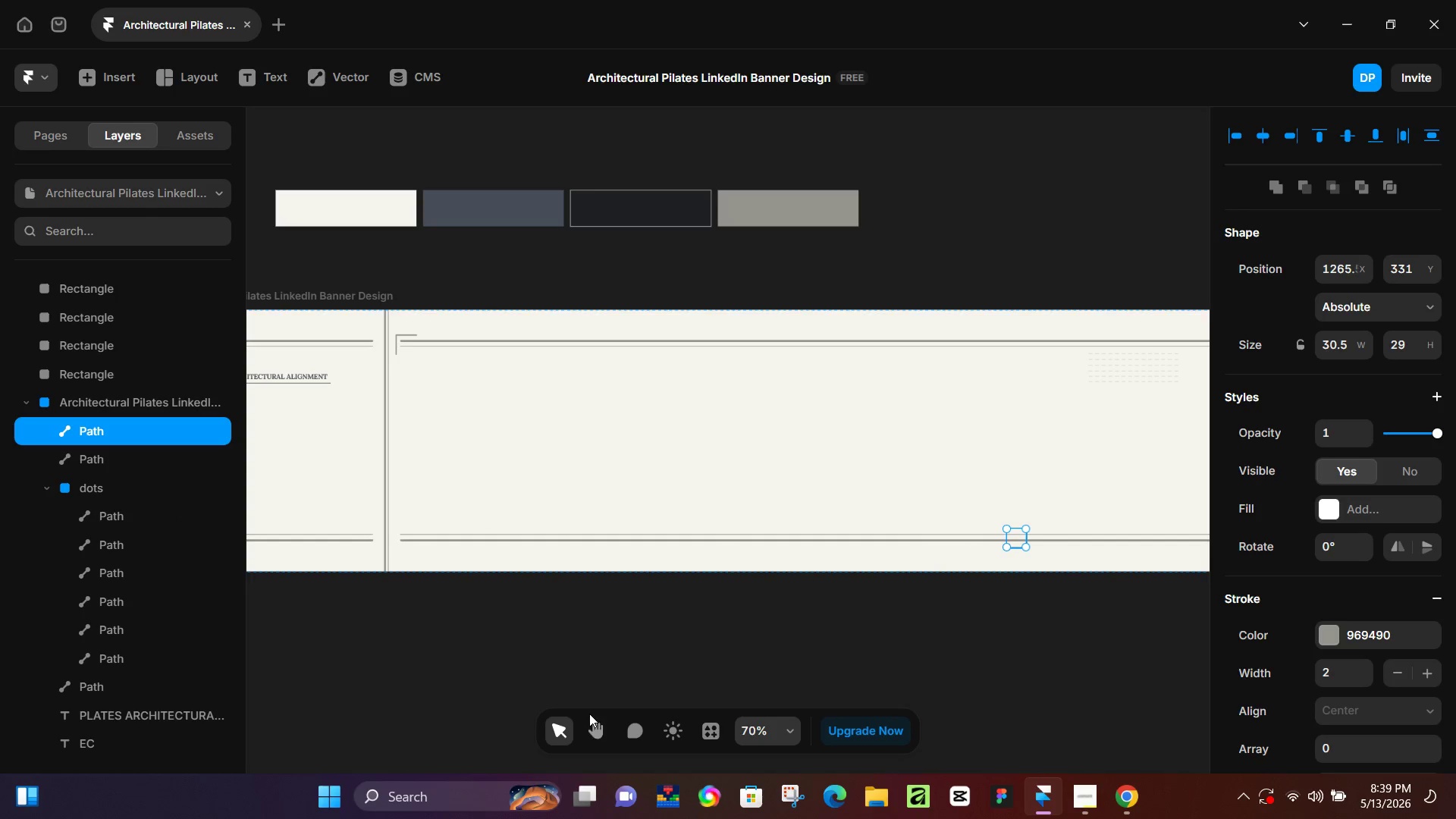 
double_click([596, 732])
 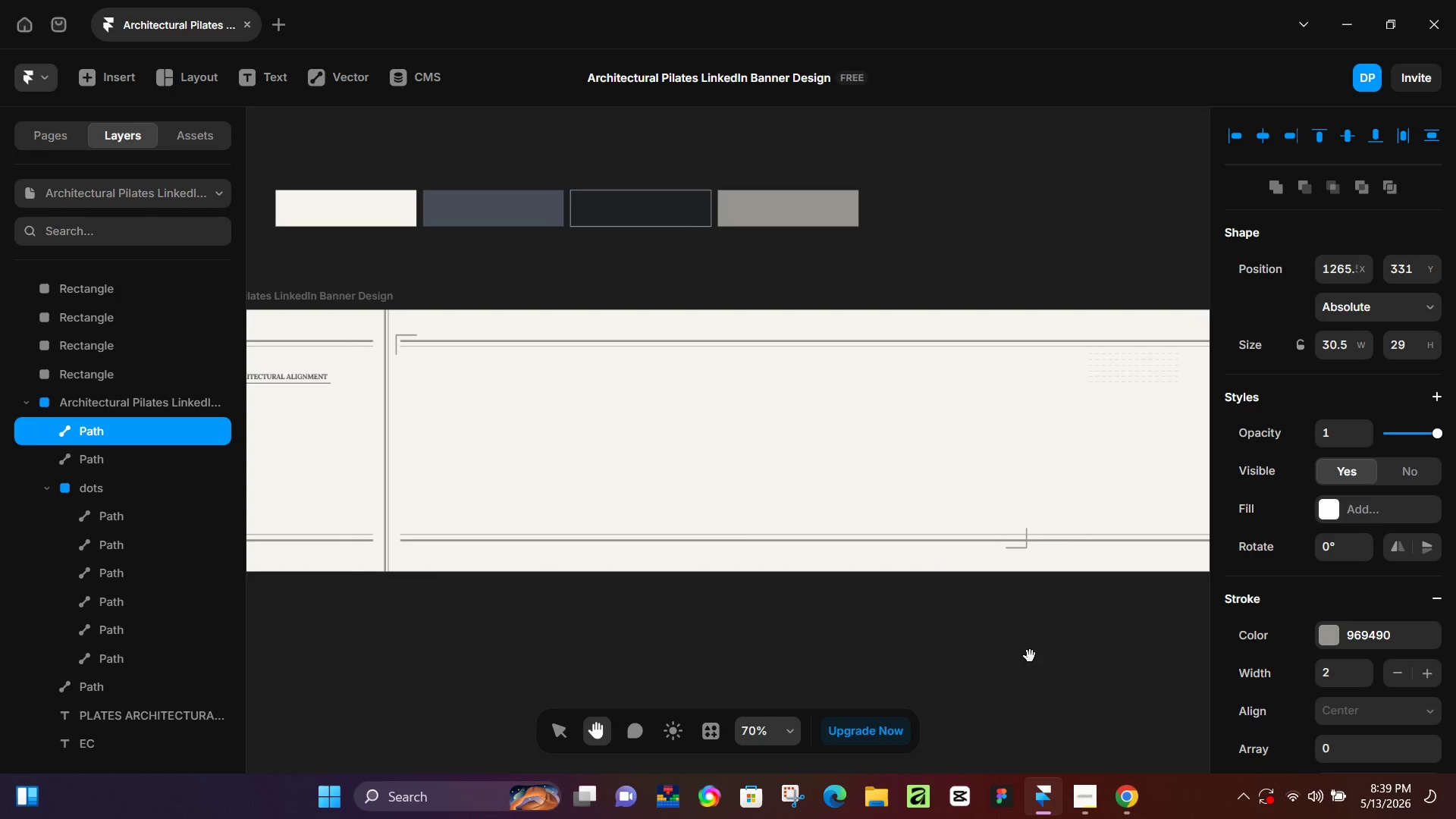 
left_click_drag(start_coordinate=[1031, 655], to_coordinate=[485, 673])
 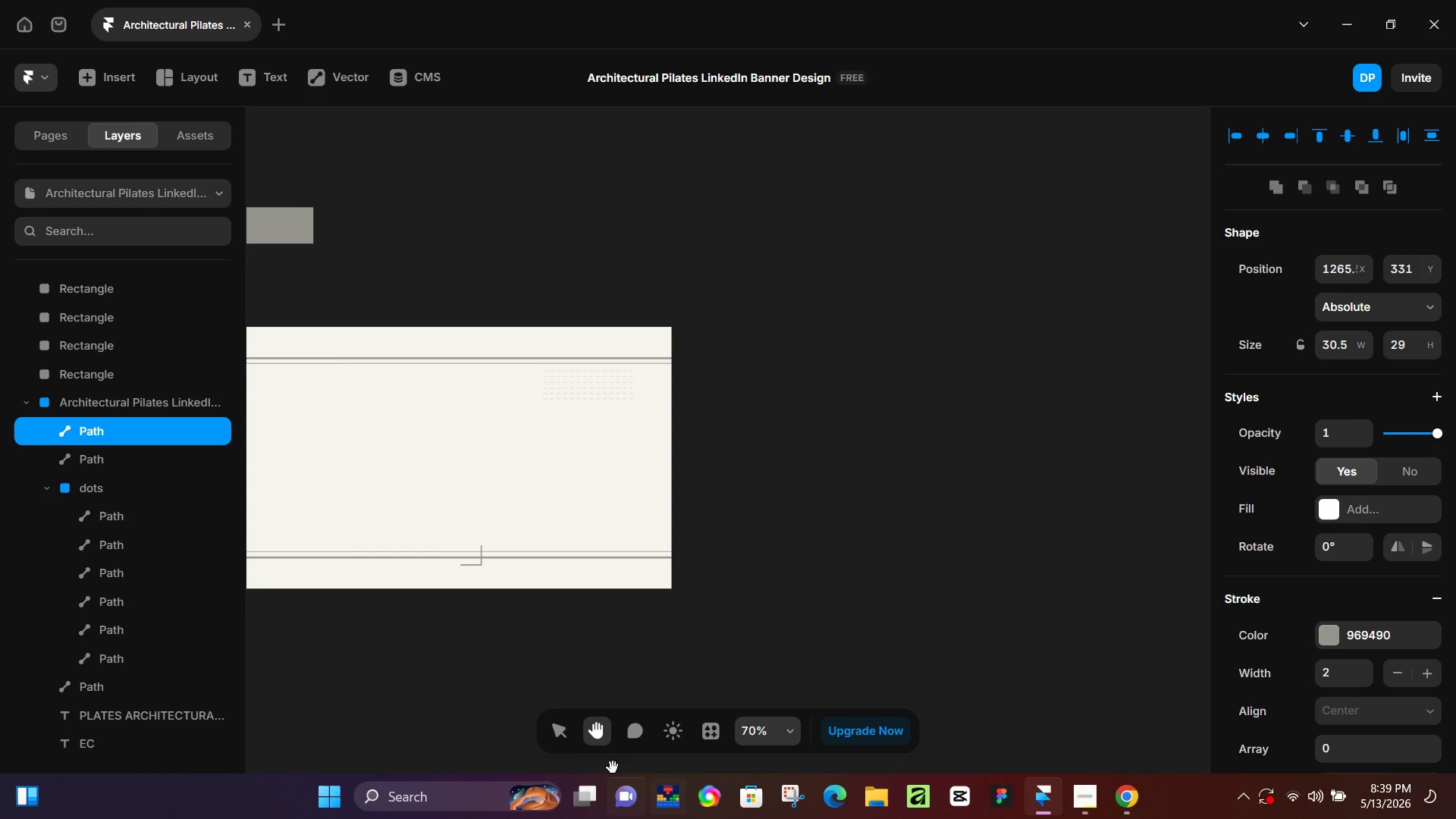 
left_click([551, 732])
 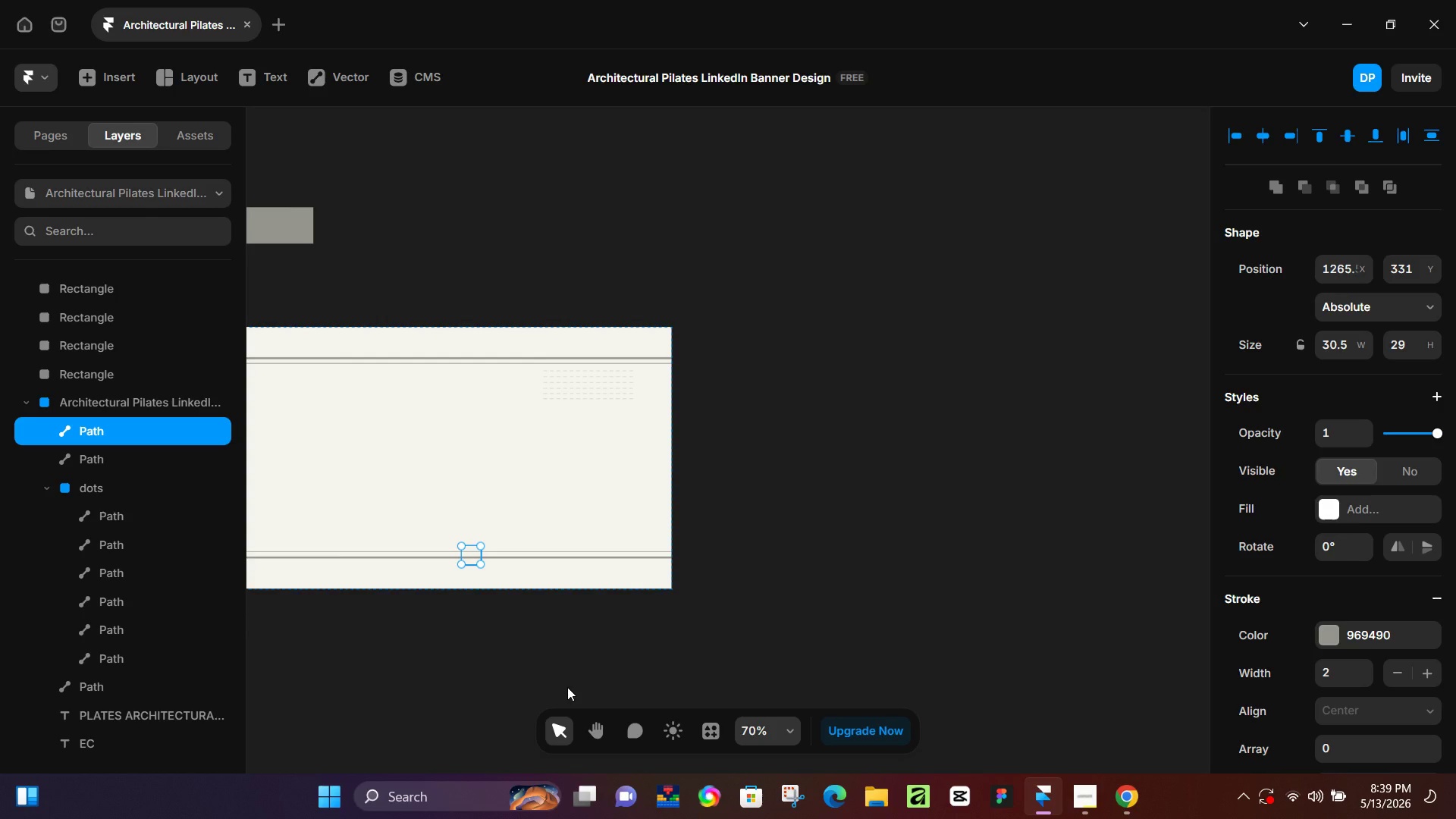 
hold_key(key=ArrowRight, duration=1.5)
 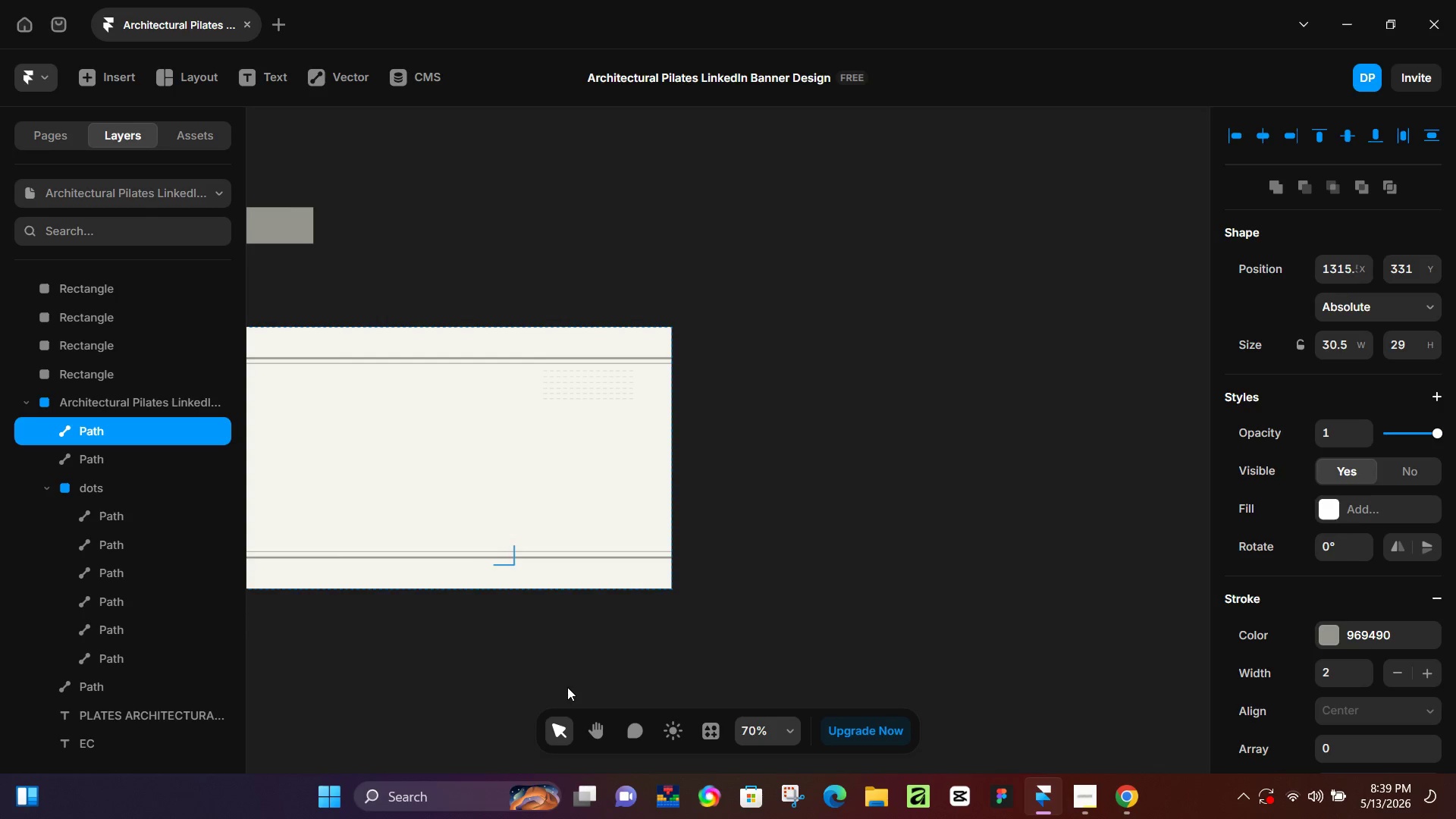 
hold_key(key=ArrowRight, duration=1.5)
 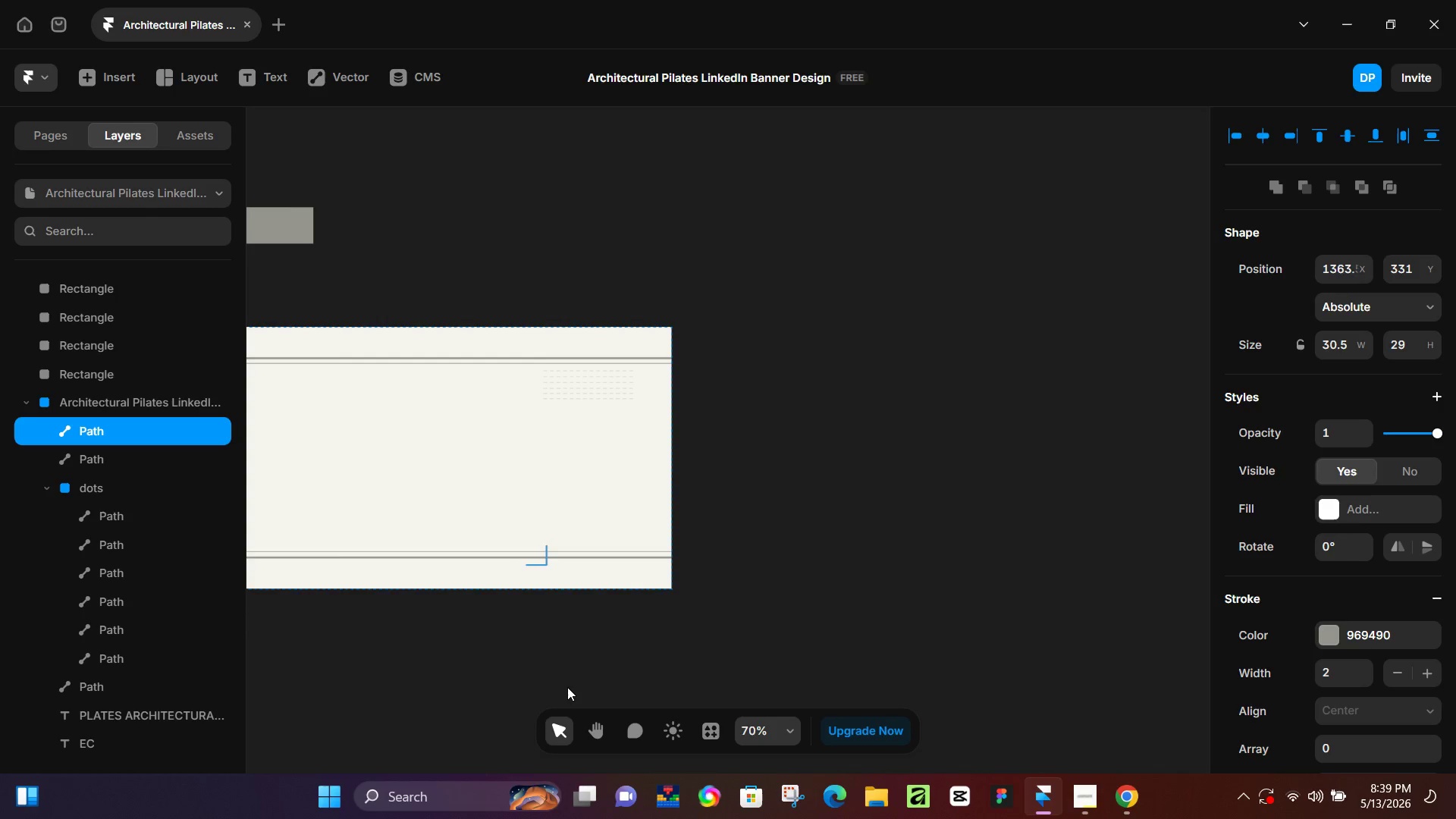 
hold_key(key=ArrowRight, duration=1.5)
 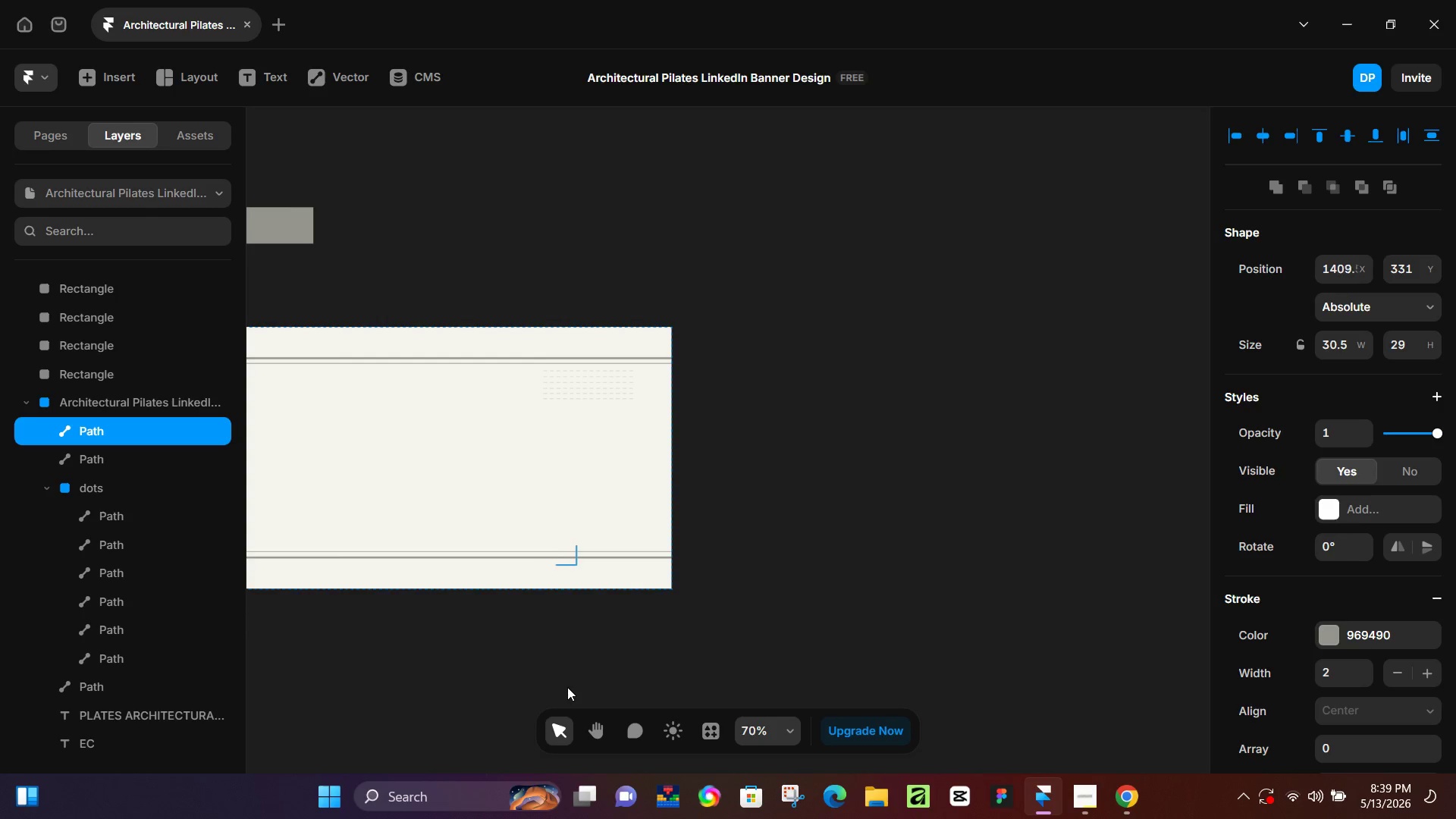 
hold_key(key=ArrowRight, duration=1.5)
 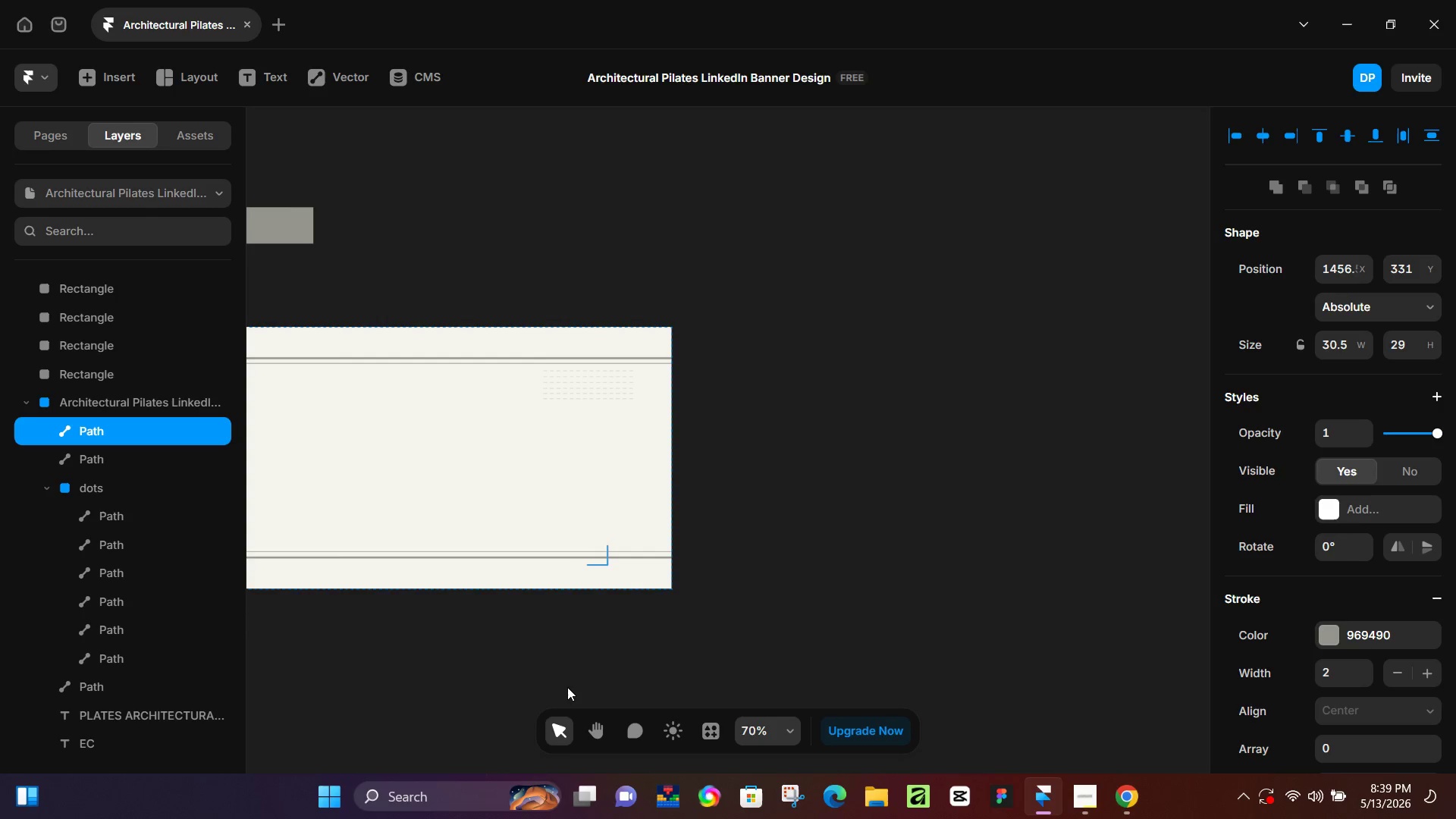 
hold_key(key=ArrowRight, duration=0.56)
 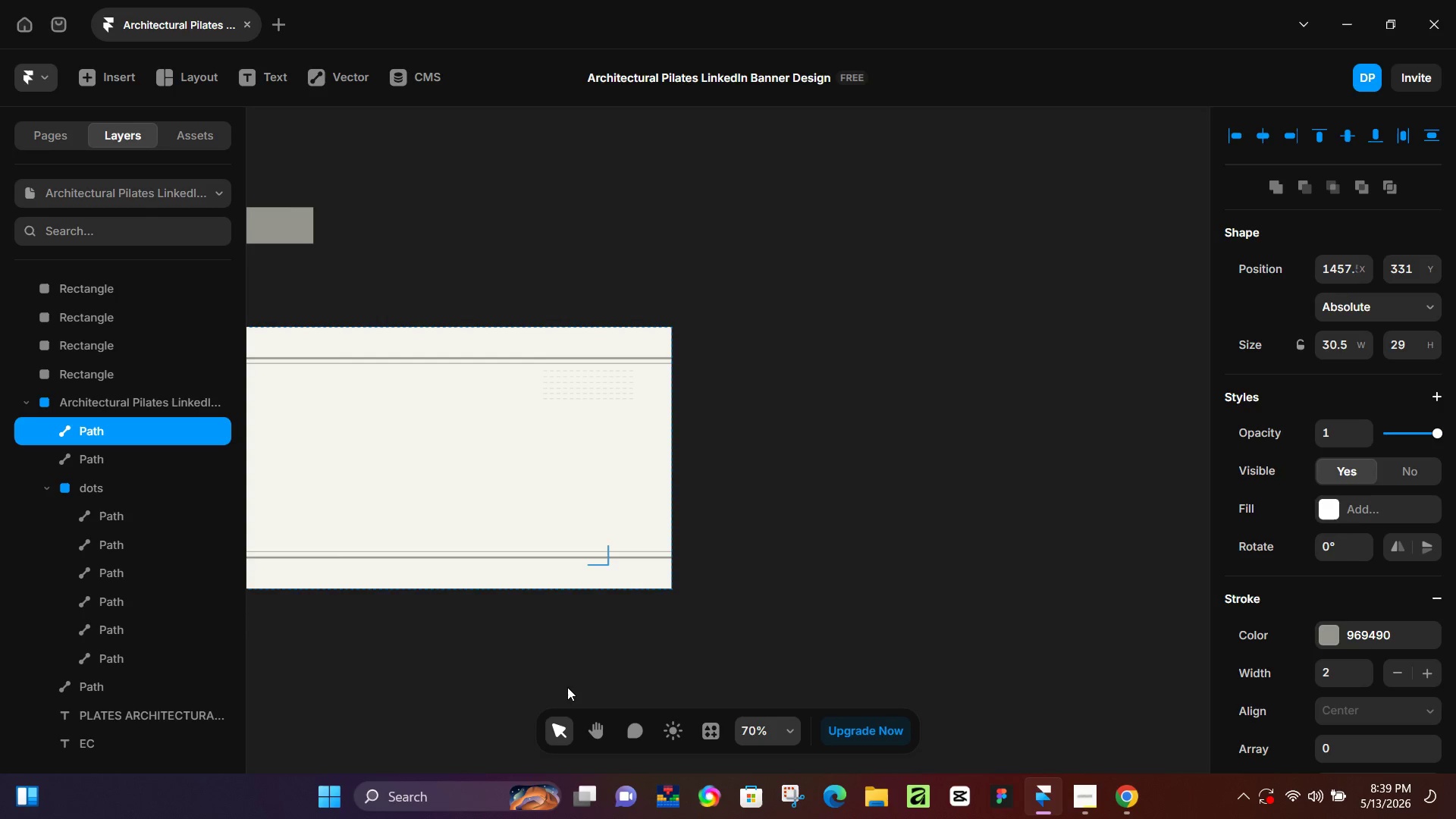 
hold_key(key=ArrowRight, duration=1.51)
 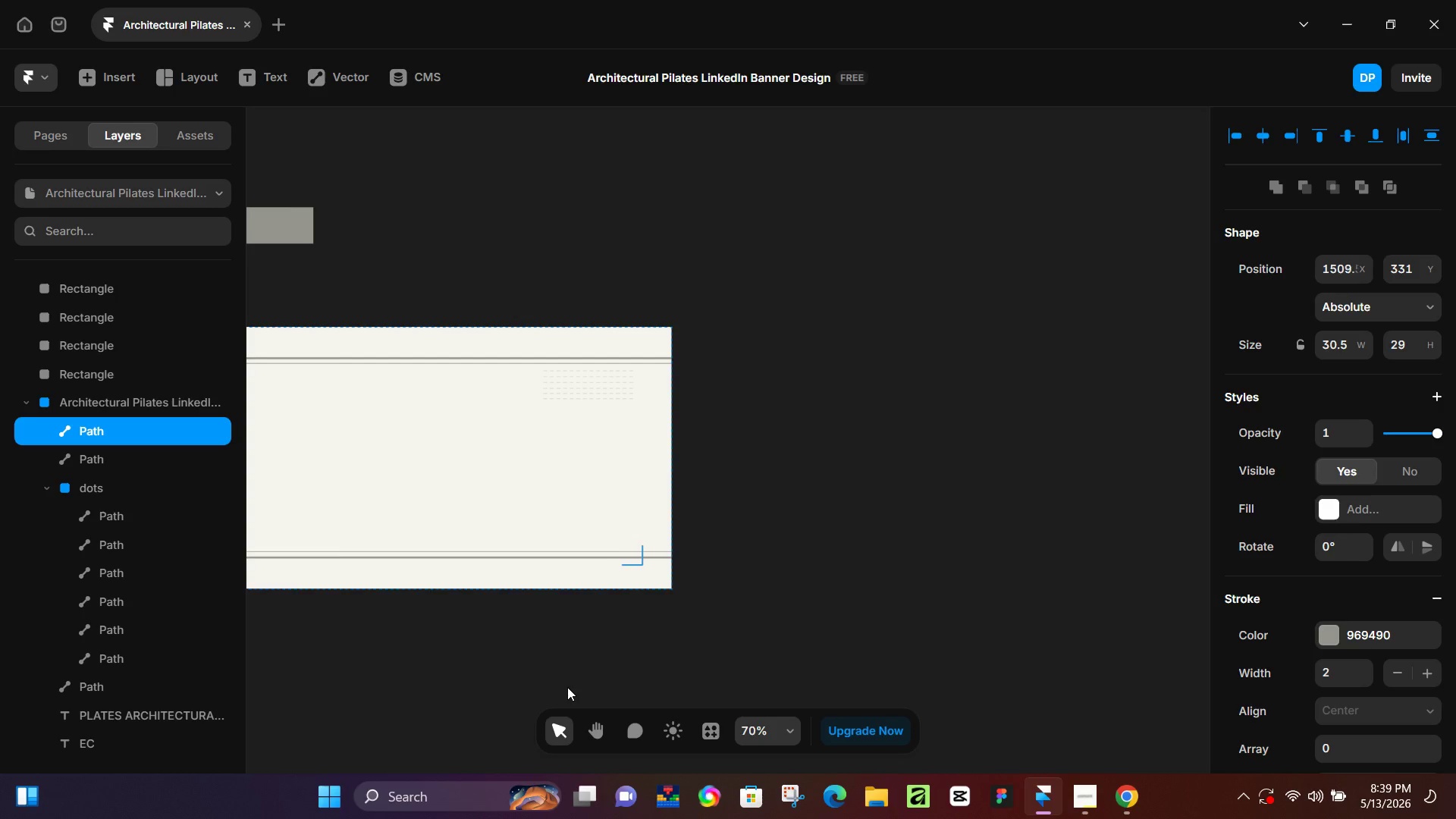 
hold_key(key=ArrowRight, duration=1.5)
 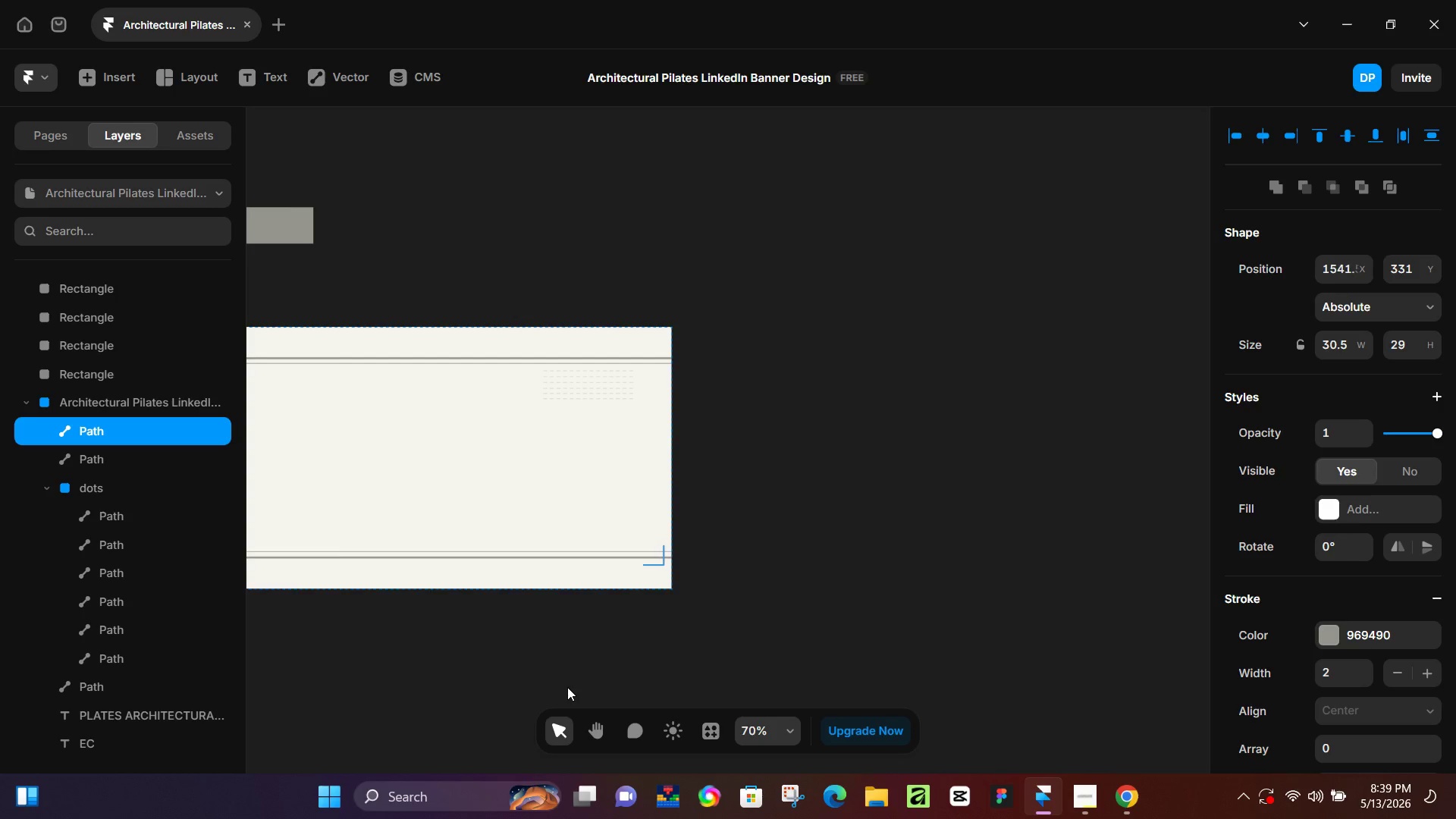 
key(ArrowRight)
 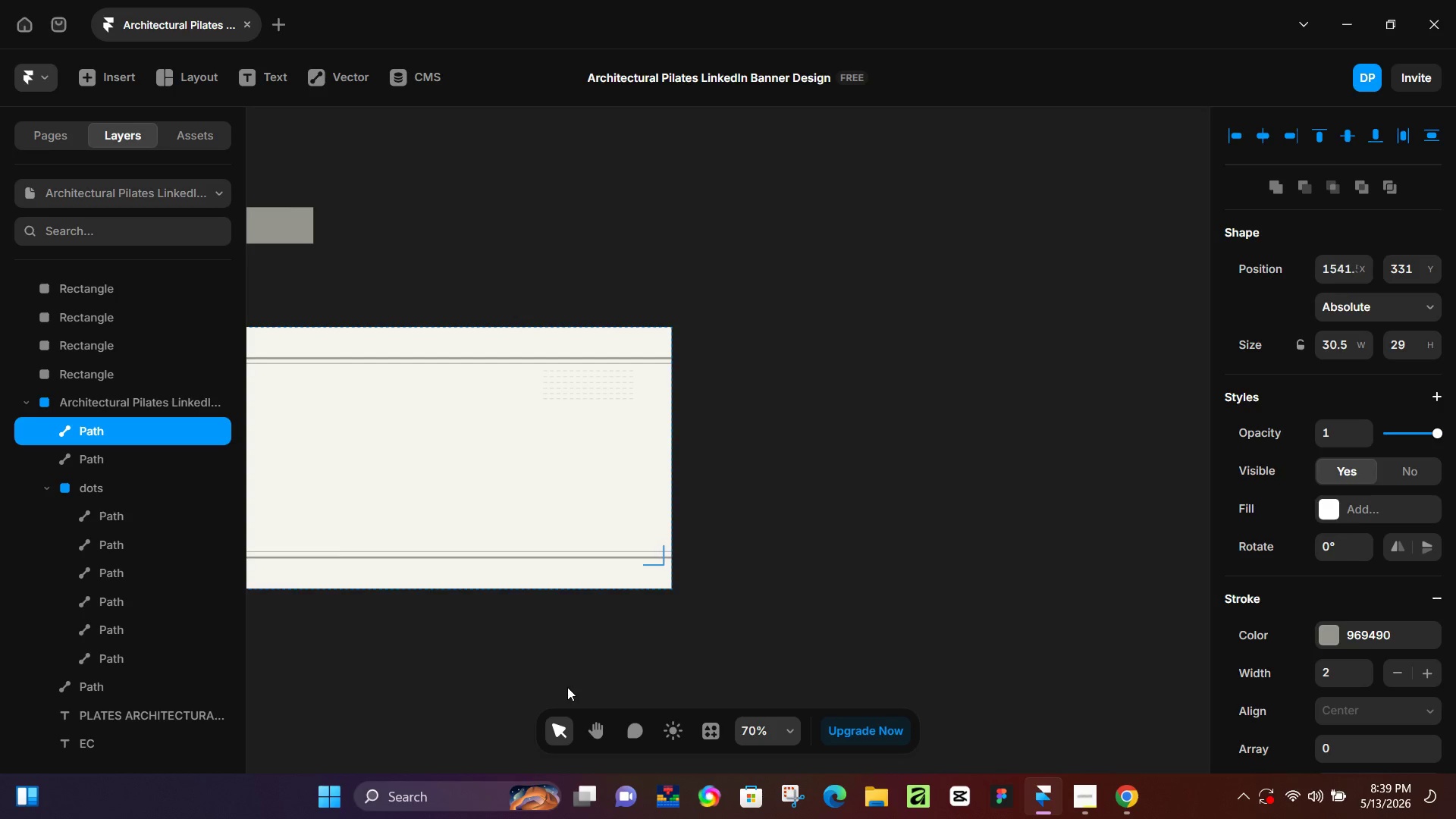 
key(ArrowRight)
 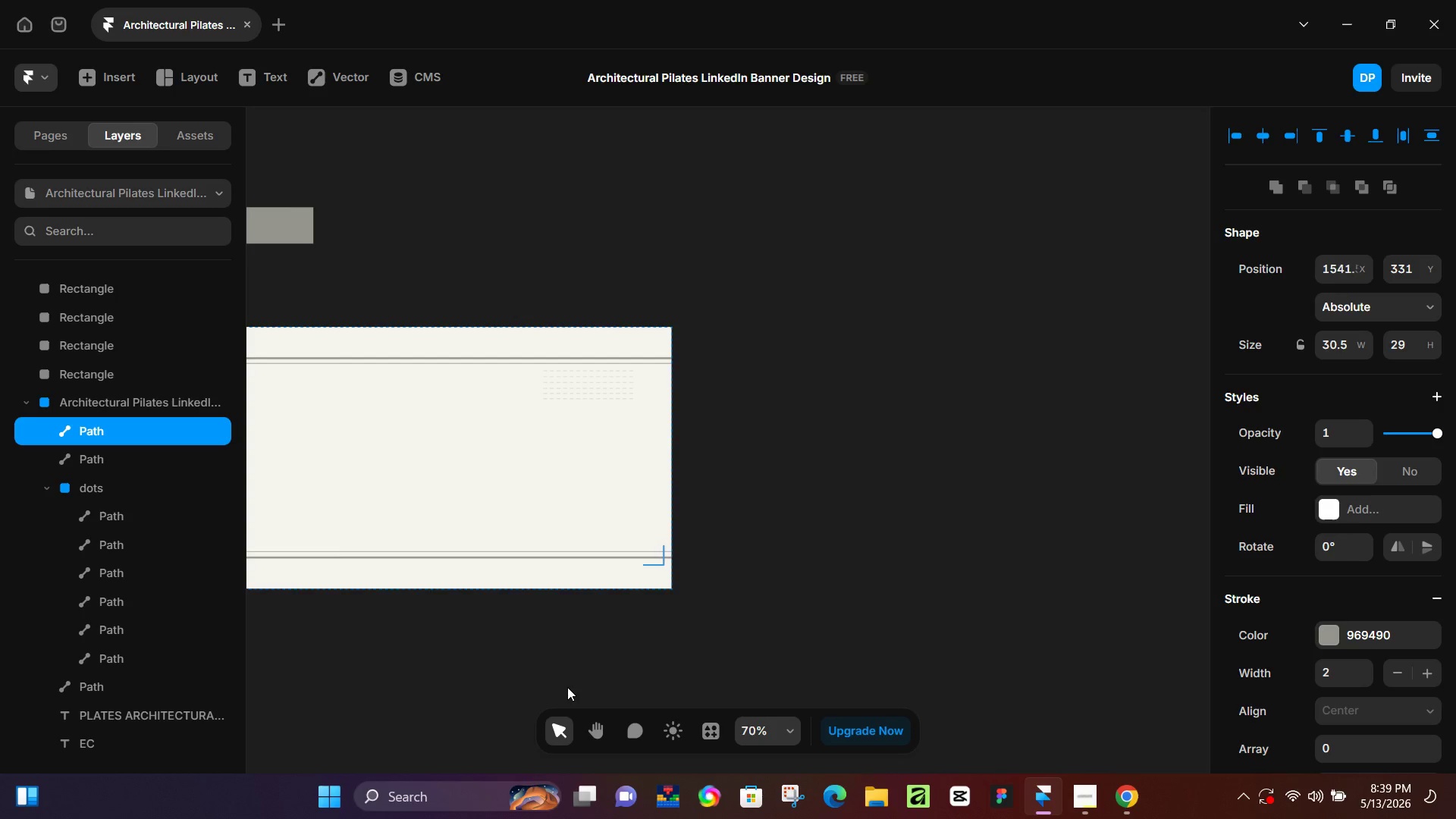 
key(ArrowRight)
 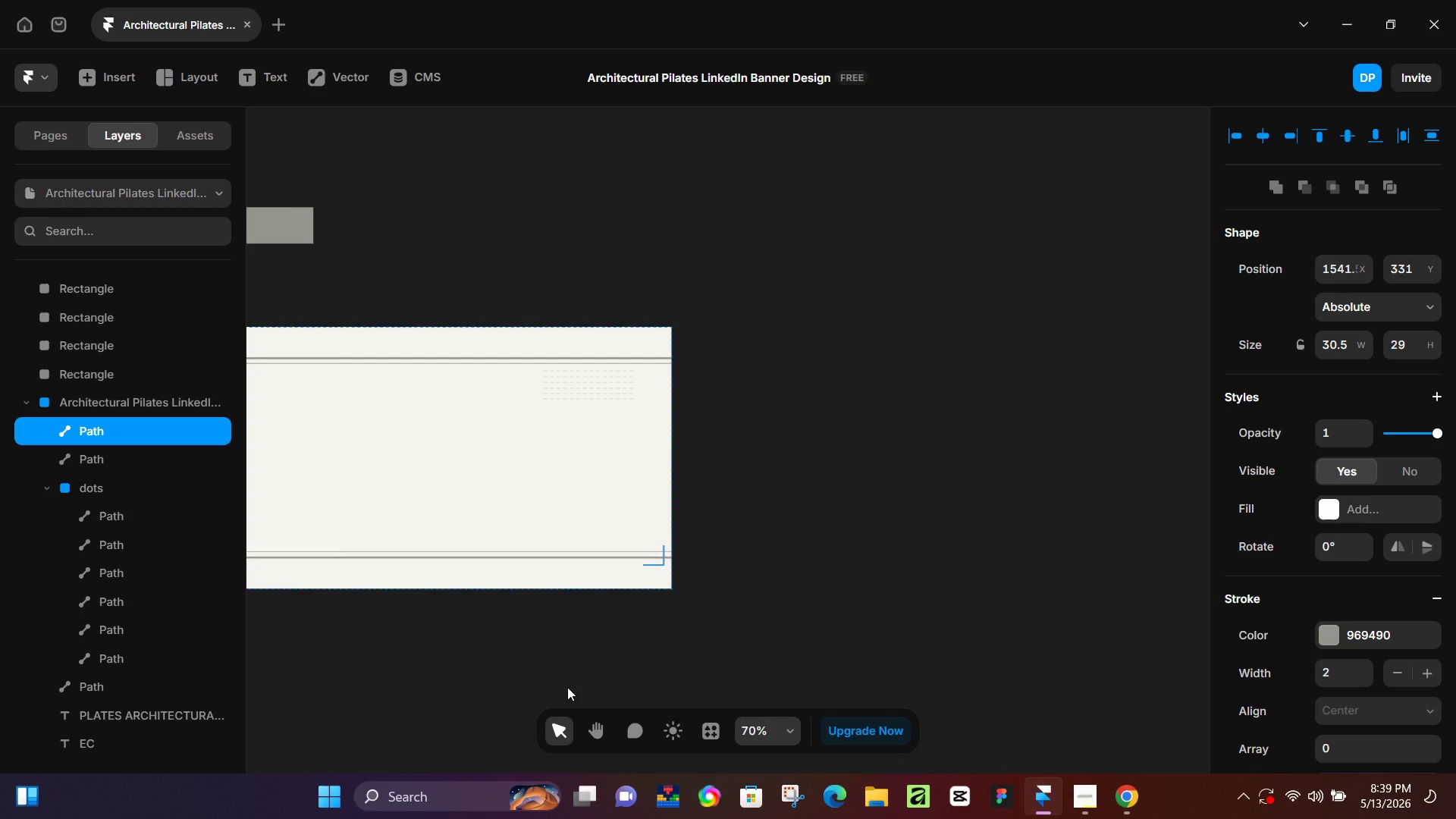 
key(ArrowRight)
 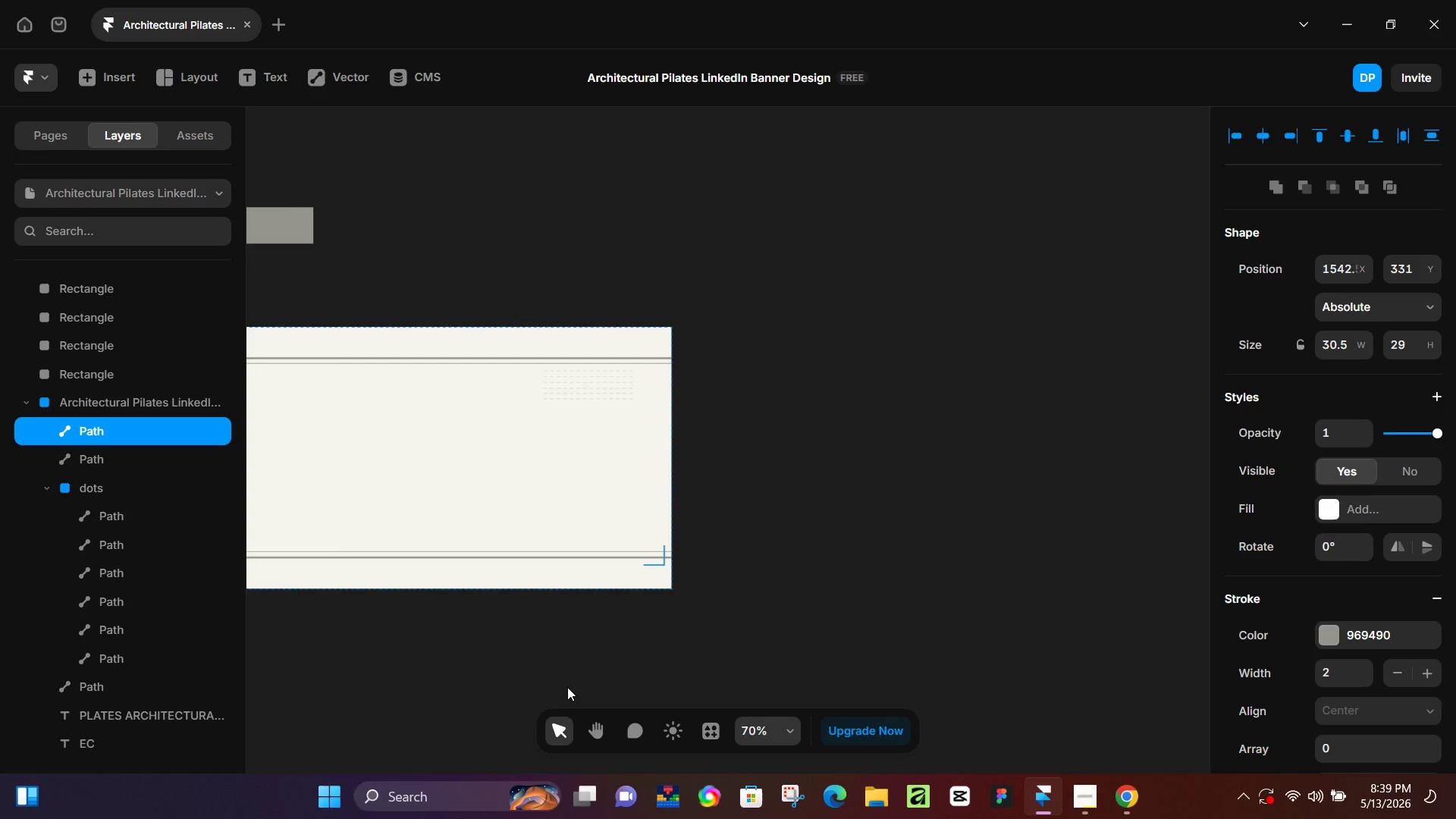 
key(ArrowRight)
 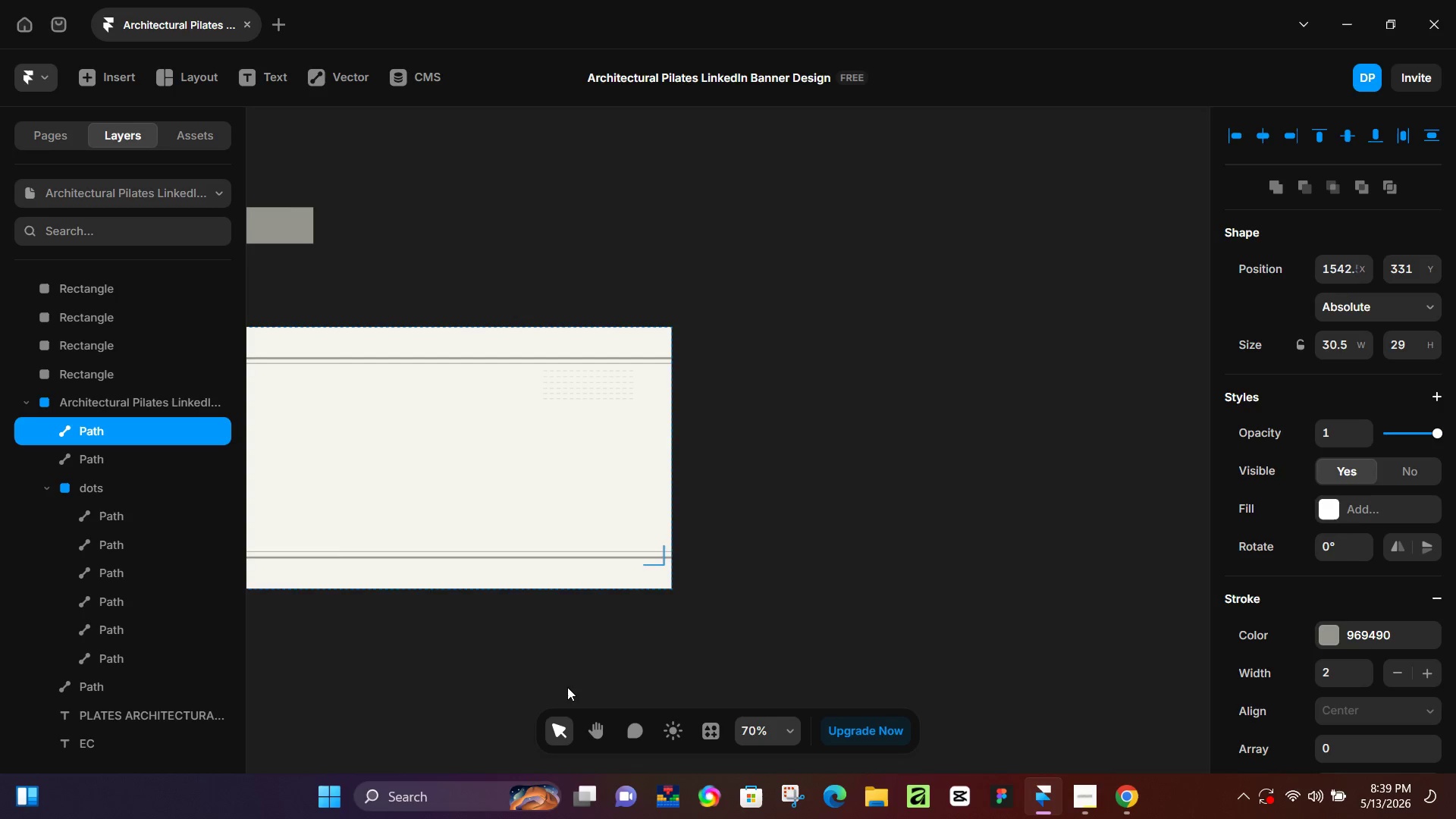 
hold_key(key=ArrowLeft, duration=0.91)
 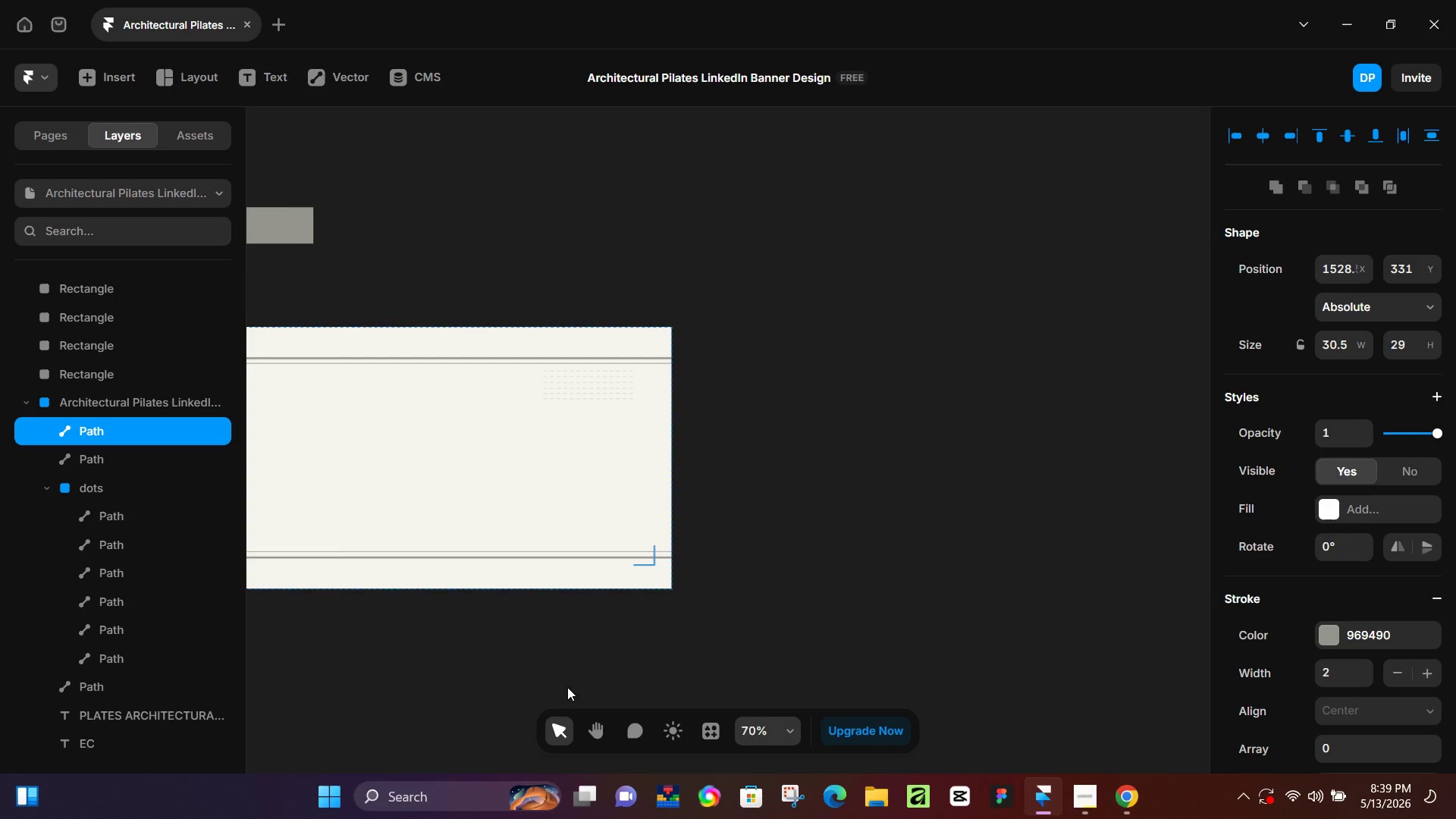 
key(ArrowLeft)
 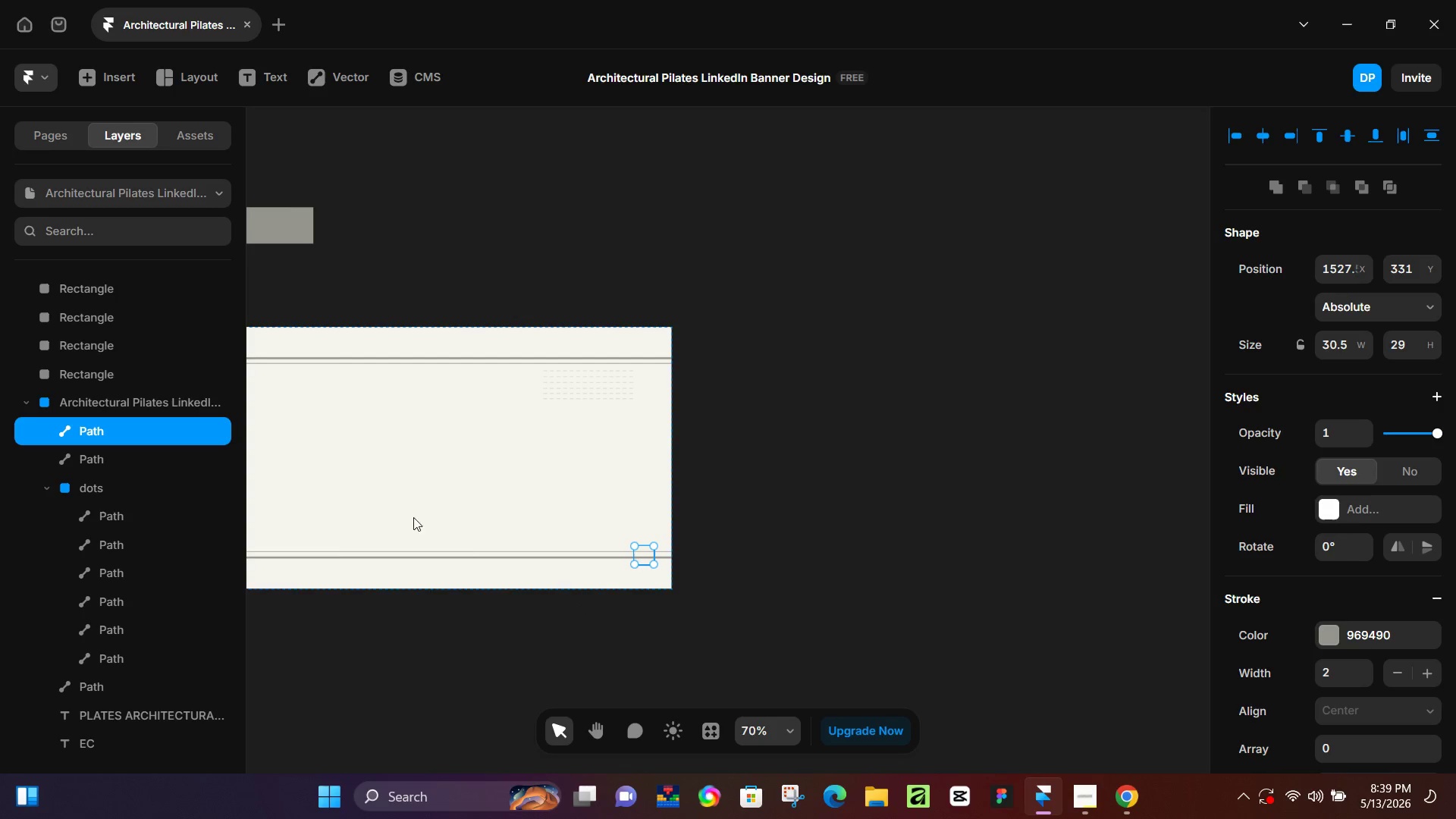 
wait(6.2)
 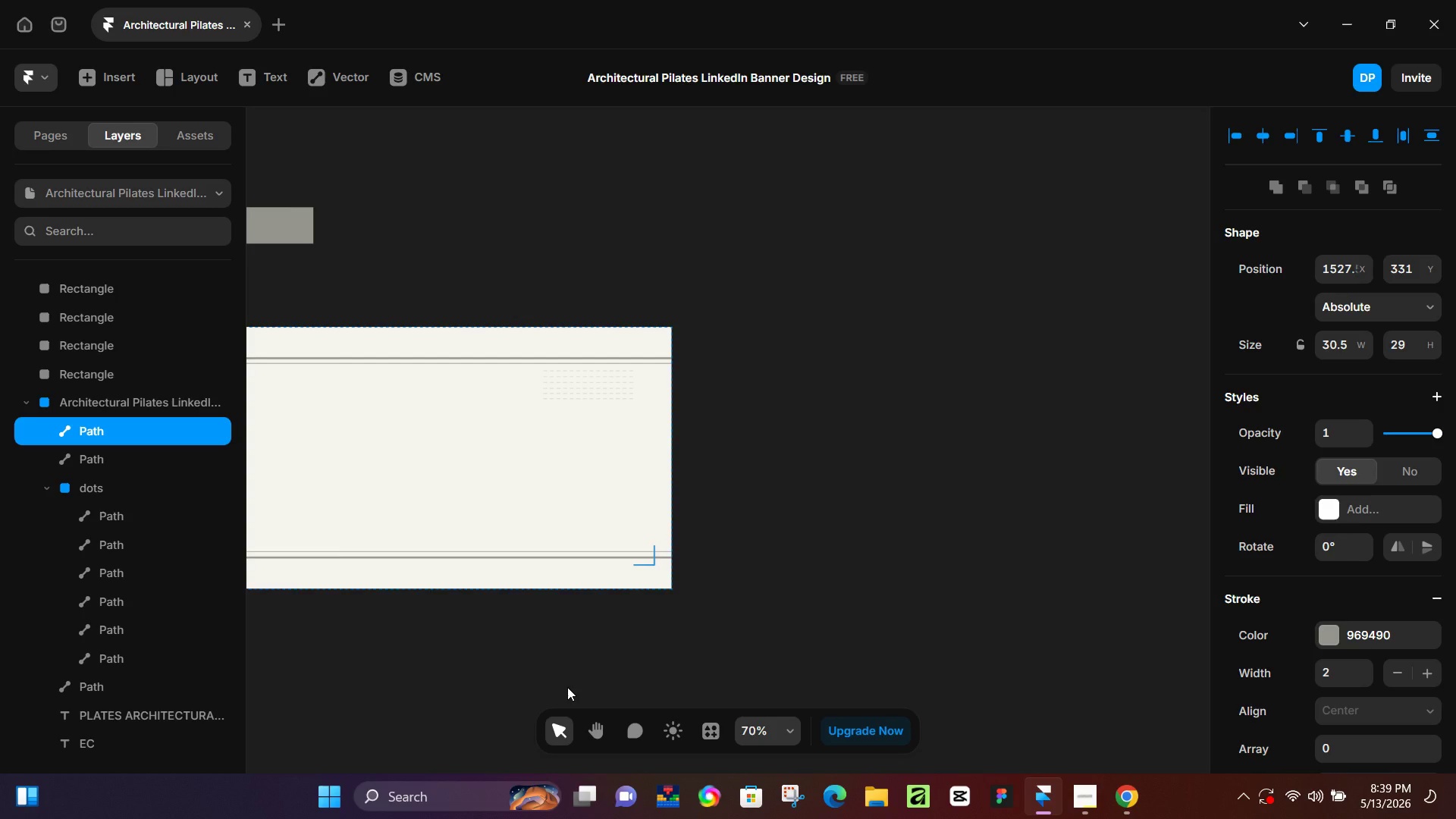 
left_click([774, 556])
 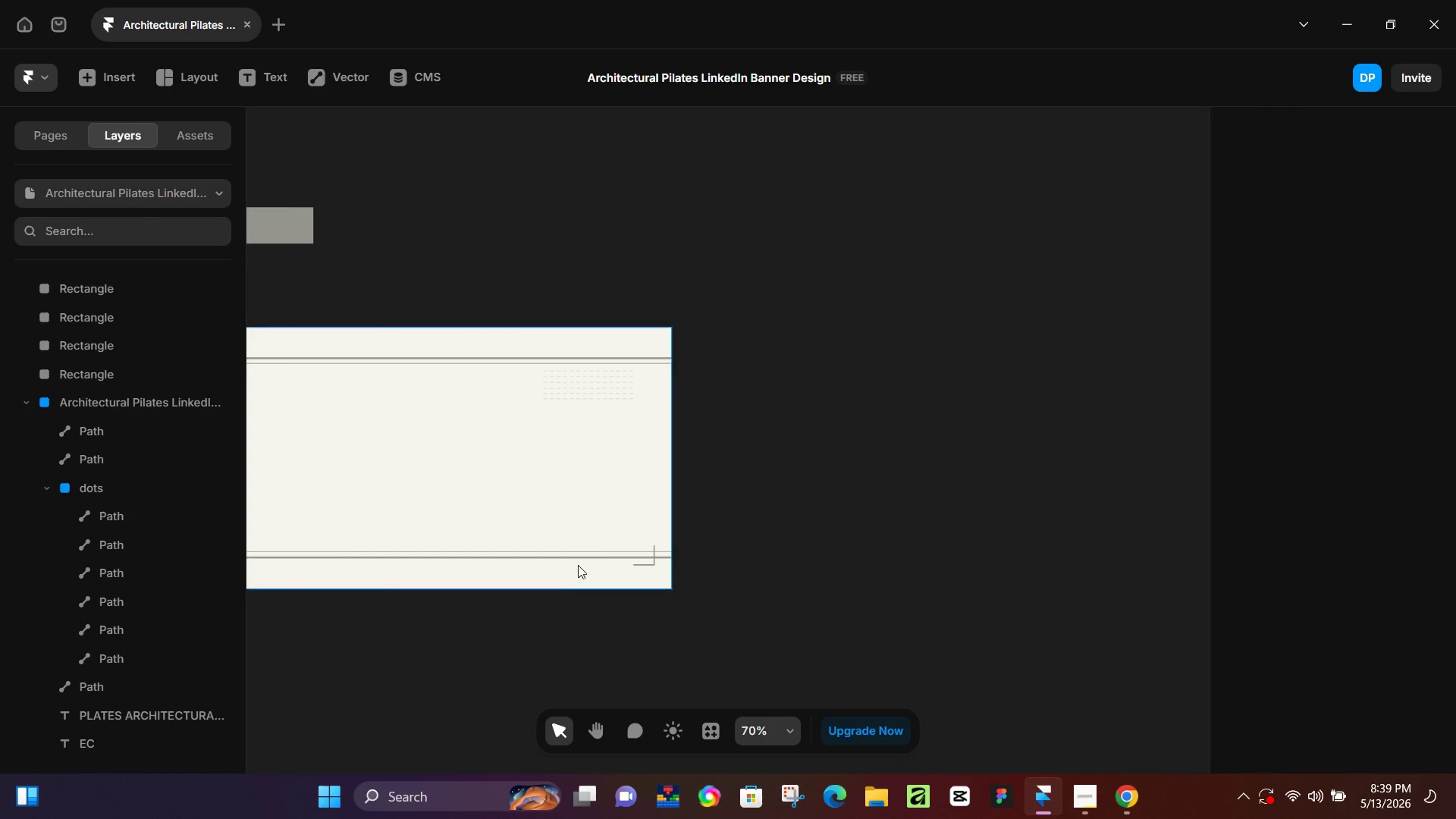 
hold_key(key=ControlLeft, duration=0.55)
scroll: coordinate [582, 553], scroll_direction: up, amount: 5.0
 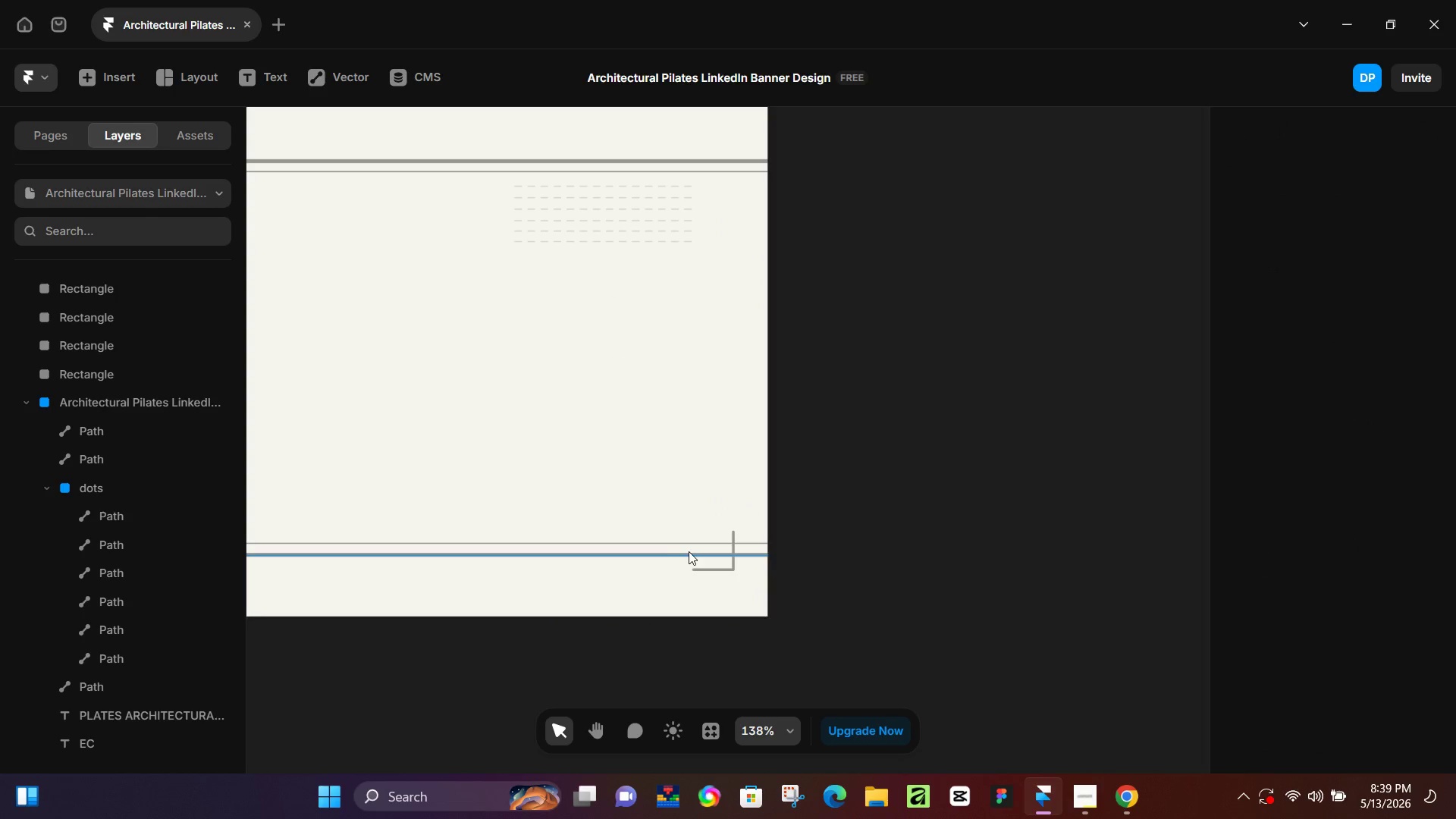 
left_click([689, 551])
 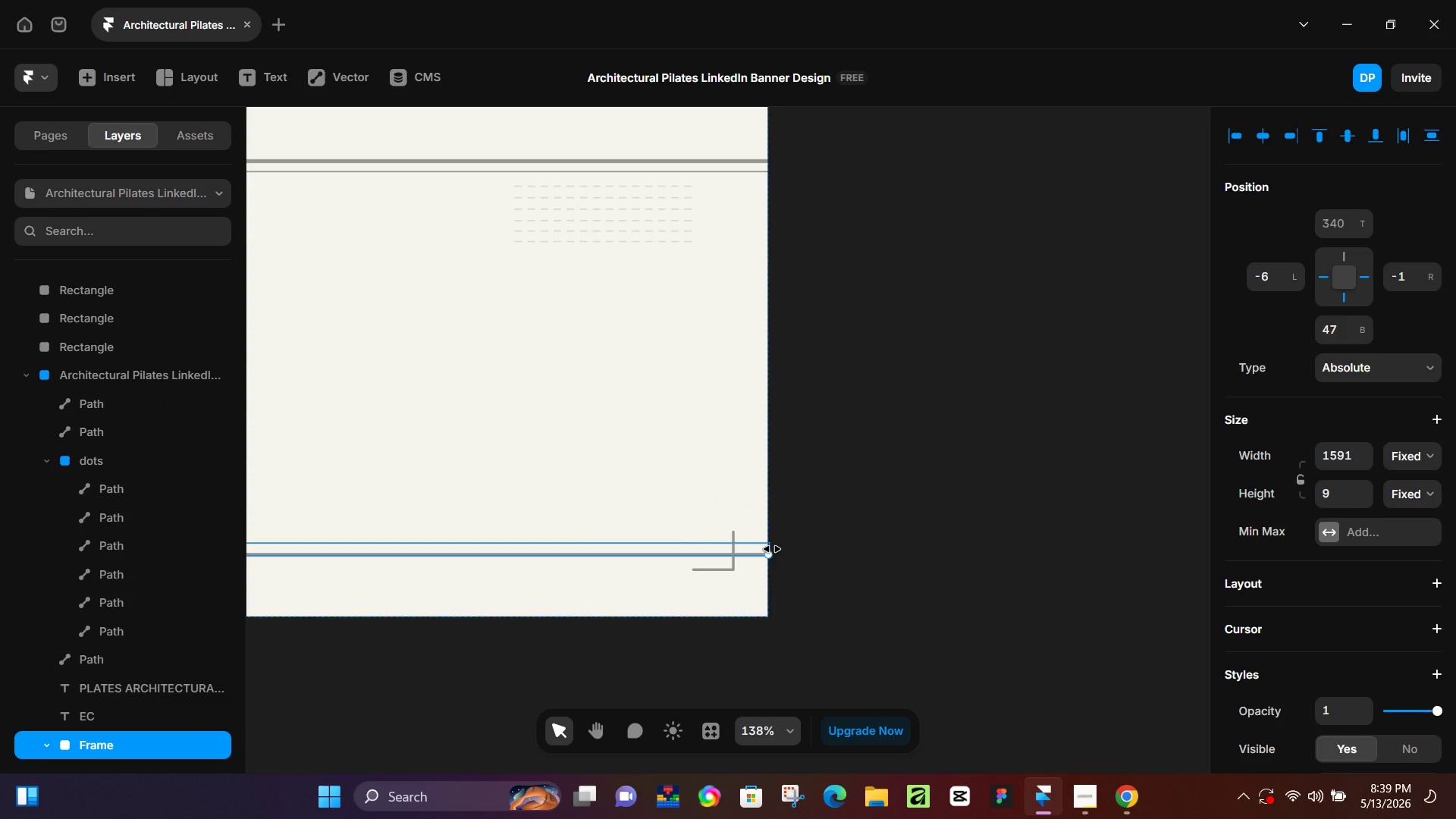 
left_click_drag(start_coordinate=[772, 549], to_coordinate=[717, 548])
 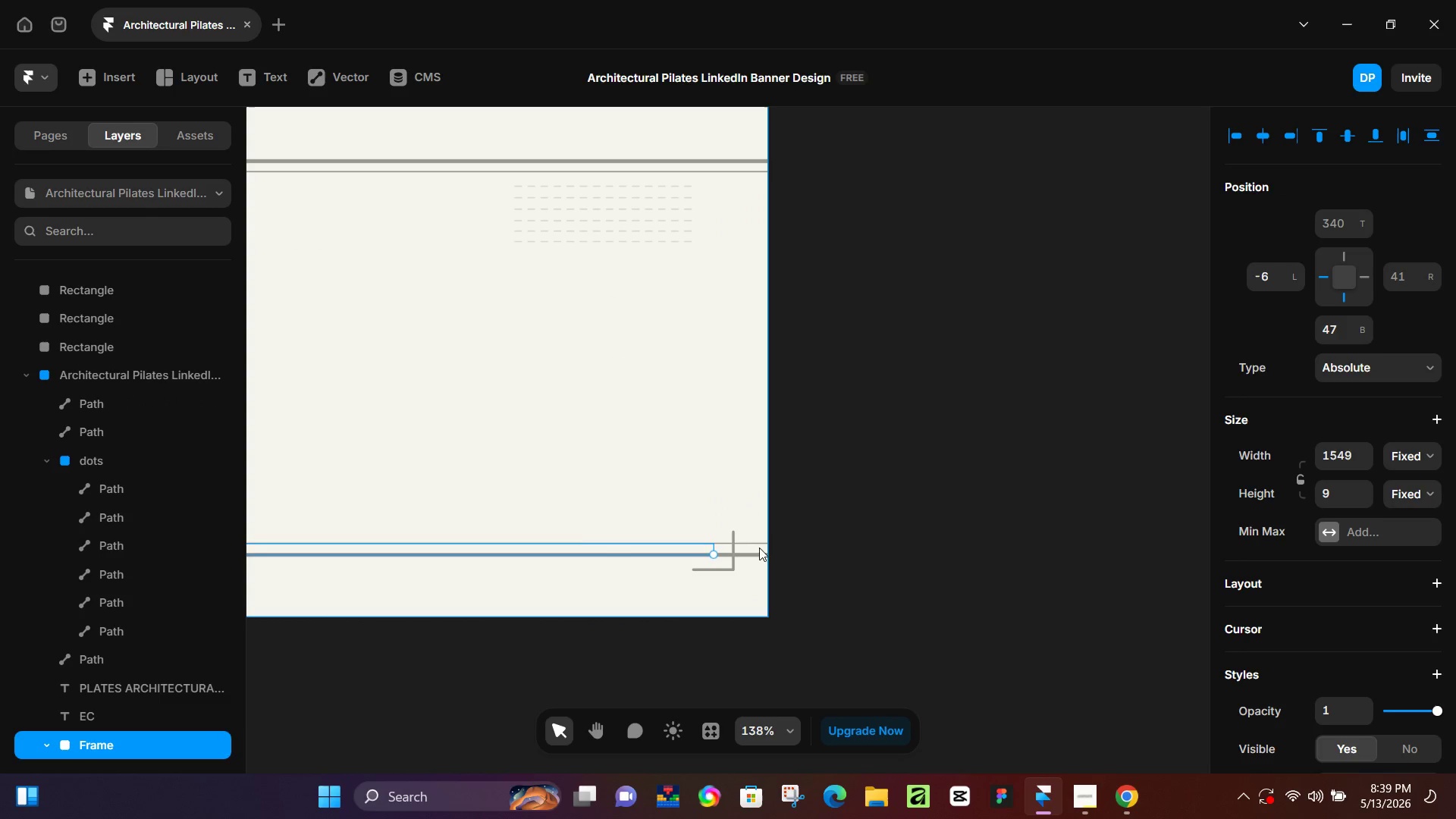 
key(Control+Z)
 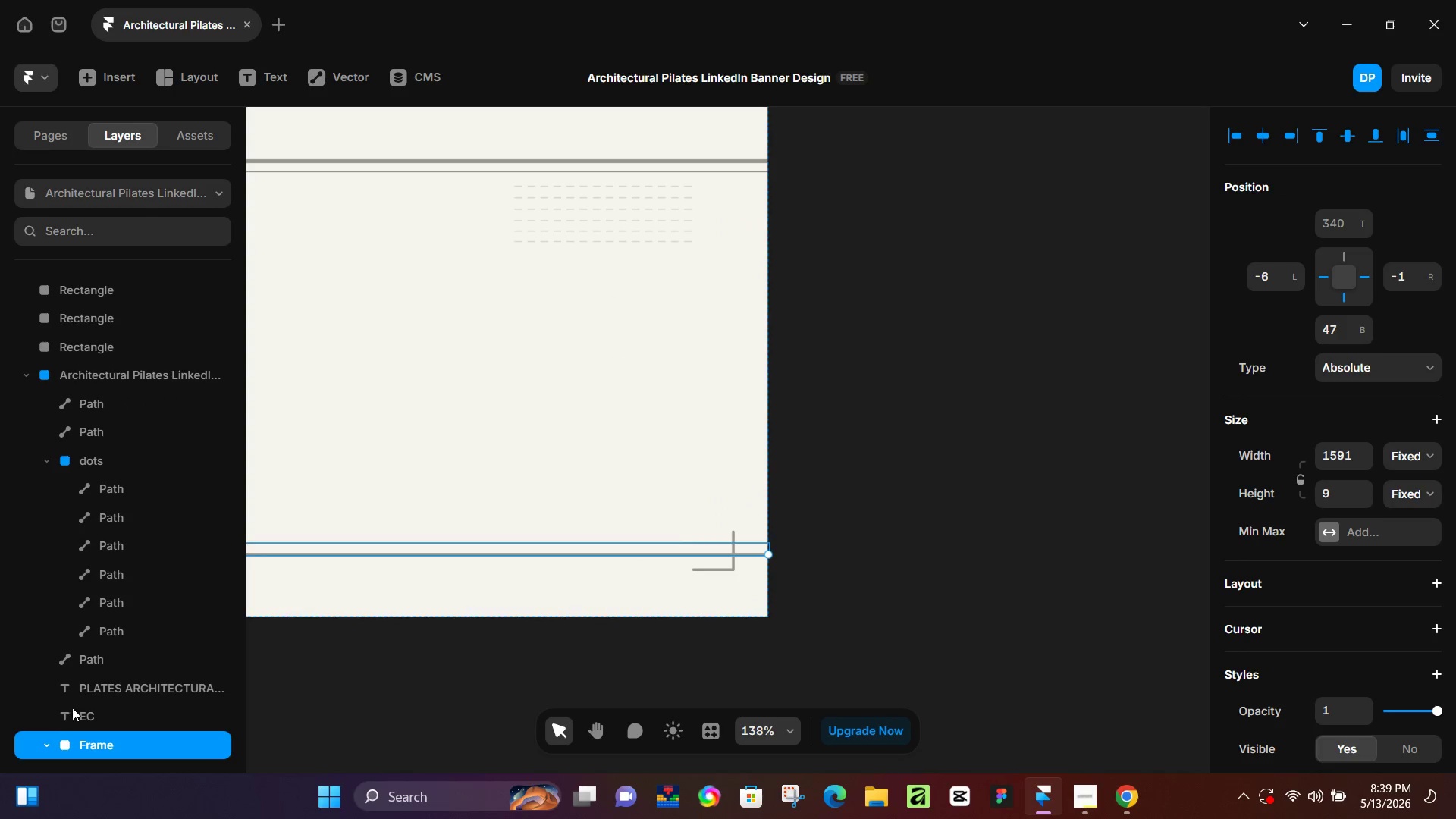 
scroll: coordinate [72, 708], scroll_direction: none, amount: 0.0
 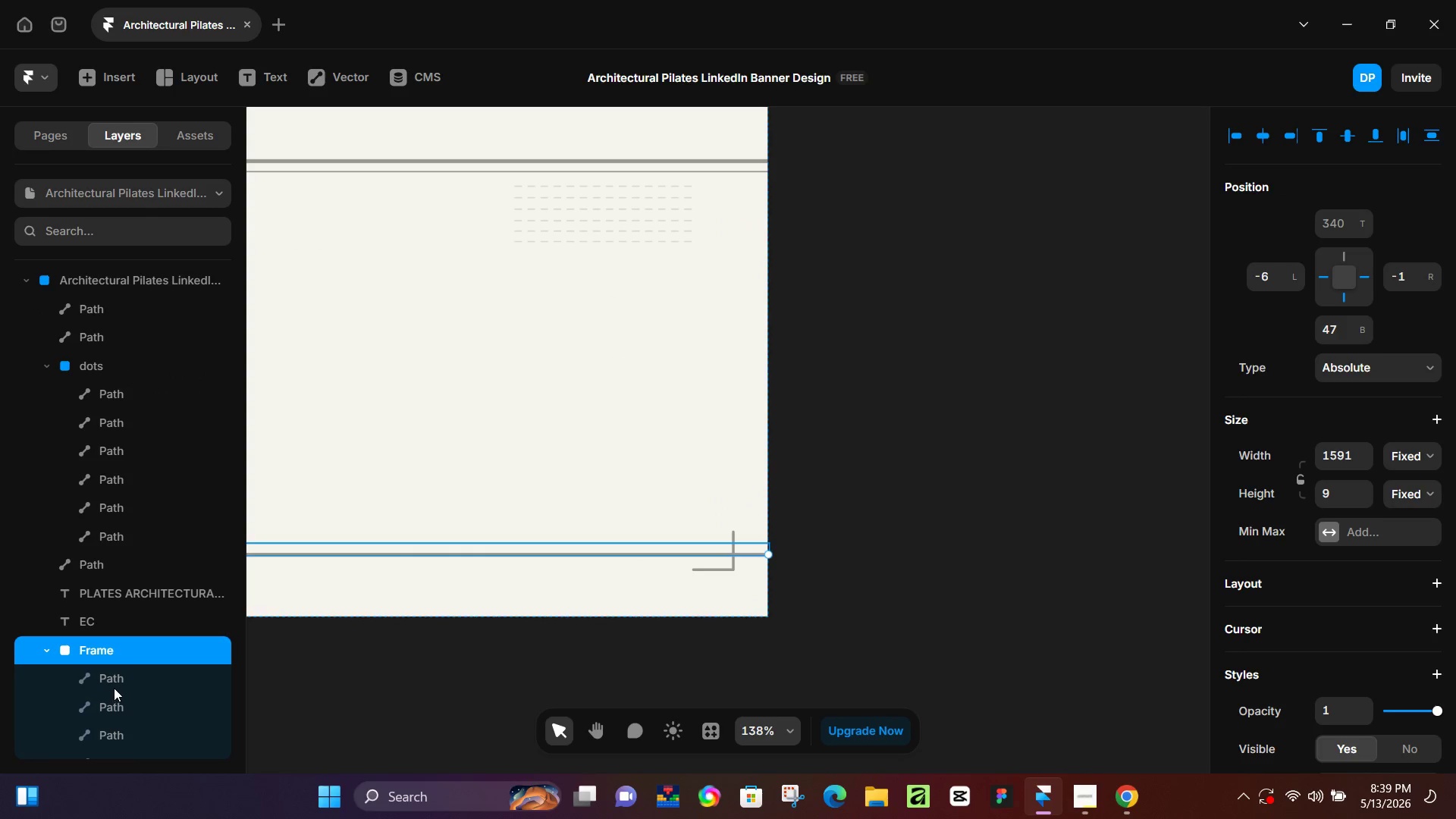 
left_click([117, 682])
 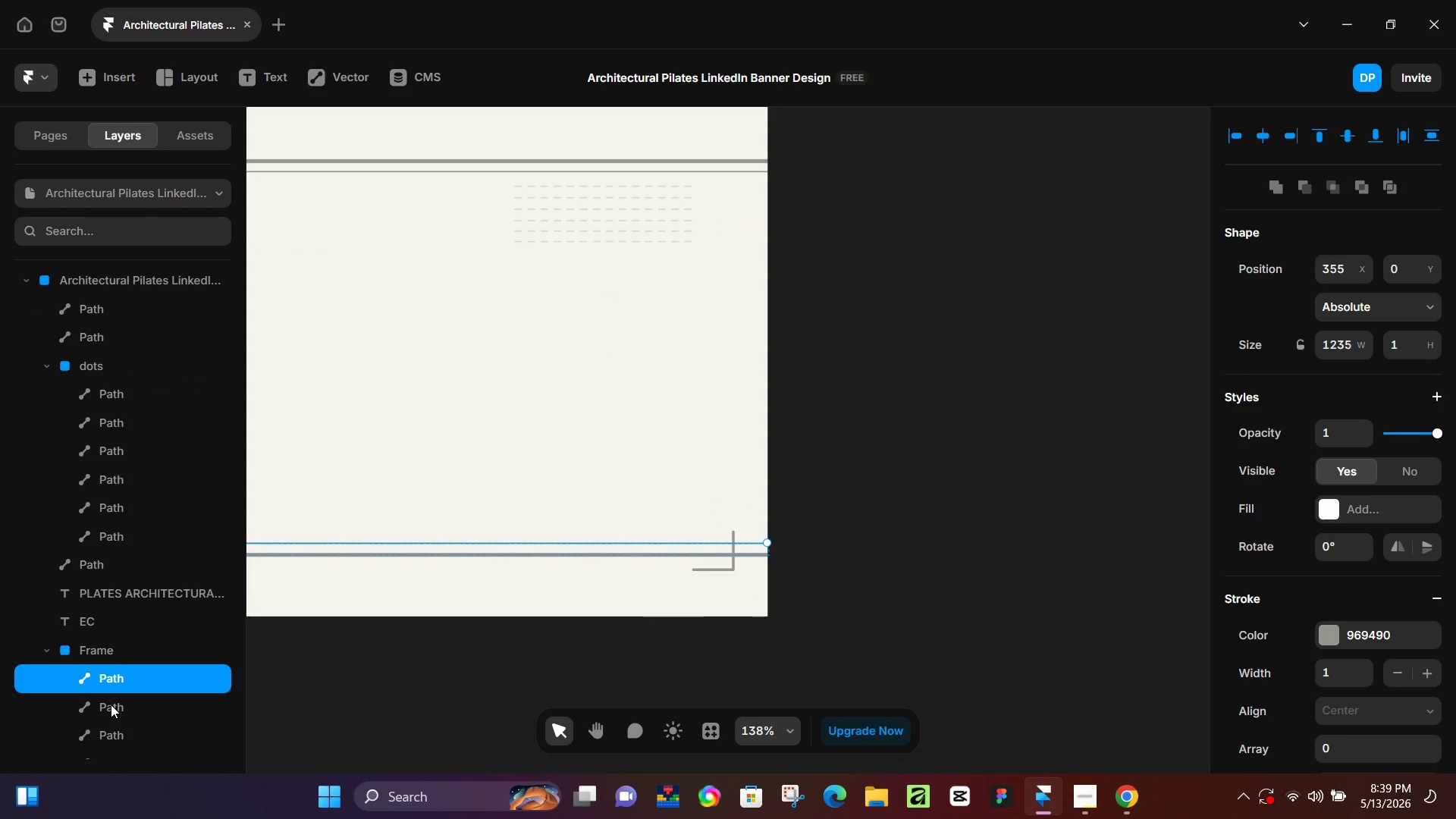 
hold_key(key=ShiftLeft, duration=1.19)
left_click([111, 704])
 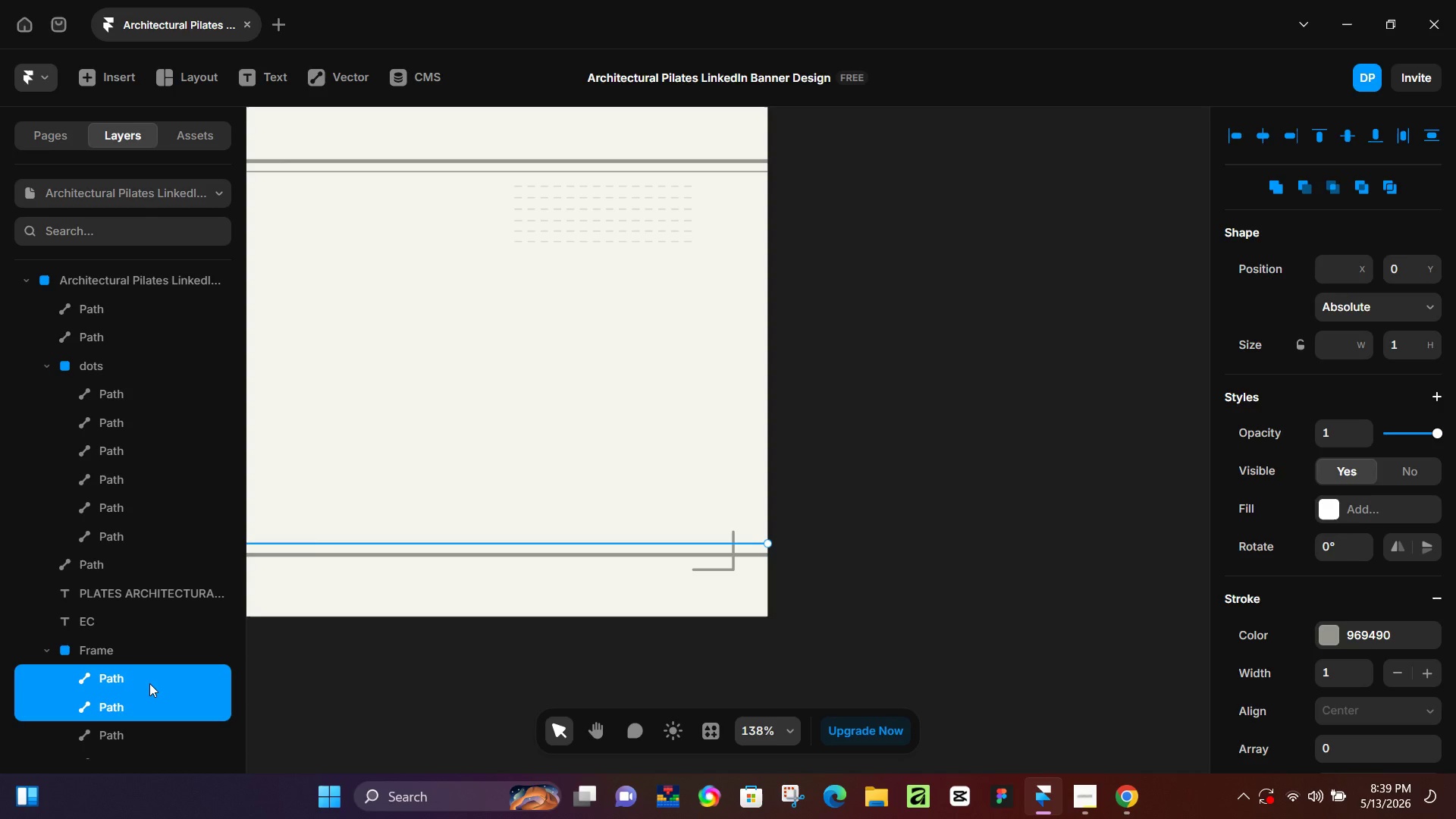 
hold_key(key=ShiftLeft, duration=0.86)
left_click([118, 703])
 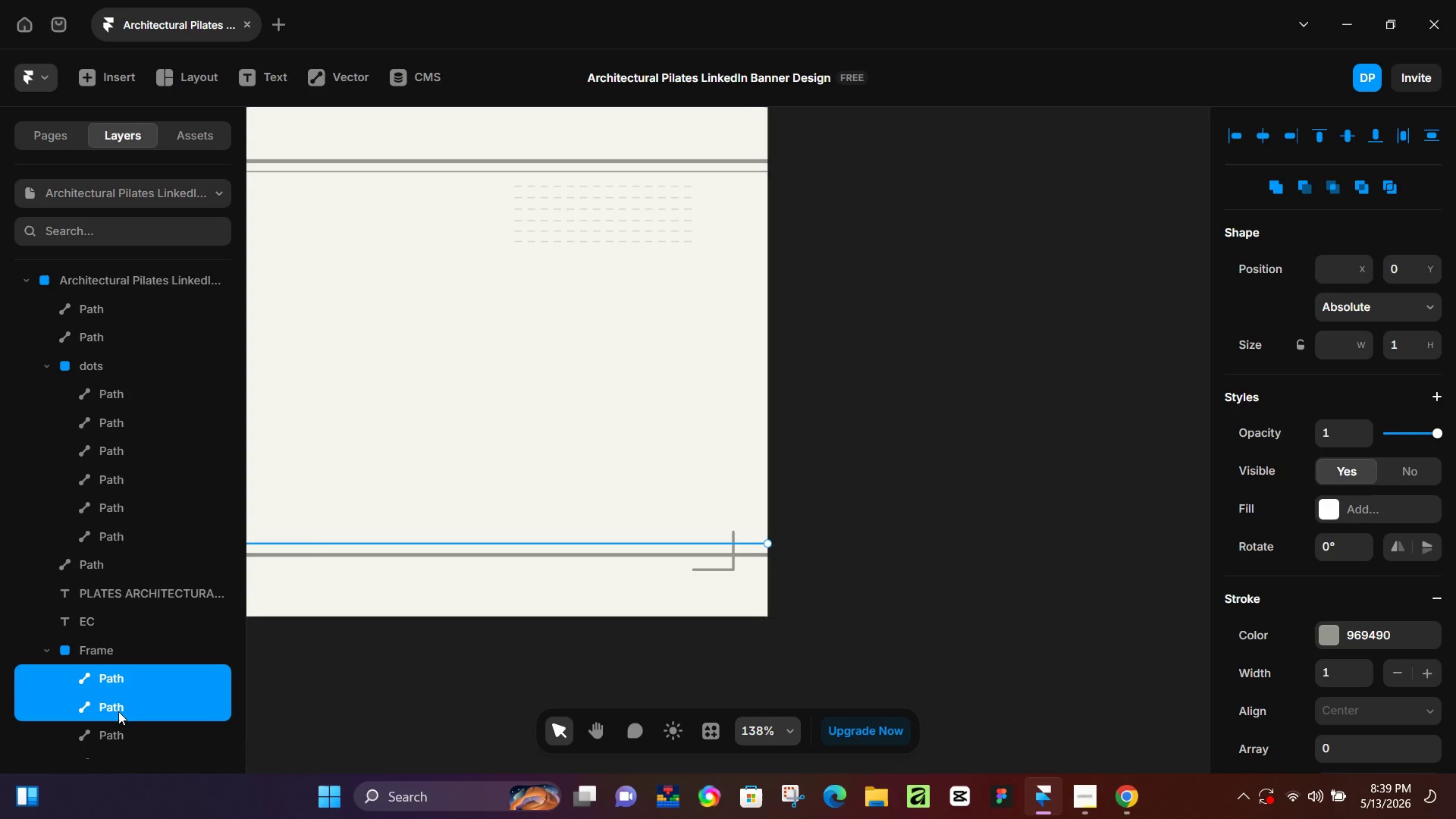 
hold_key(key=ControlLeft, duration=1.26)
left_click([118, 709])
 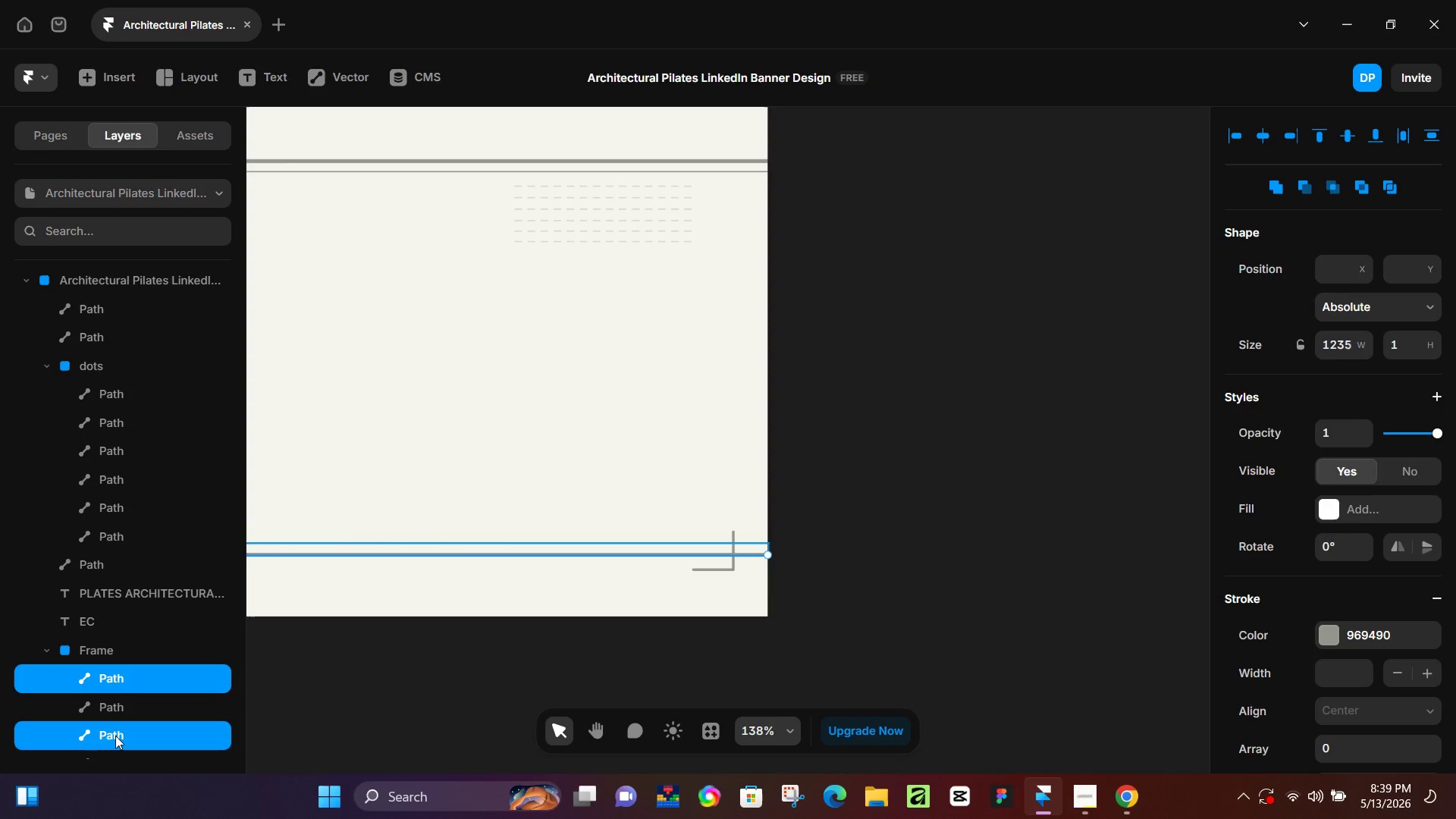 
left_click([115, 736])
 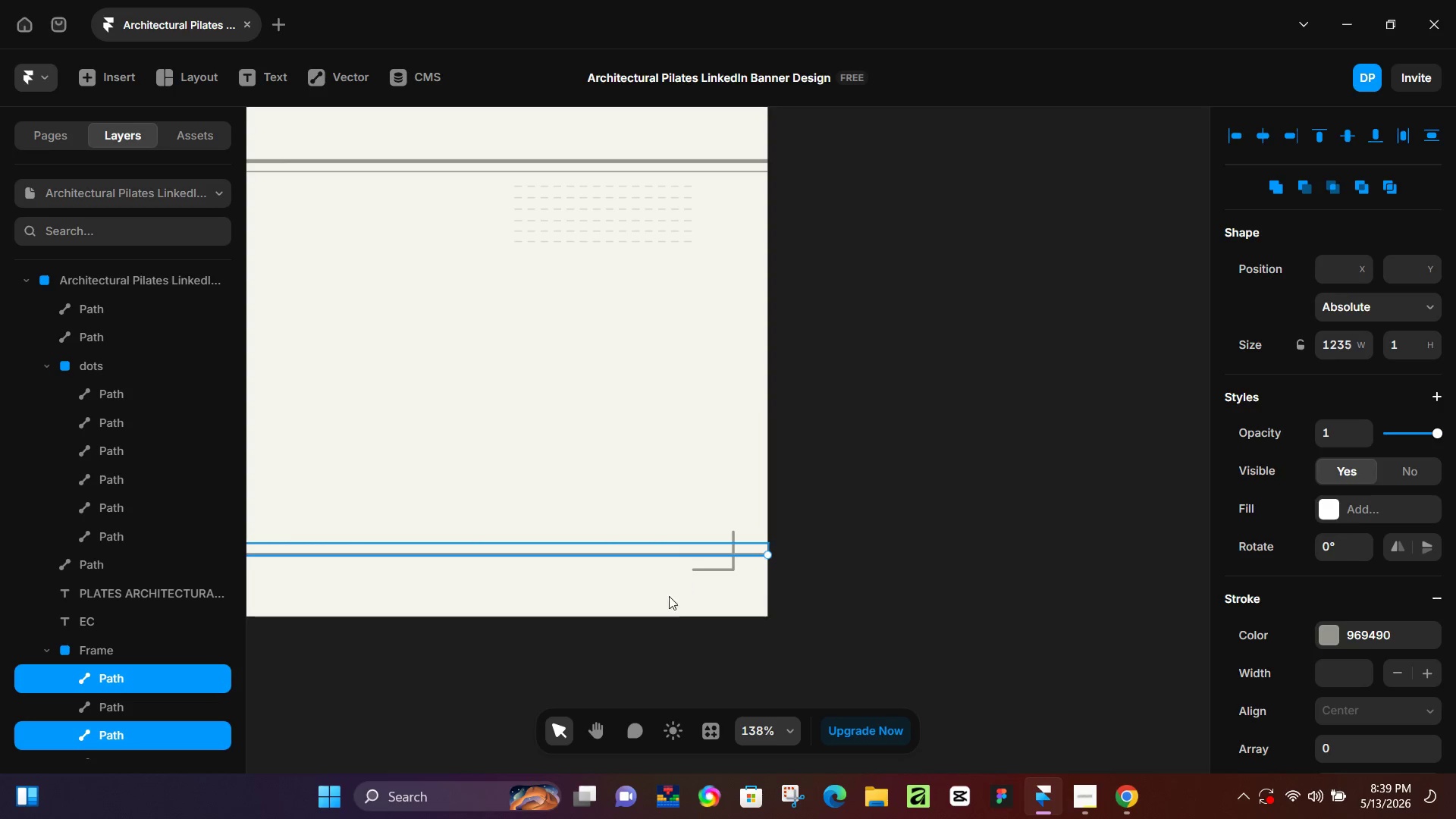 
hold_key(key=ControlLeft, duration=0.58)
scroll: coordinate [755, 570], scroll_direction: up, amount: 5.0
 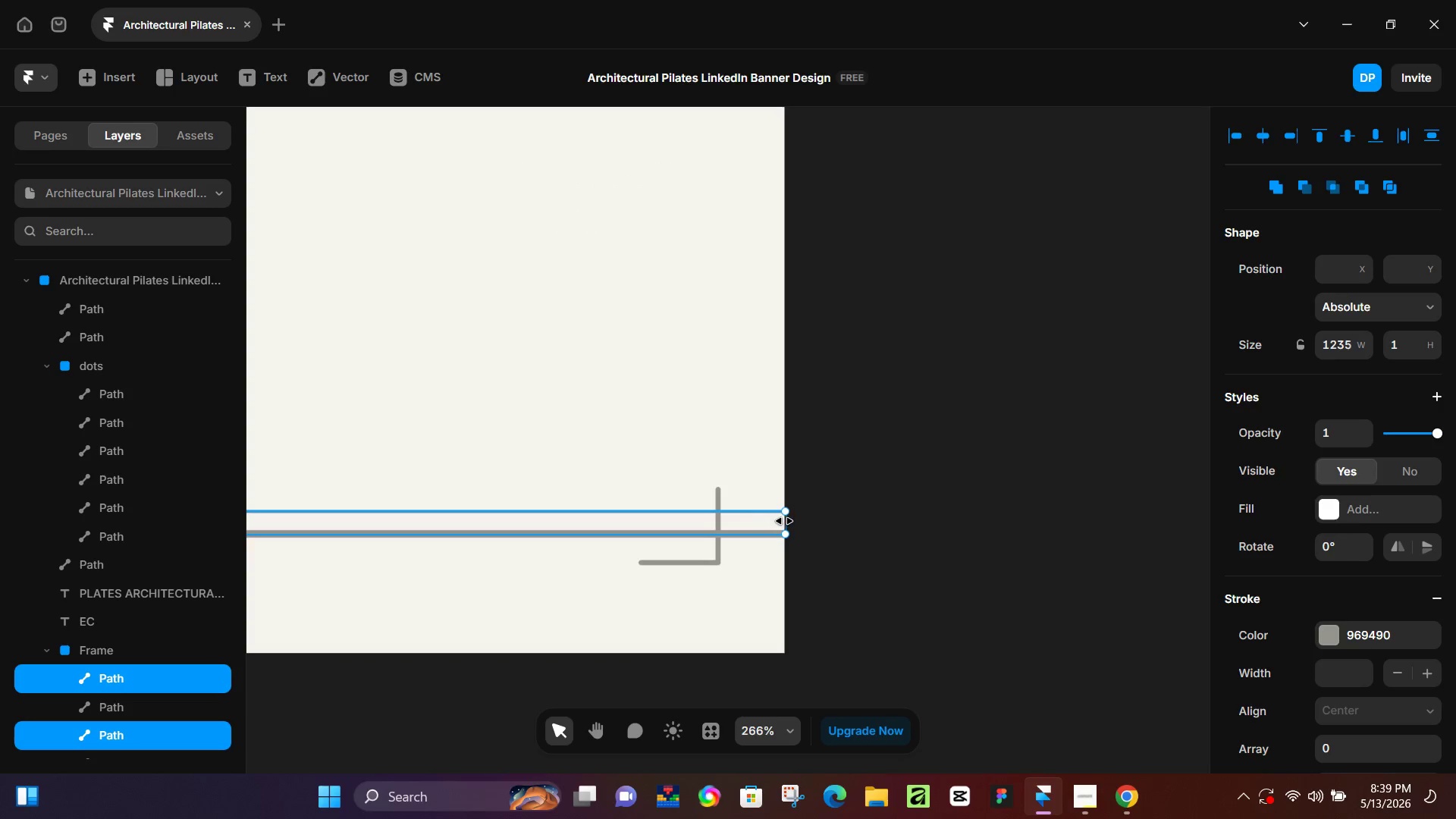 
left_click_drag(start_coordinate=[786, 520], to_coordinate=[694, 520])
 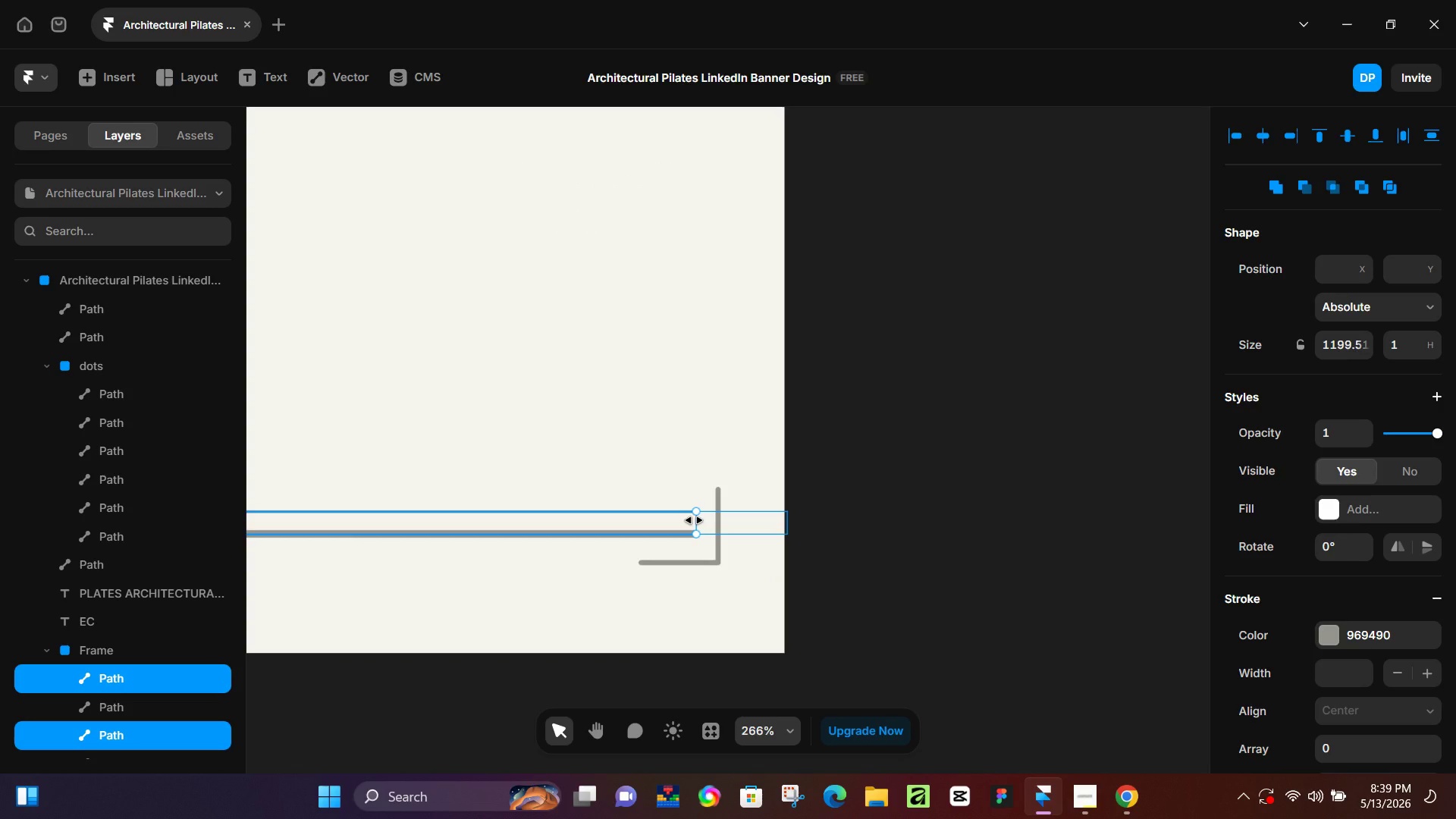 
wait(5.53)
 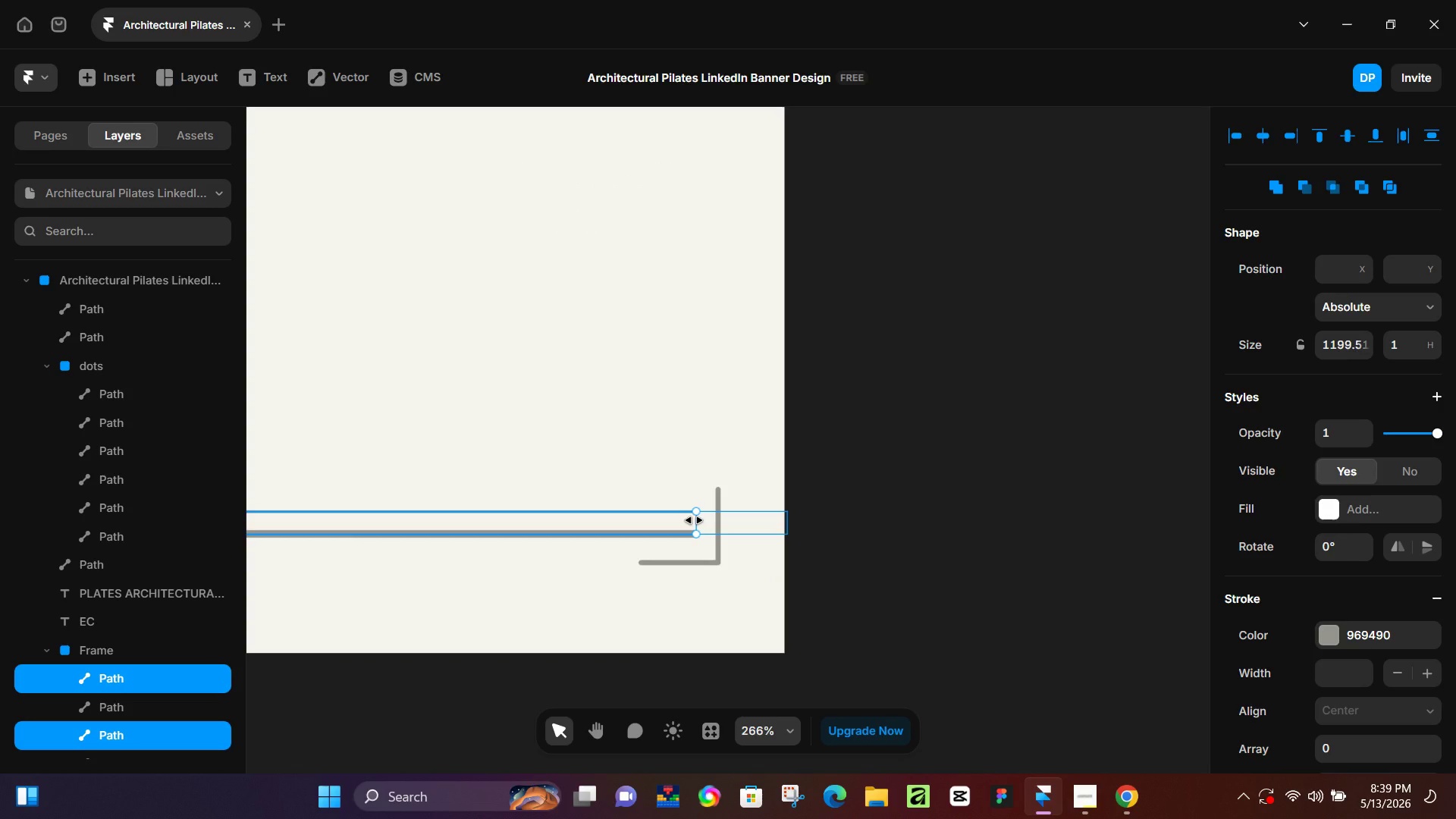 
scroll: coordinate [694, 520], scroll_direction: up, amount: 6.0
 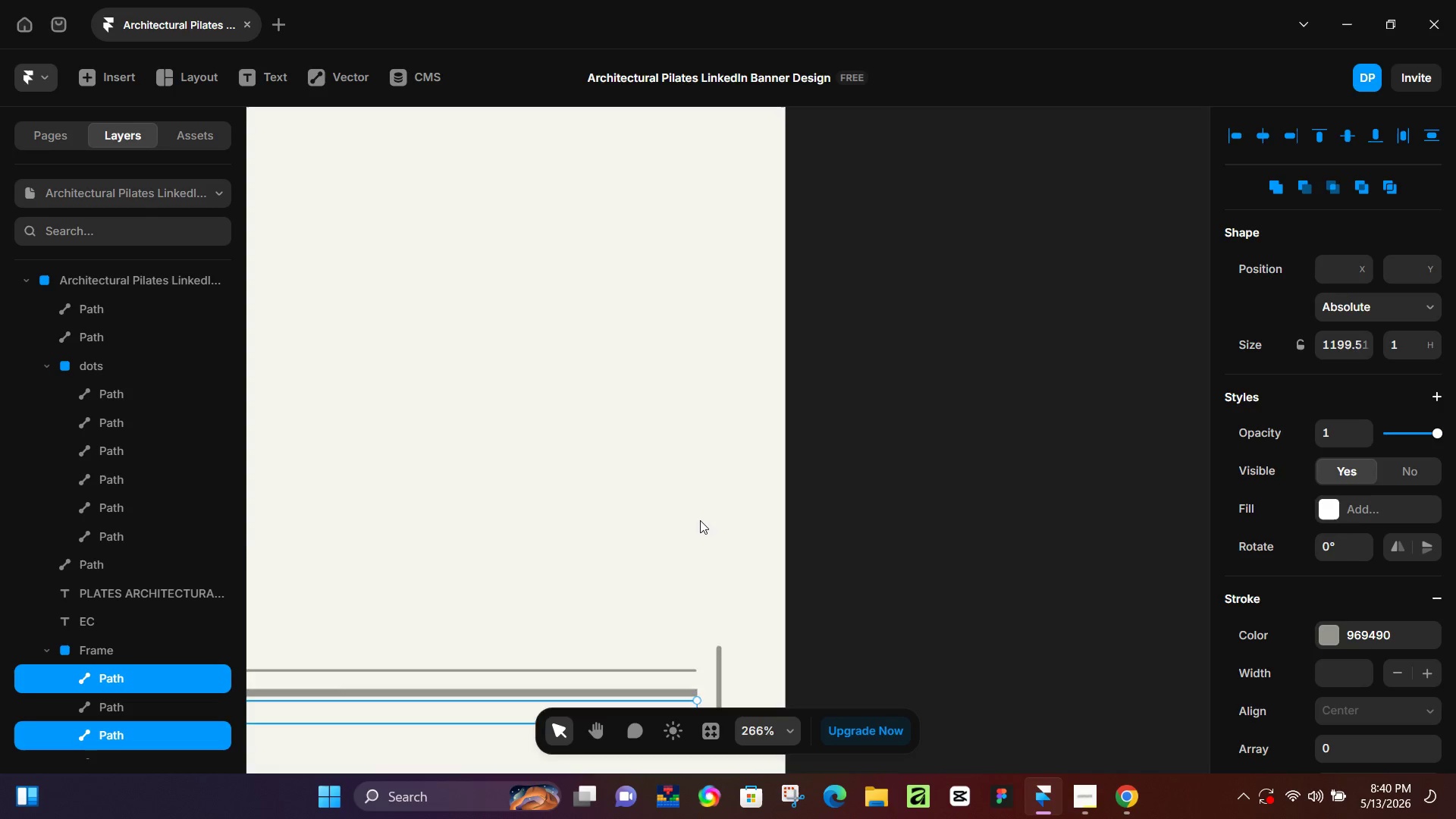 
scroll: coordinate [700, 520], scroll_direction: down, amount: 4.0
 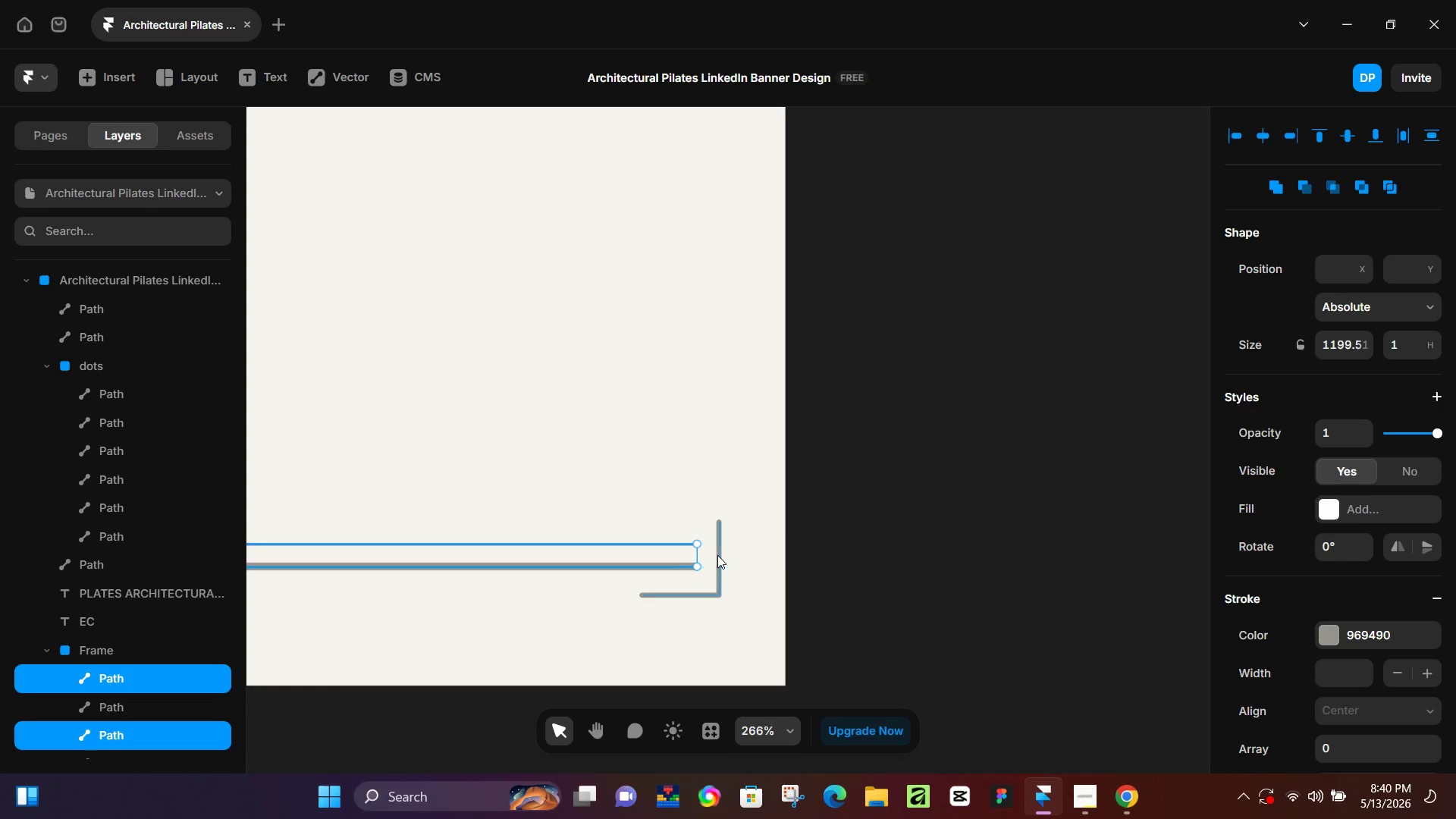 
left_click([717, 555])
 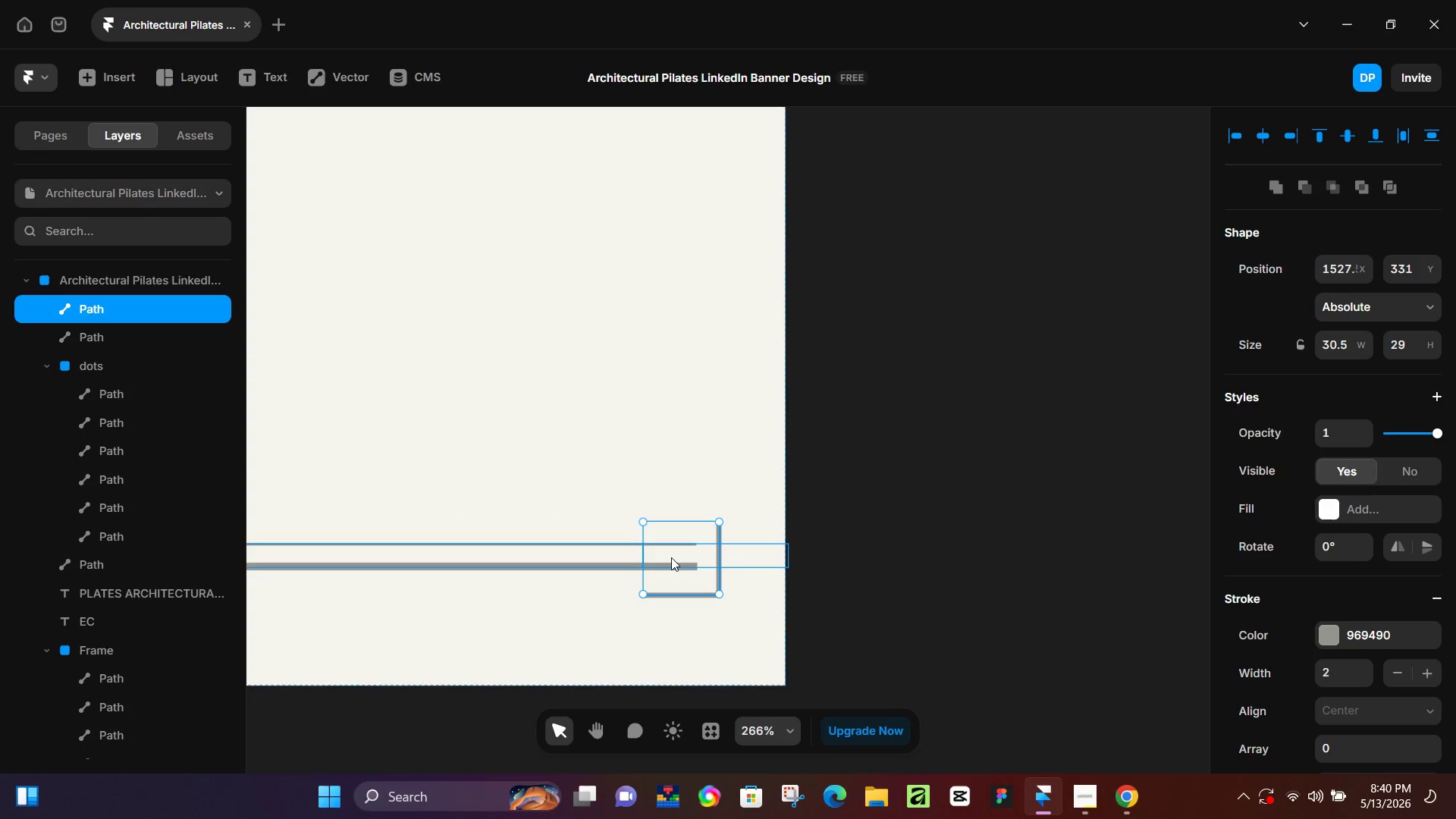 
left_click([671, 557])
 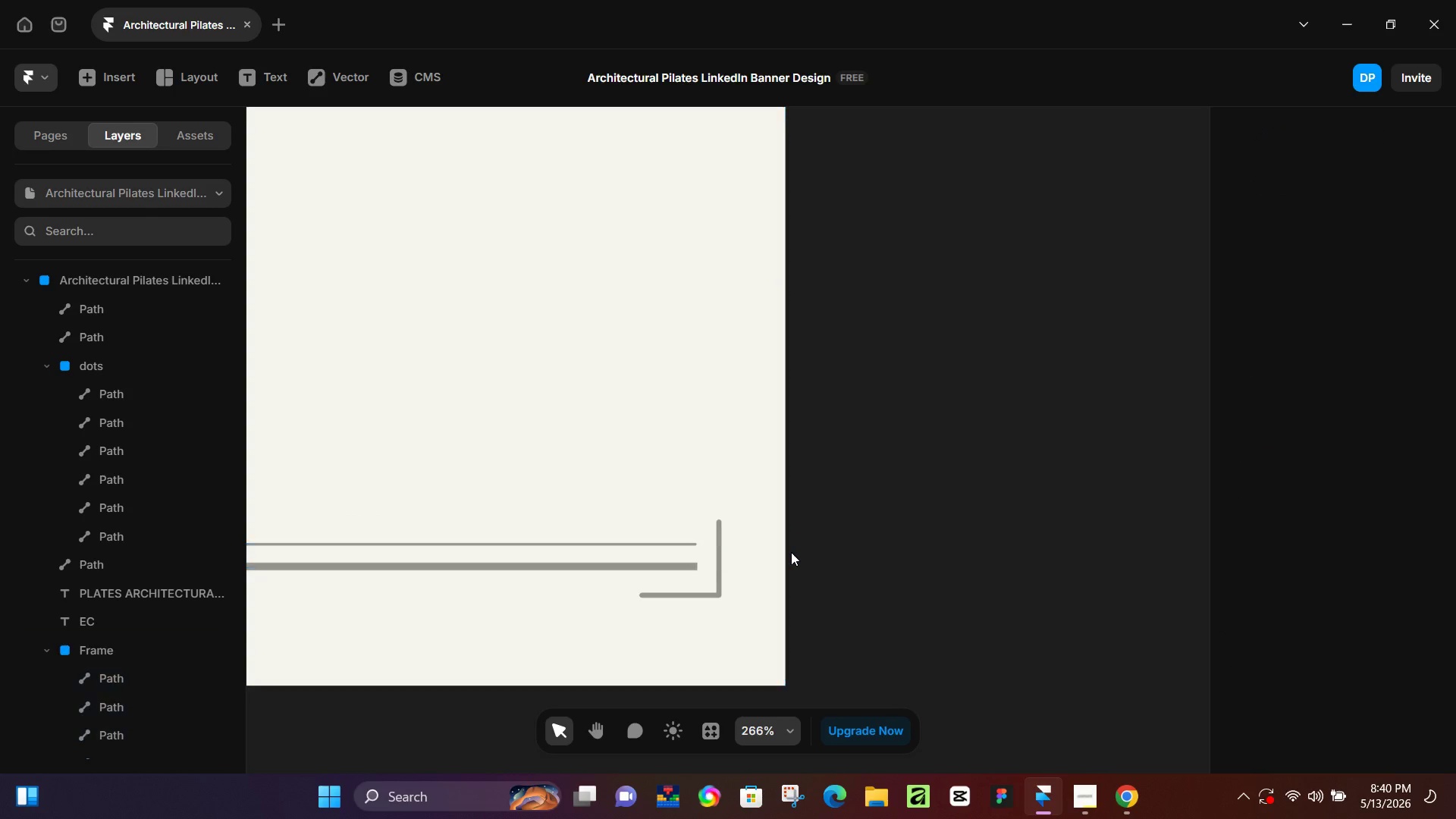 
left_click_drag(start_coordinate=[793, 552], to_coordinate=[789, 552])
 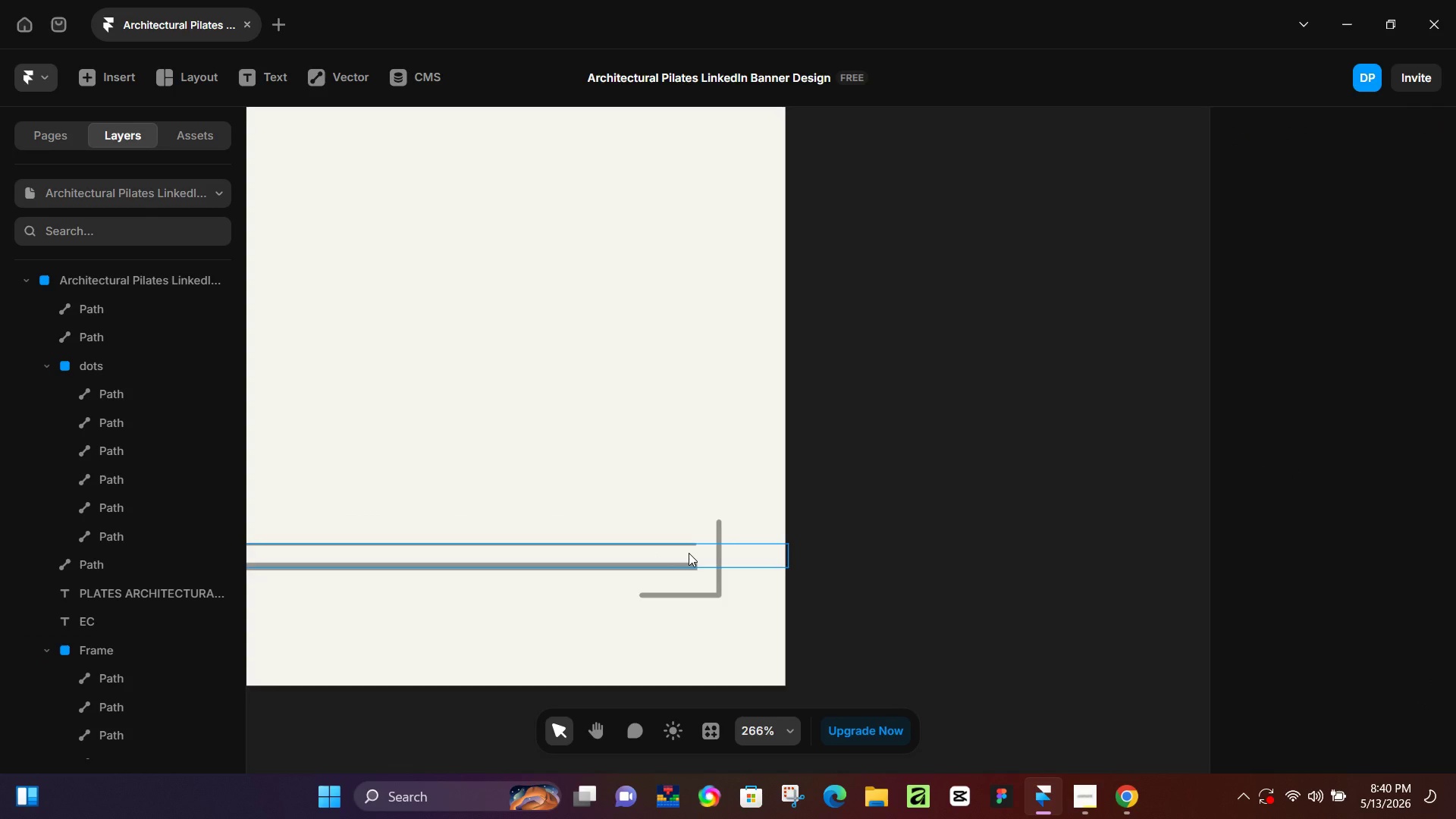 
left_click([689, 553])
 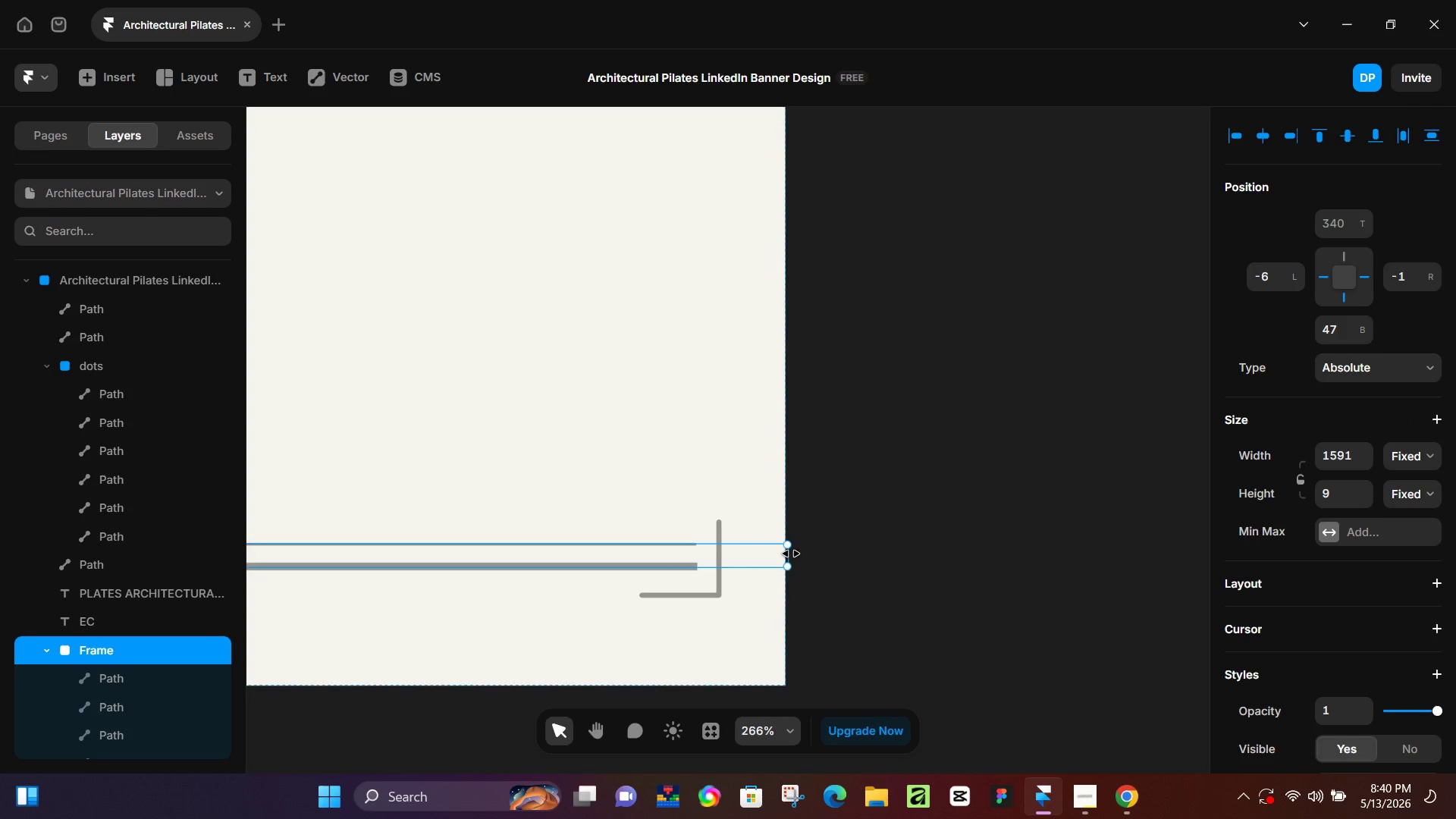 
left_click_drag(start_coordinate=[791, 554], to_coordinate=[695, 552])
 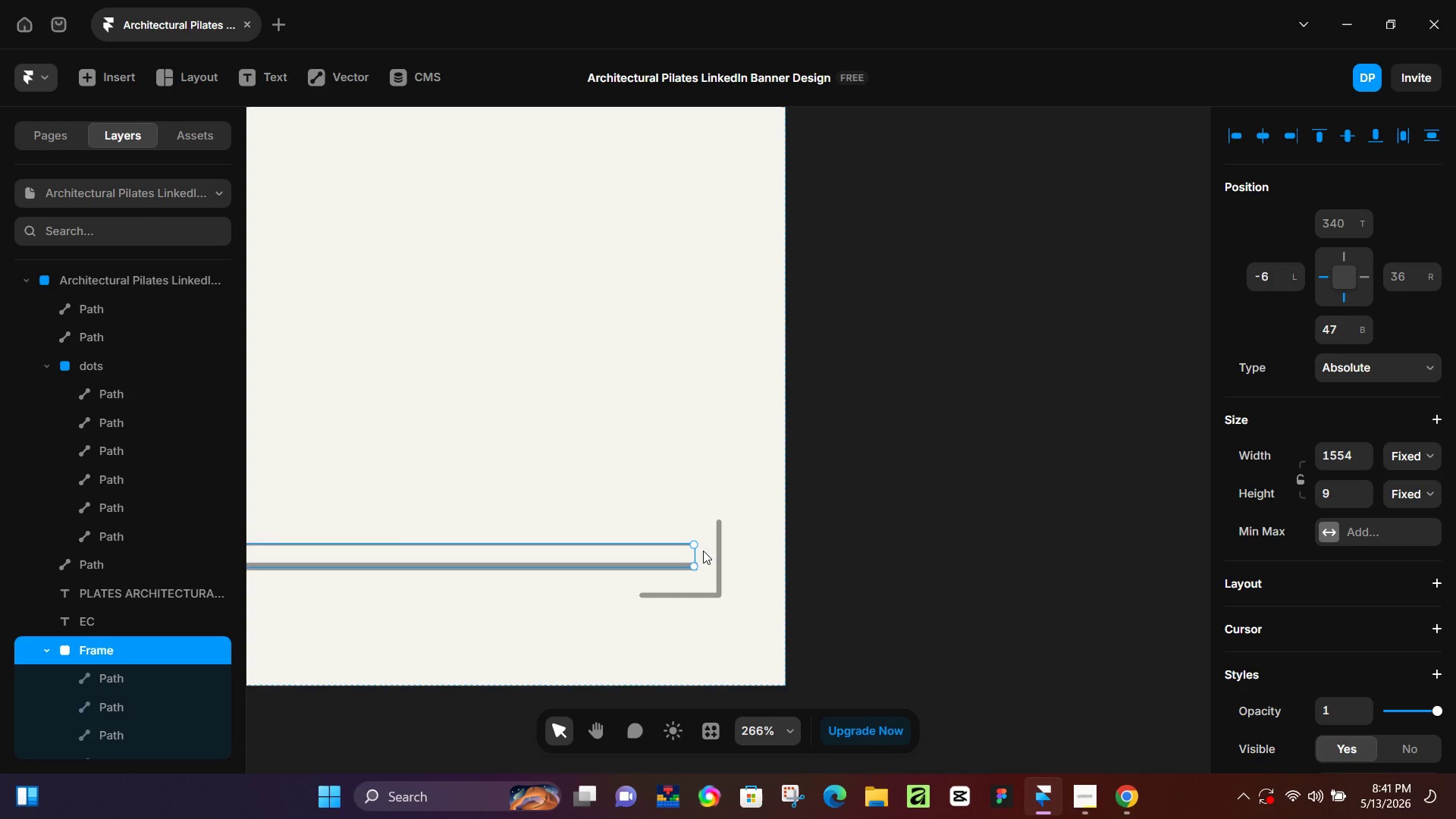 
wait(95.59)
 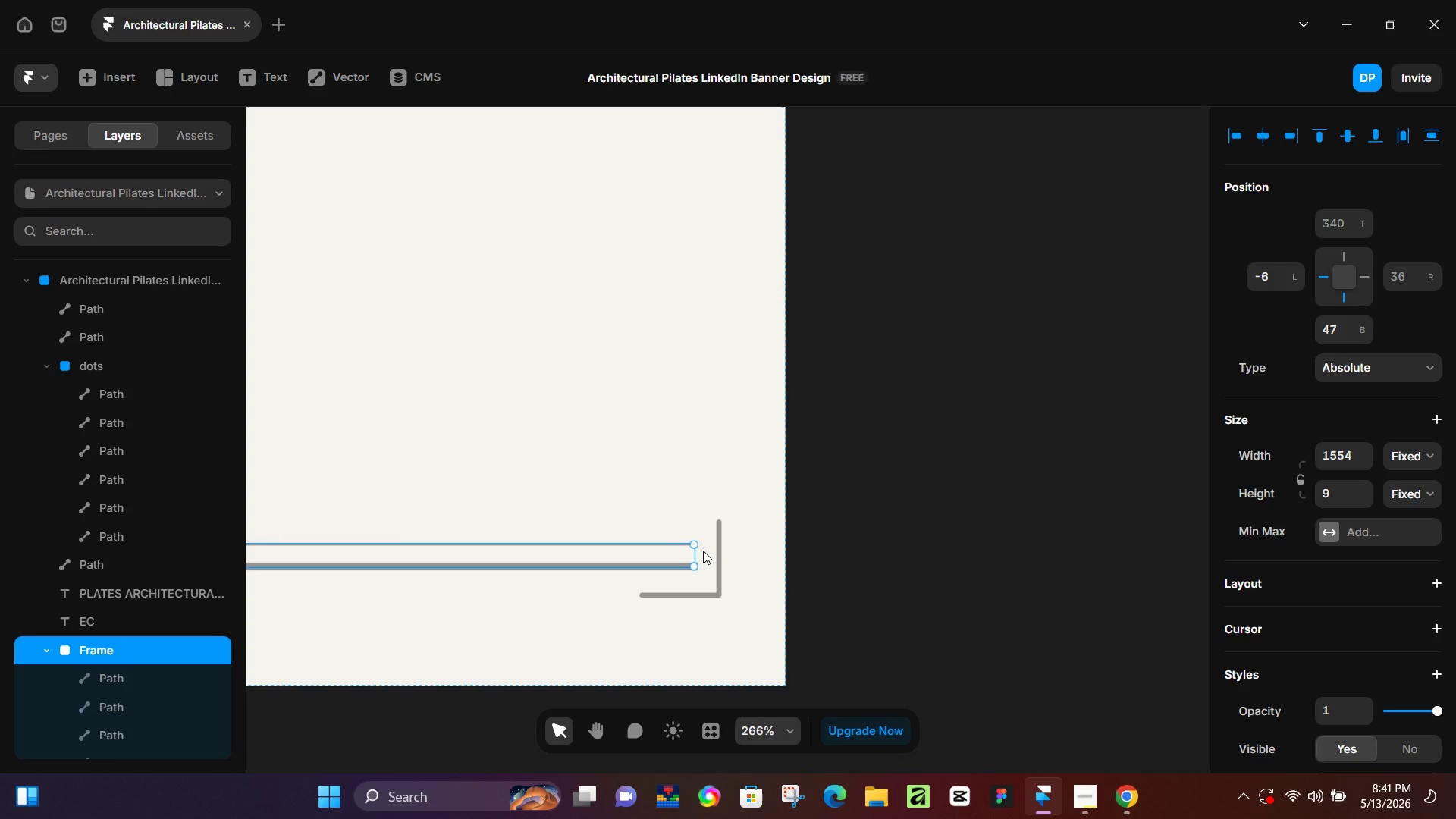 
scroll: coordinate [678, 502], scroll_direction: up, amount: 20.0
 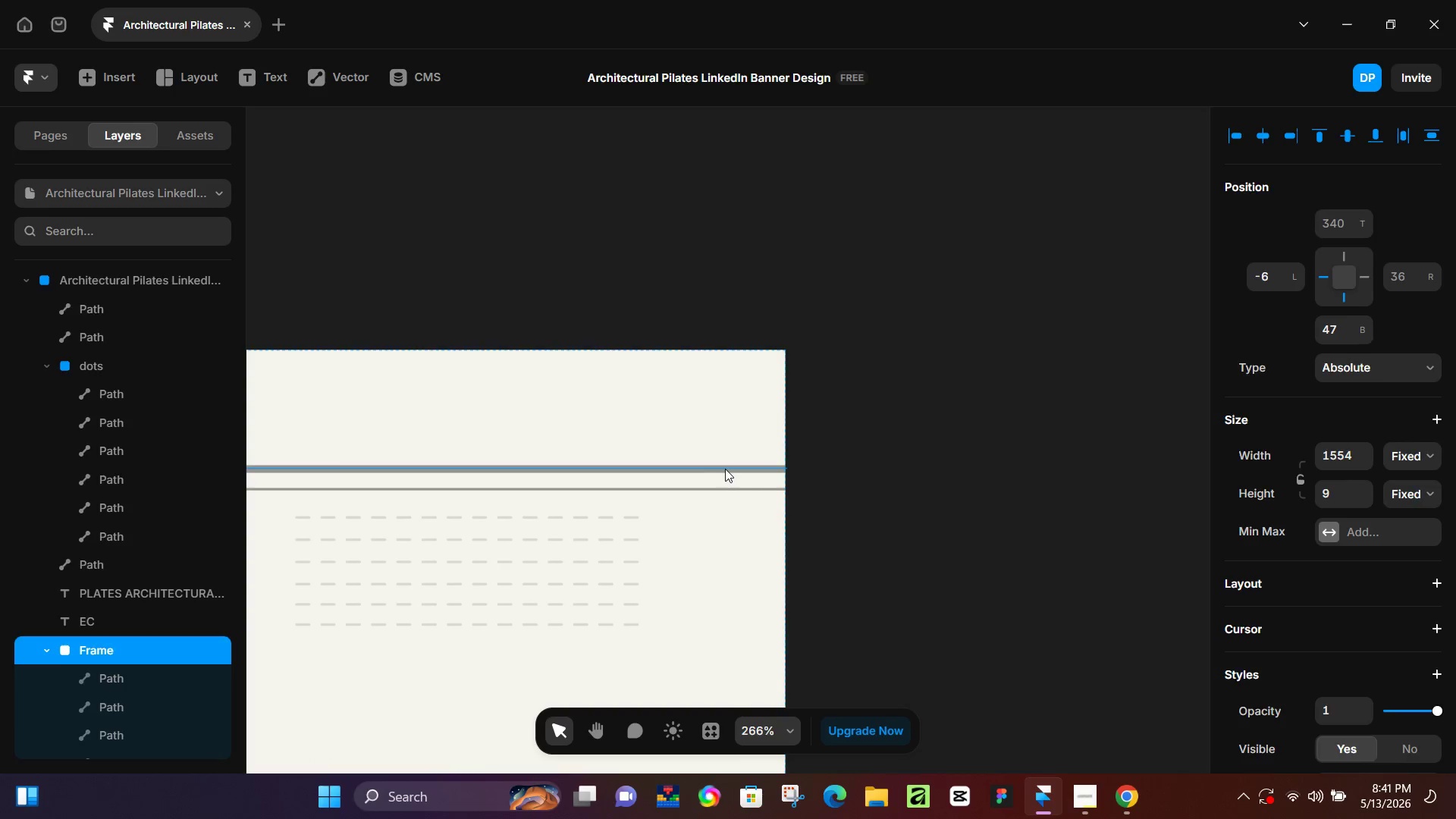 
left_click([725, 469])
 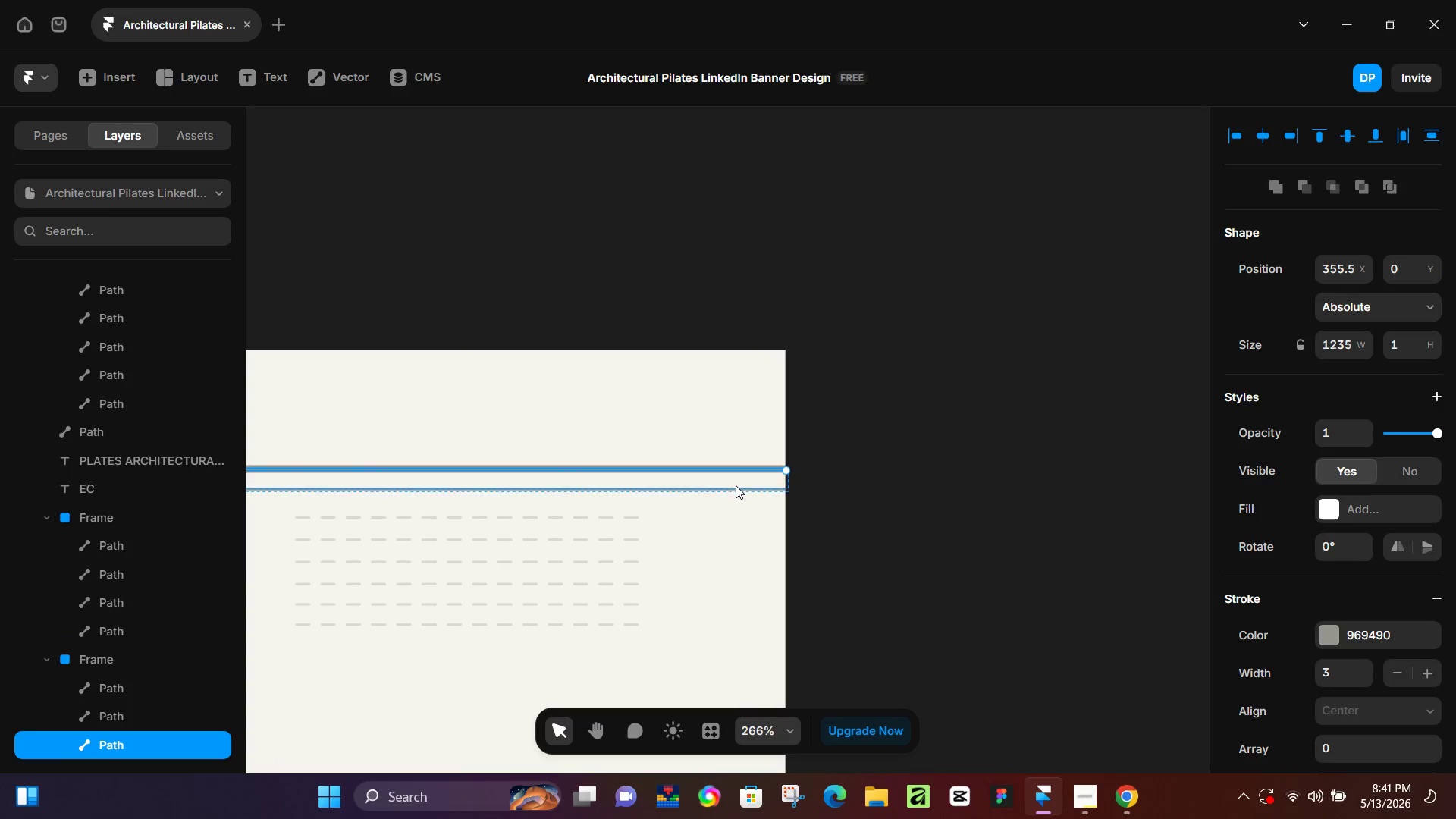 
hold_key(key=ShiftLeft, duration=0.58)
 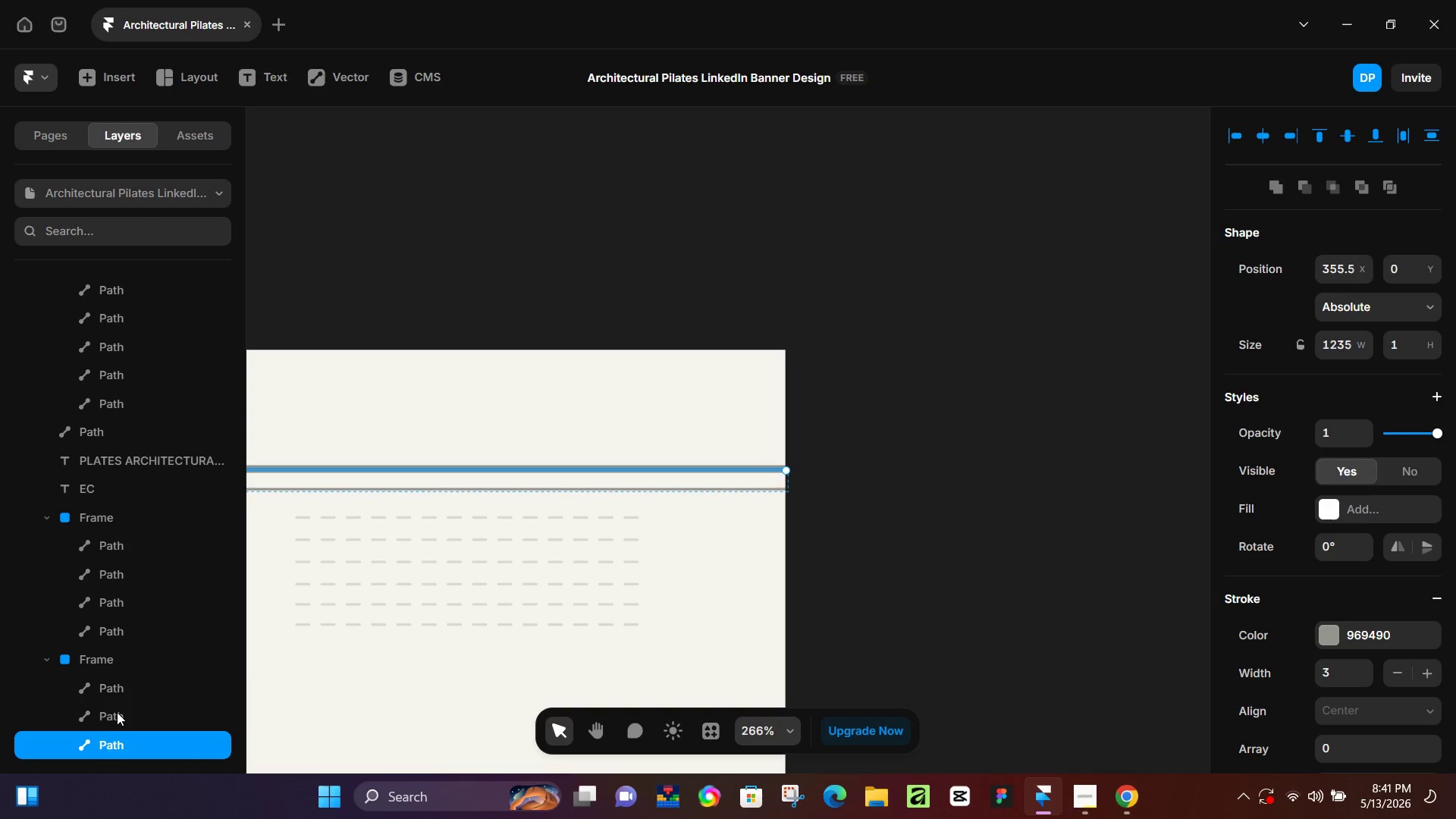 
hold_key(key=ControlLeft, duration=0.91)
left_click([122, 695])
 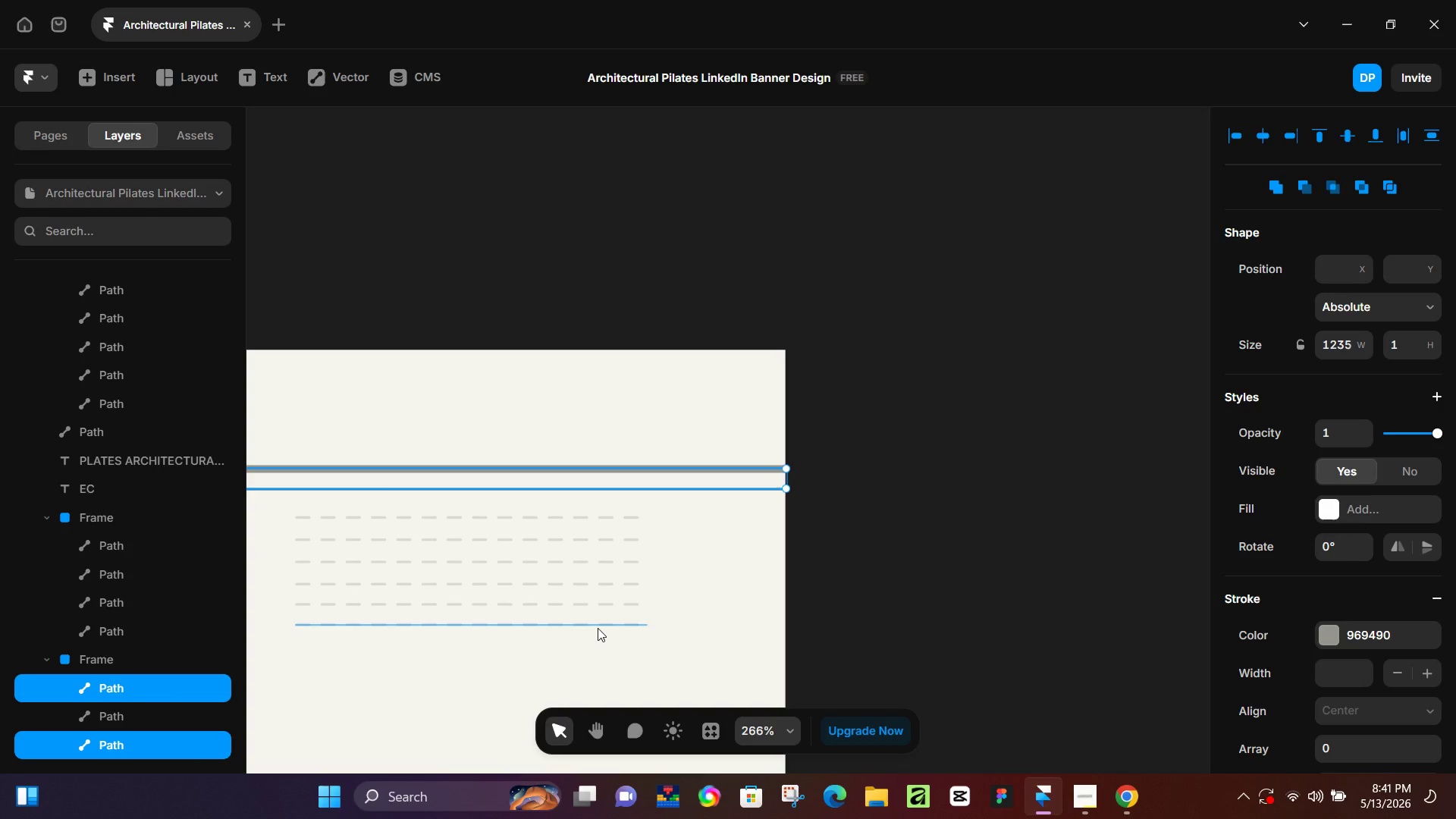 
hold_key(key=ControlLeft, duration=0.8)
scroll: coordinate [711, 564], scroll_direction: down, amount: 13.0
 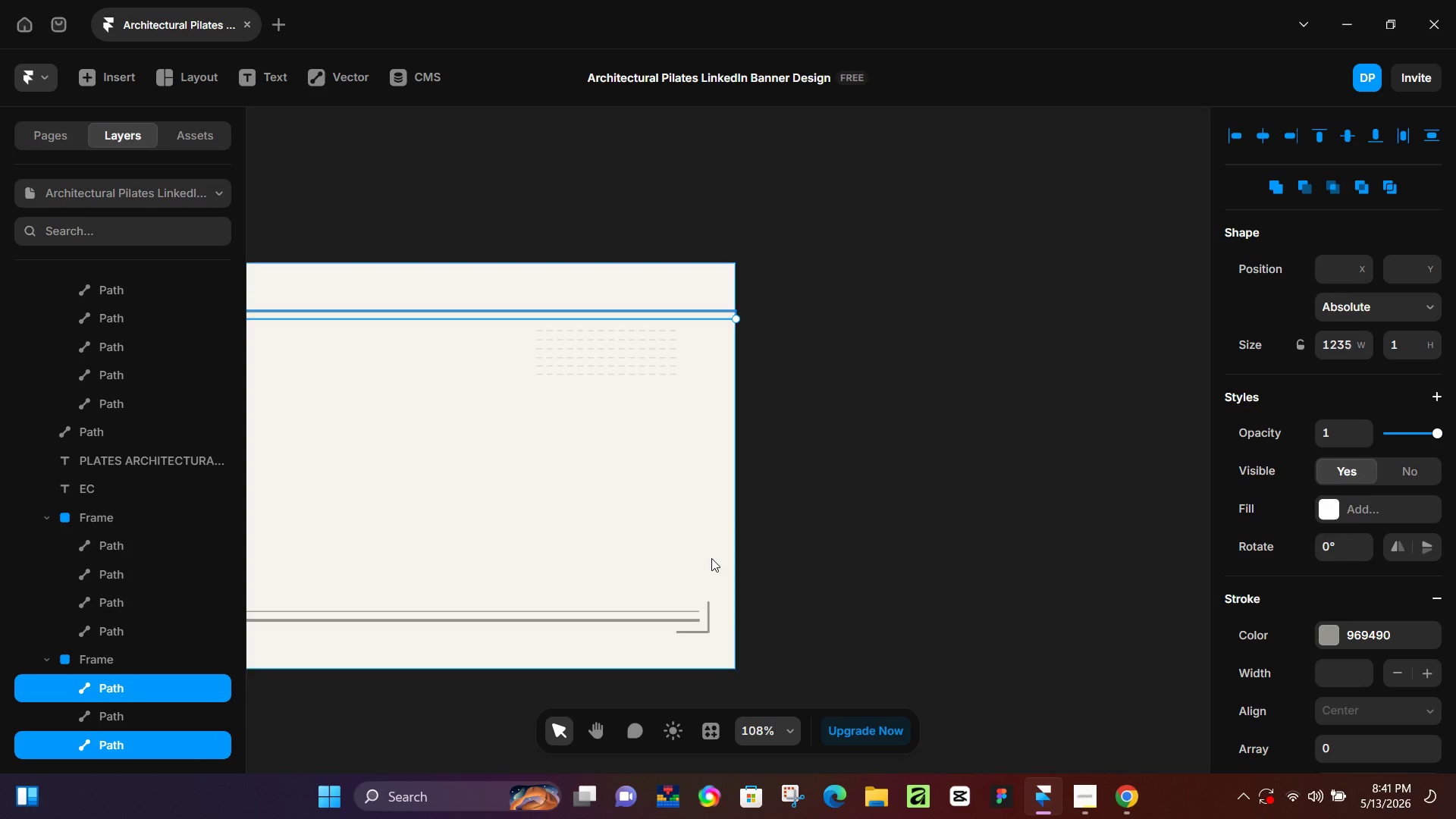 
hold_key(key=ControlLeft, duration=0.64)
scroll: coordinate [654, 486], scroll_direction: up, amount: 1.0
 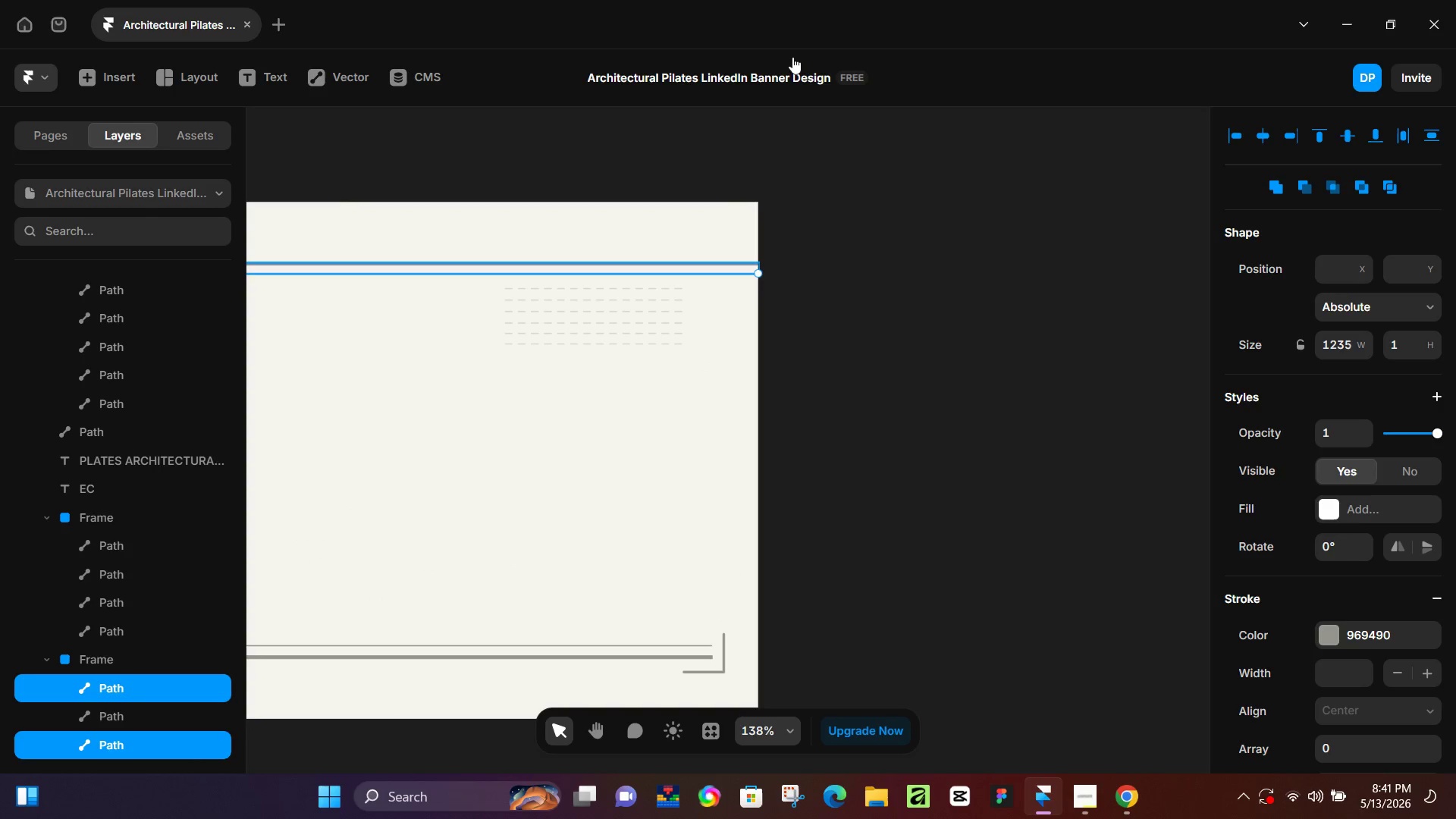 
left_click_drag(start_coordinate=[760, 270], to_coordinate=[748, 279])
 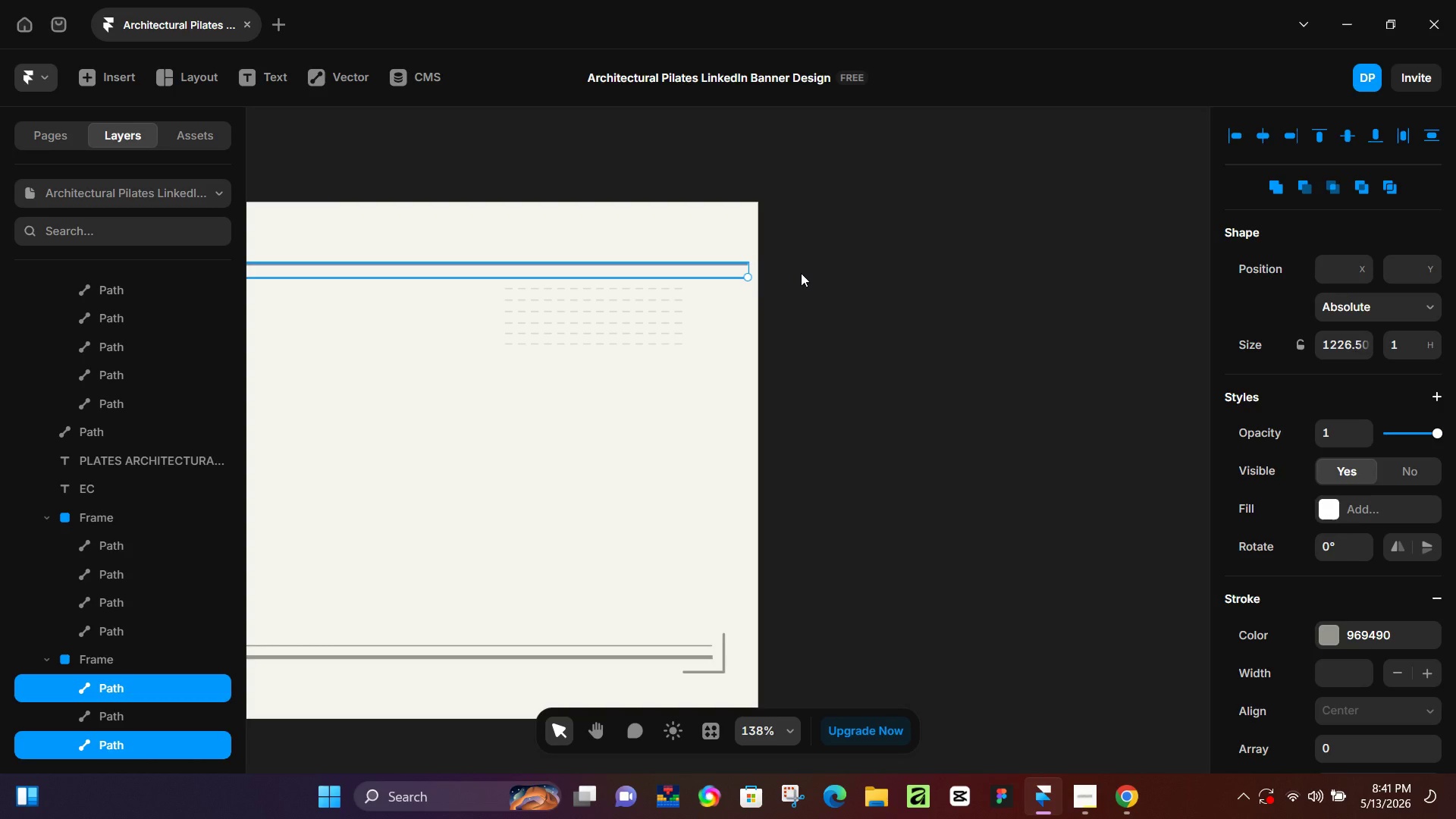 
key(Control+Z)
 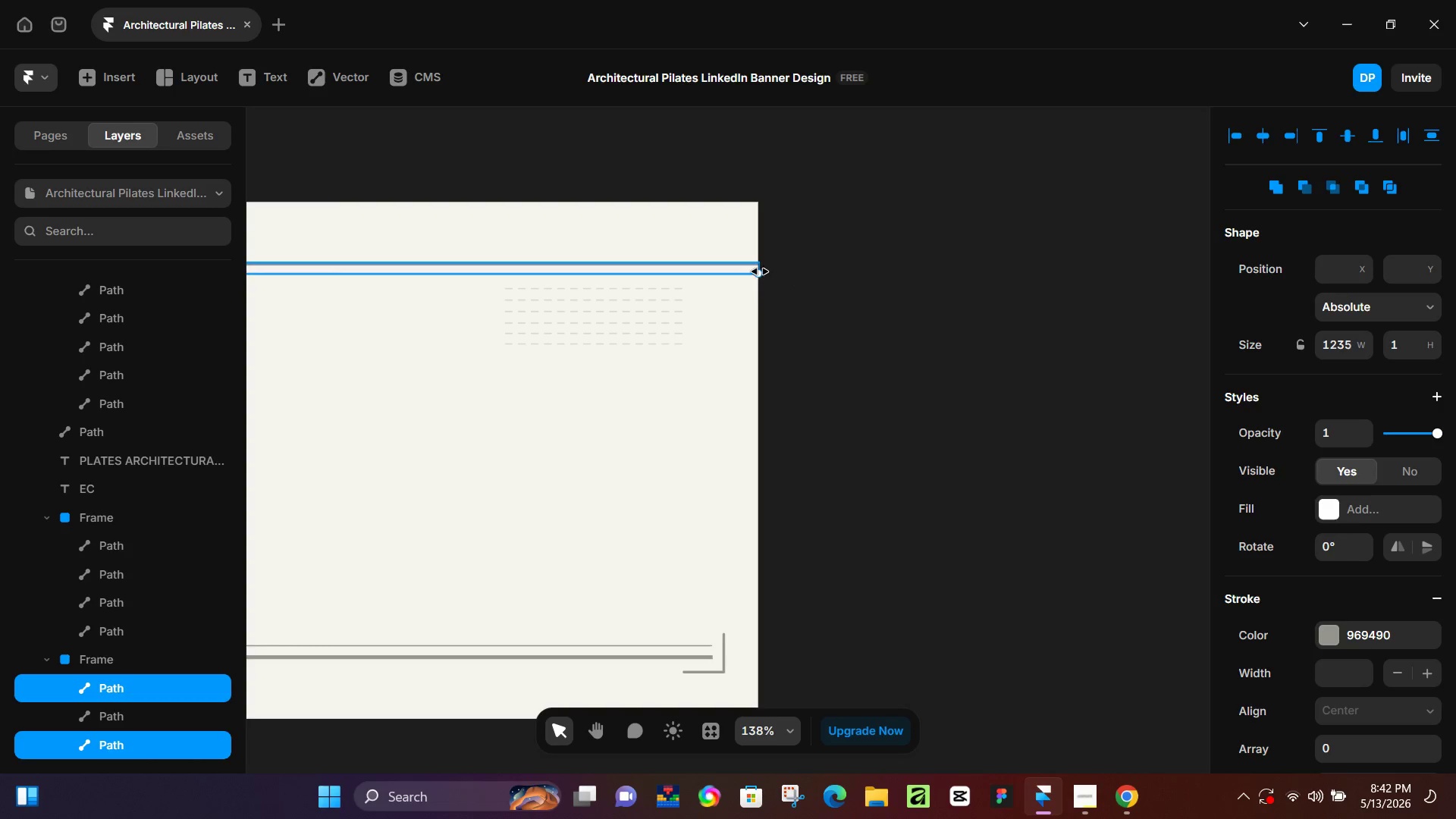 
left_click_drag(start_coordinate=[759, 271], to_coordinate=[717, 273])
 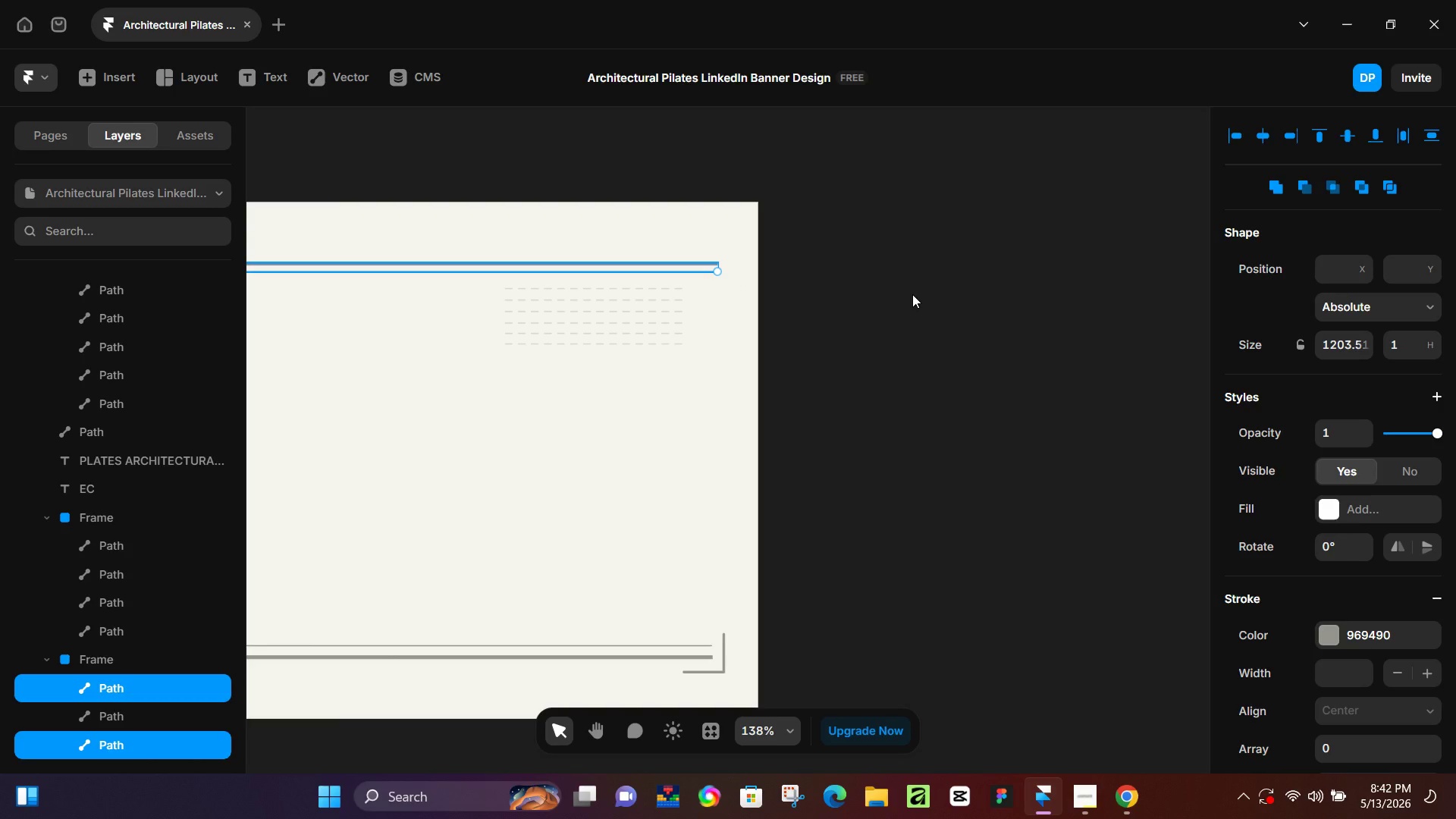 
hold_key(key=ControlLeft, duration=0.36)
 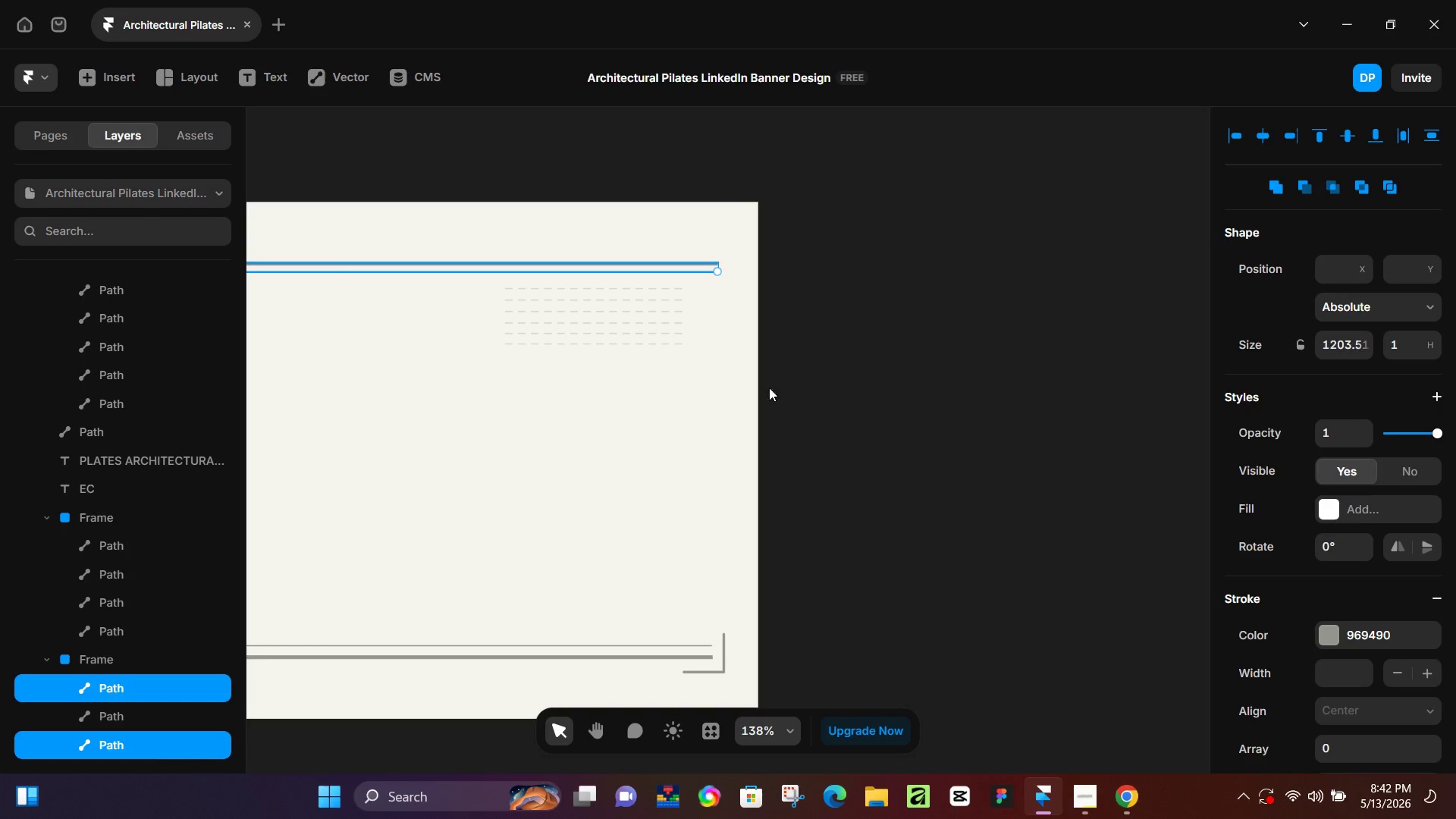 
hold_key(key=ControlLeft, duration=0.94)
scroll: coordinate [677, 427], scroll_direction: up, amount: 2.0
 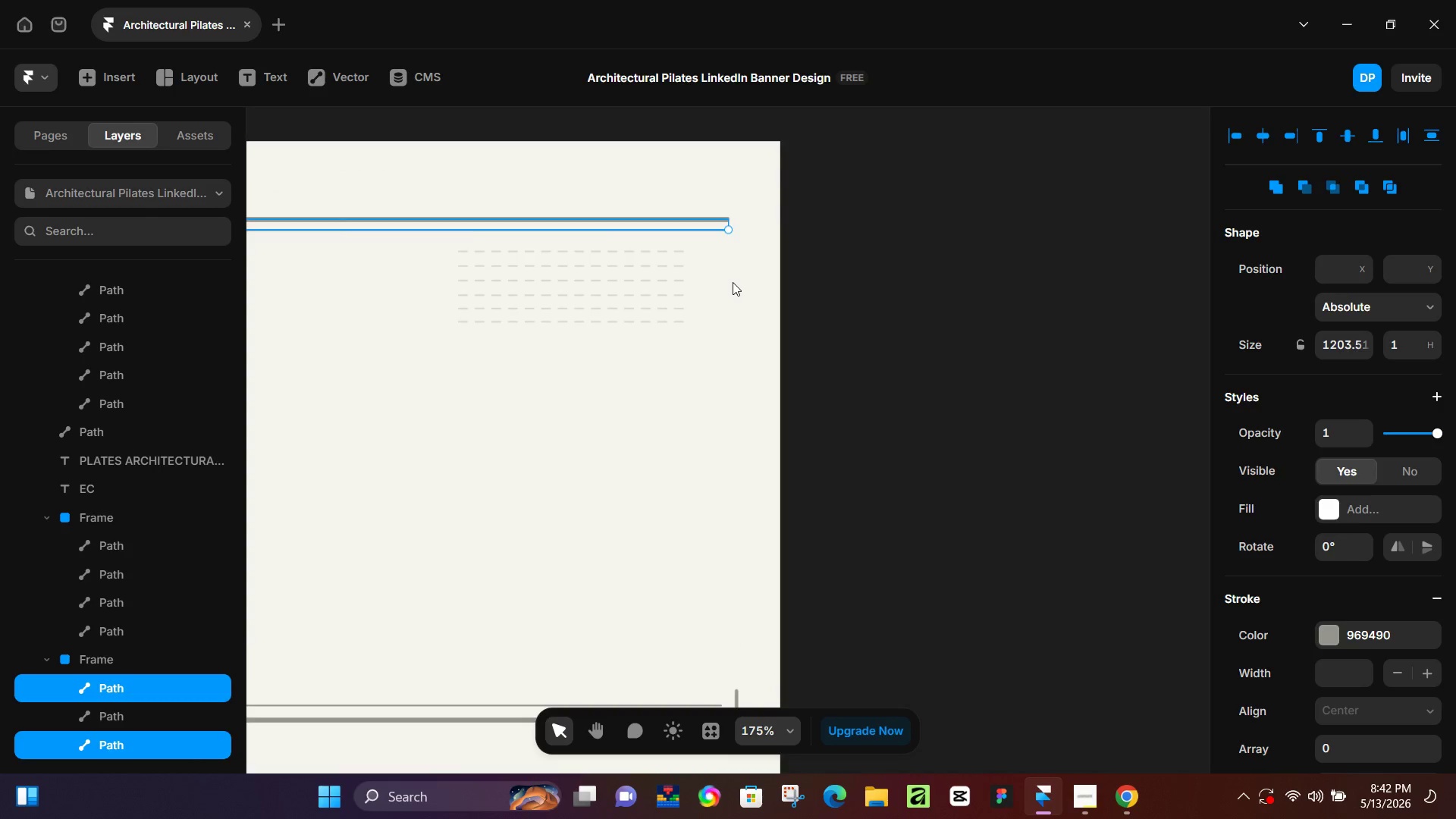 
scroll: coordinate [733, 282], scroll_direction: down, amount: 4.0
 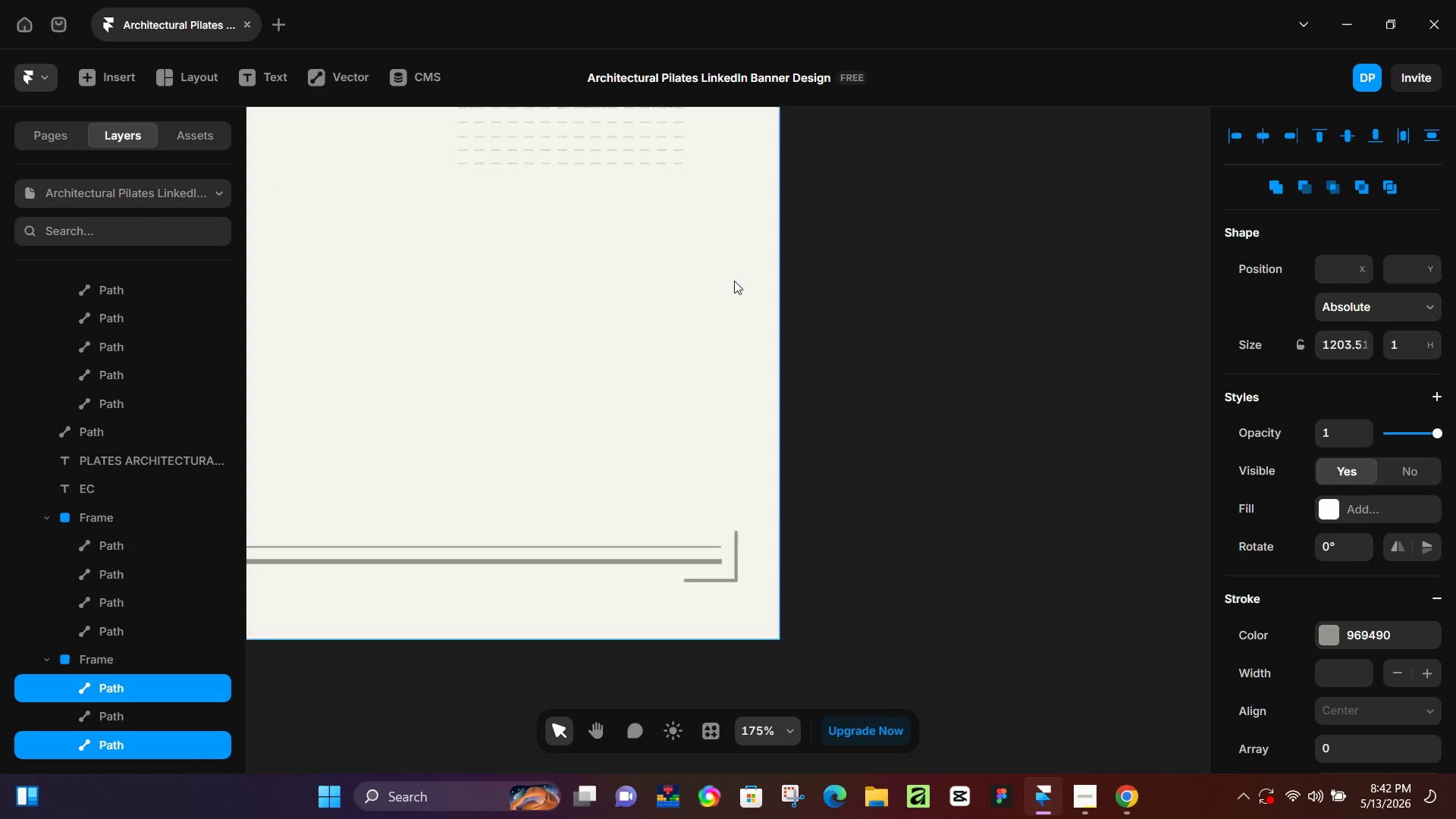 
key(Control+Z)
 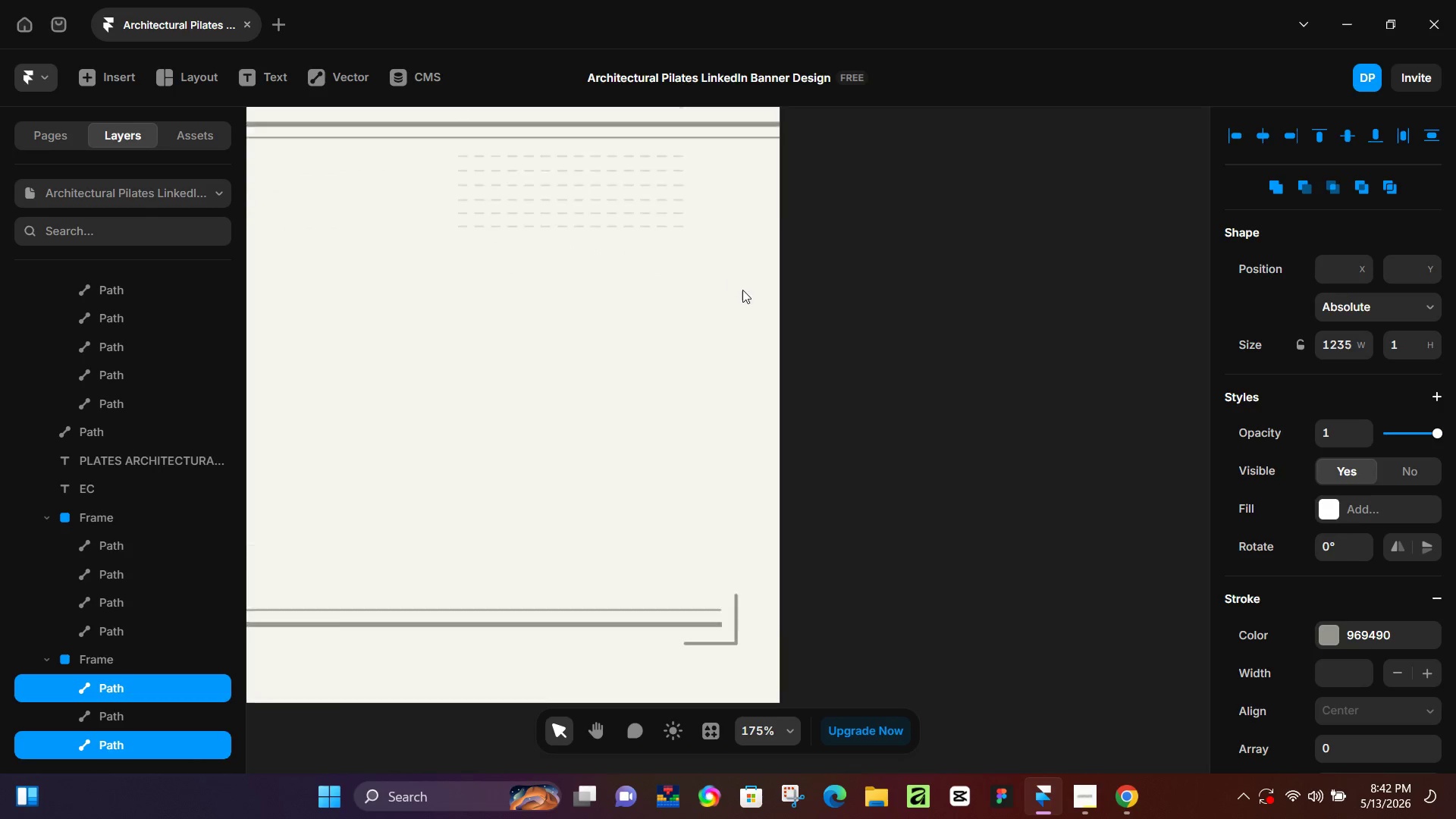 
hold_key(key=ControlLeft, duration=0.31)
 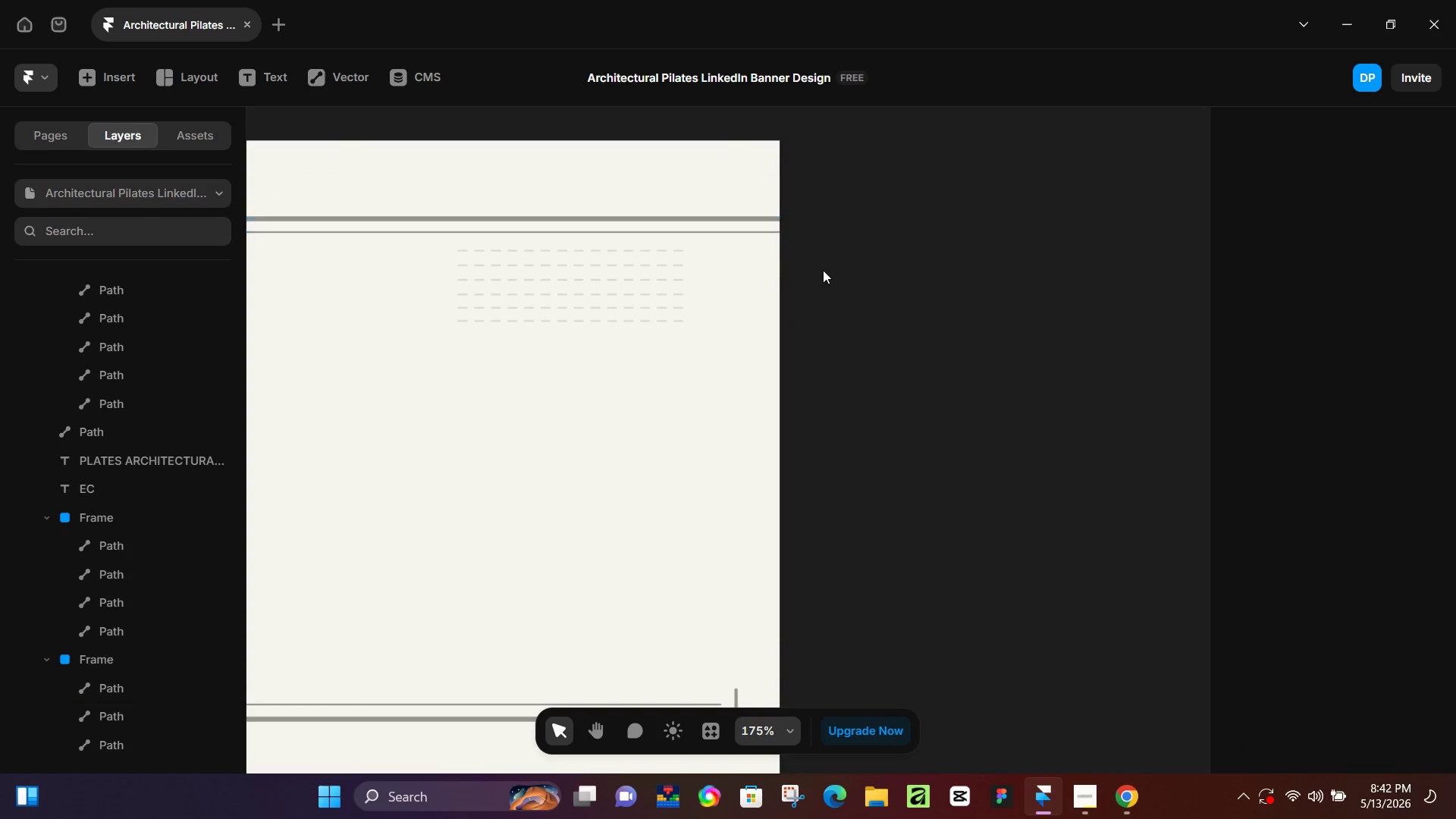 
scroll: coordinate [743, 291], scroll_direction: up, amount: 4.0
 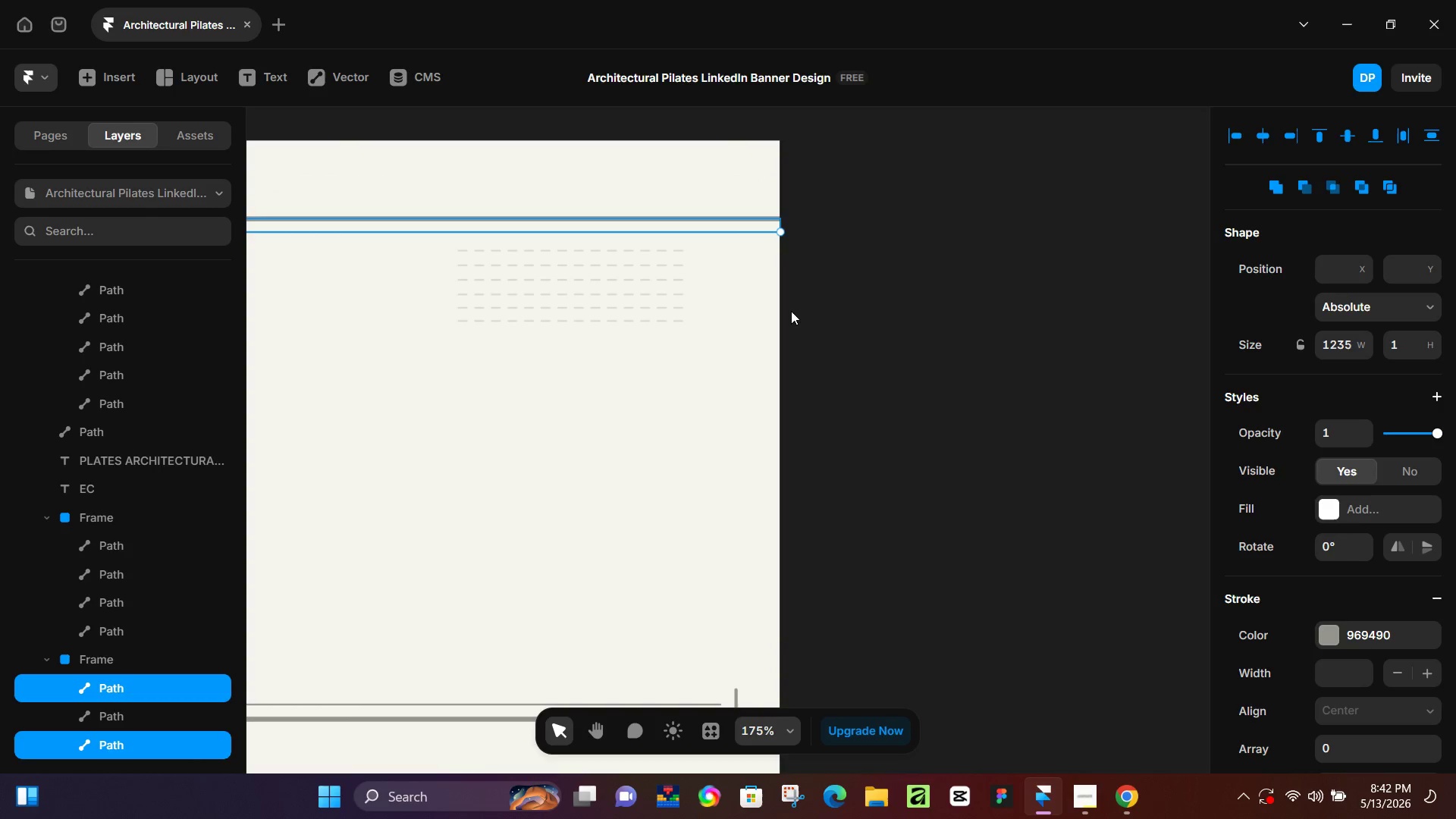 
left_click([823, 270])
 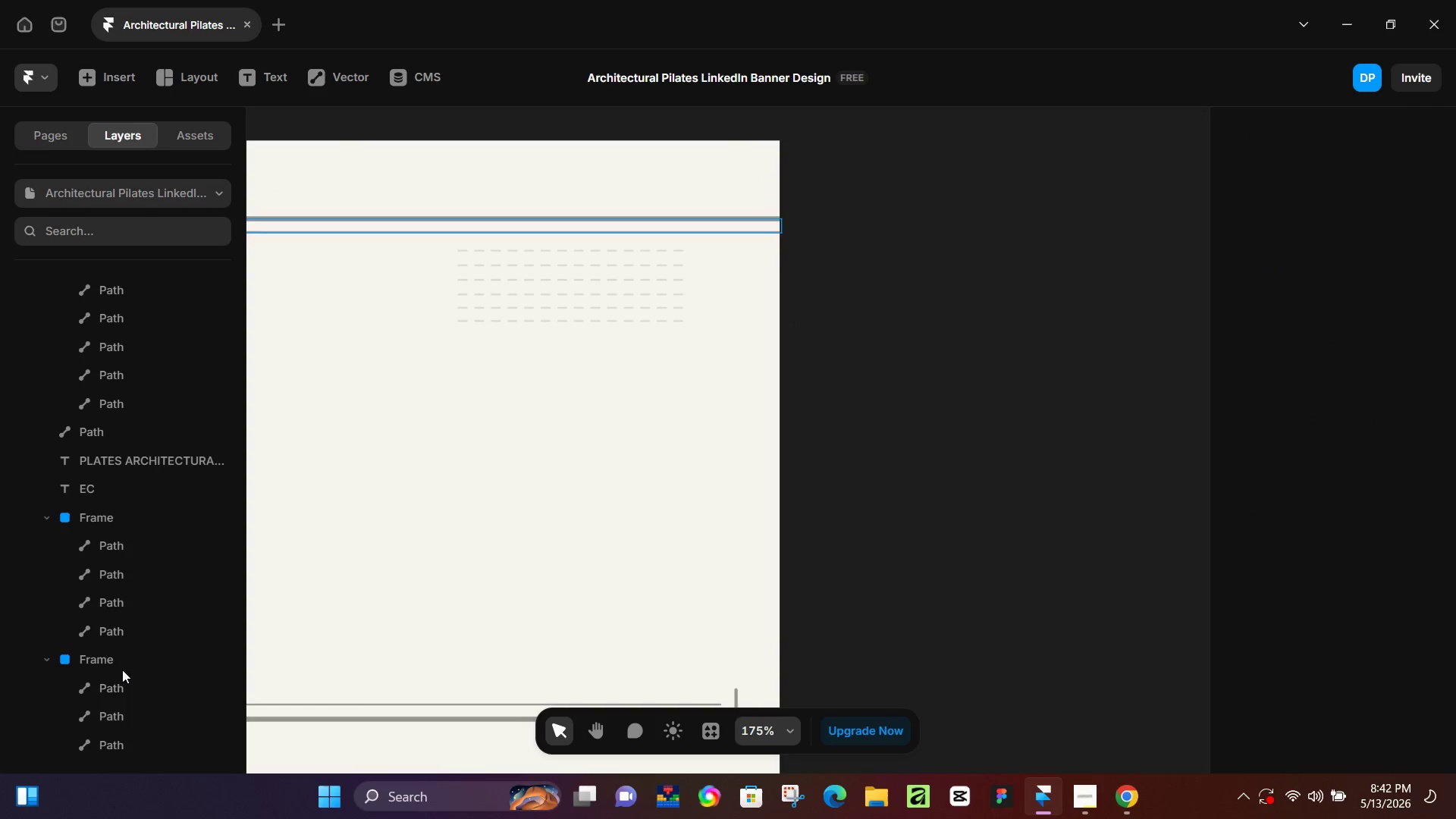 
left_click([123, 692])
 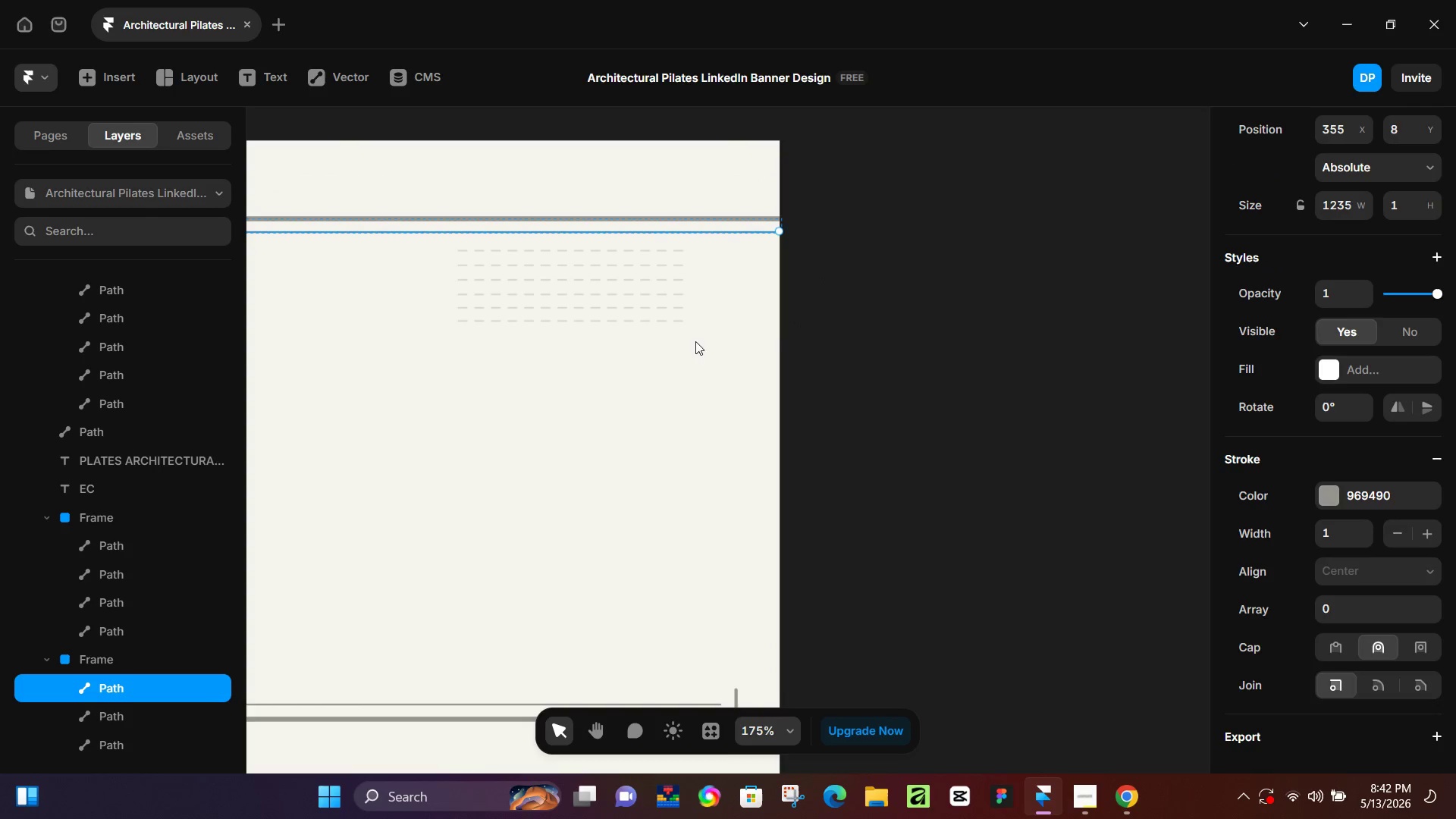 
hold_key(key=ShiftLeft, duration=0.78)
 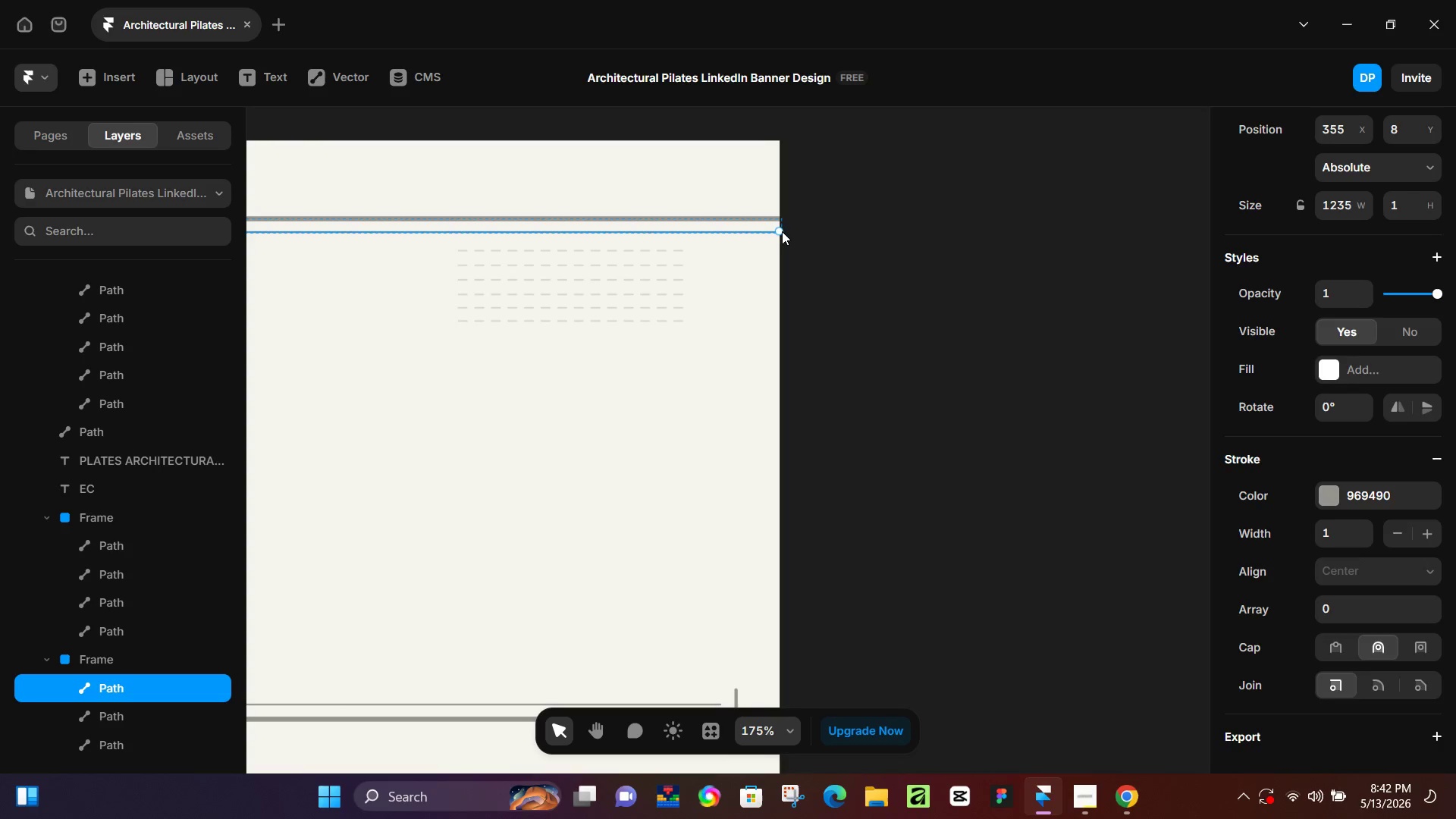 
hold_key(key=ShiftLeft, duration=1.52)
left_click_drag(start_coordinate=[782, 231], to_coordinate=[720, 236])
 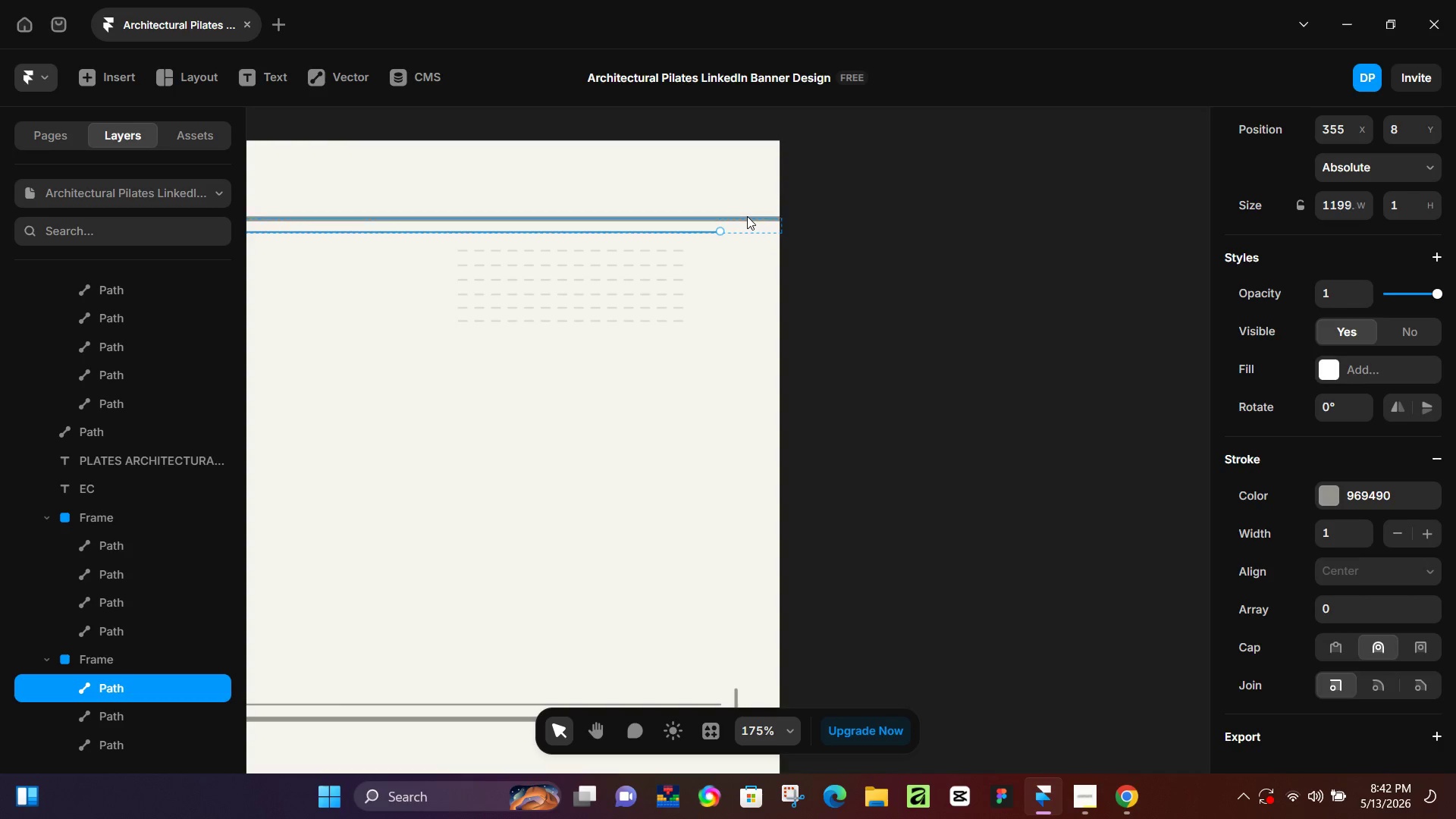 
hold_key(key=ShiftLeft, duration=1.14)
 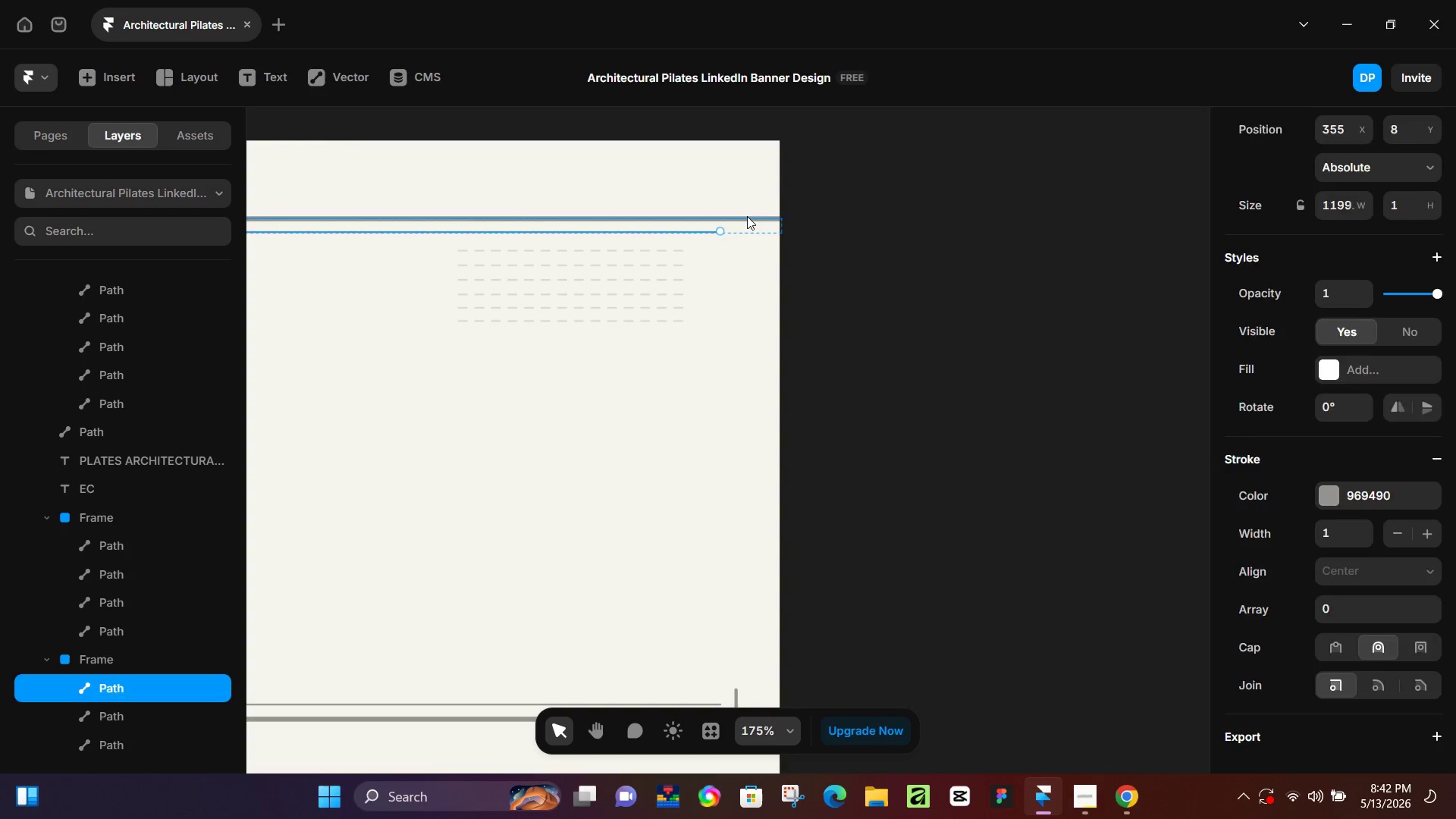 
left_click([747, 216])
 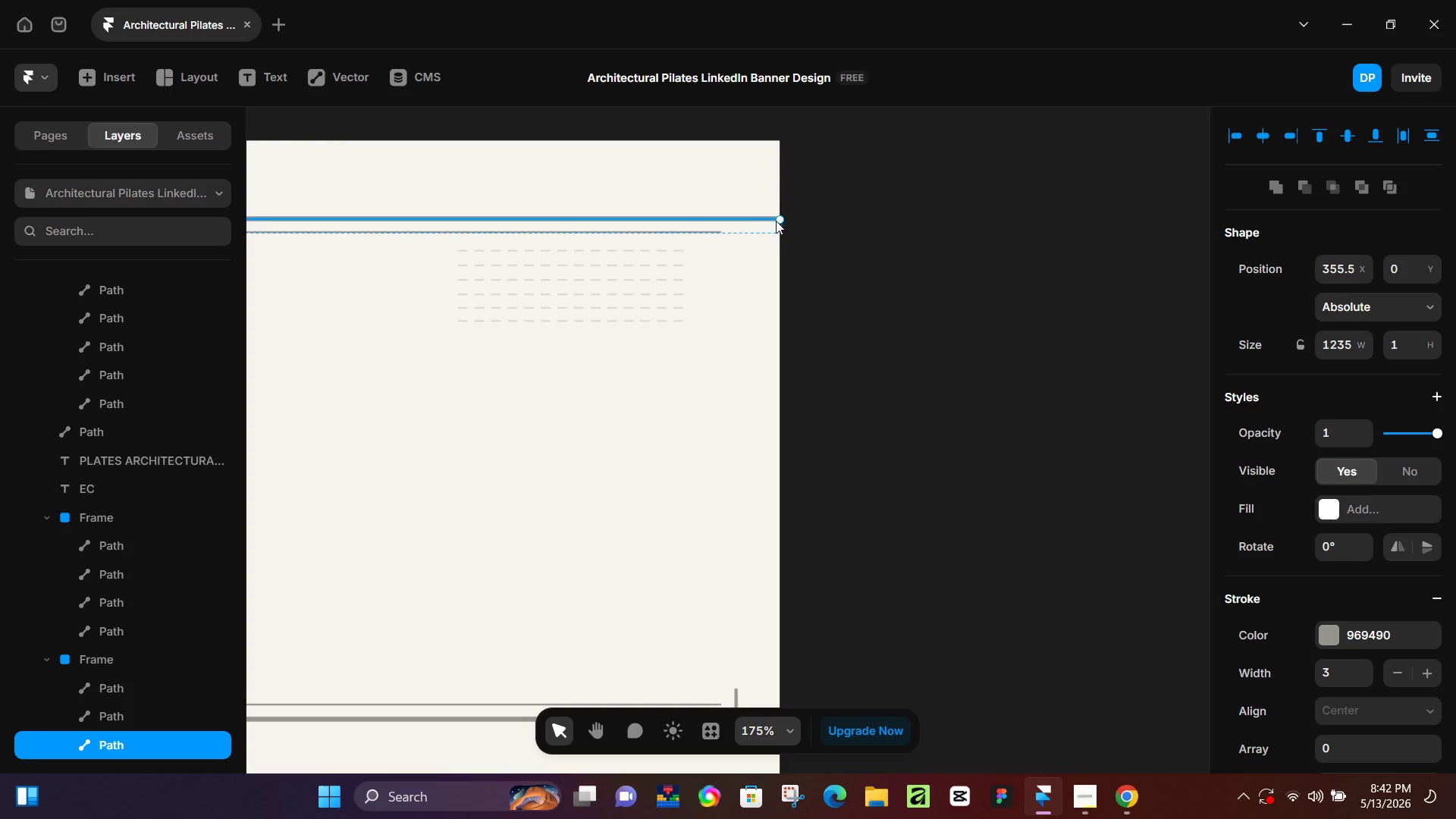 
hold_key(key=ShiftLeft, duration=1.5)
left_click_drag(start_coordinate=[779, 220], to_coordinate=[717, 217])
 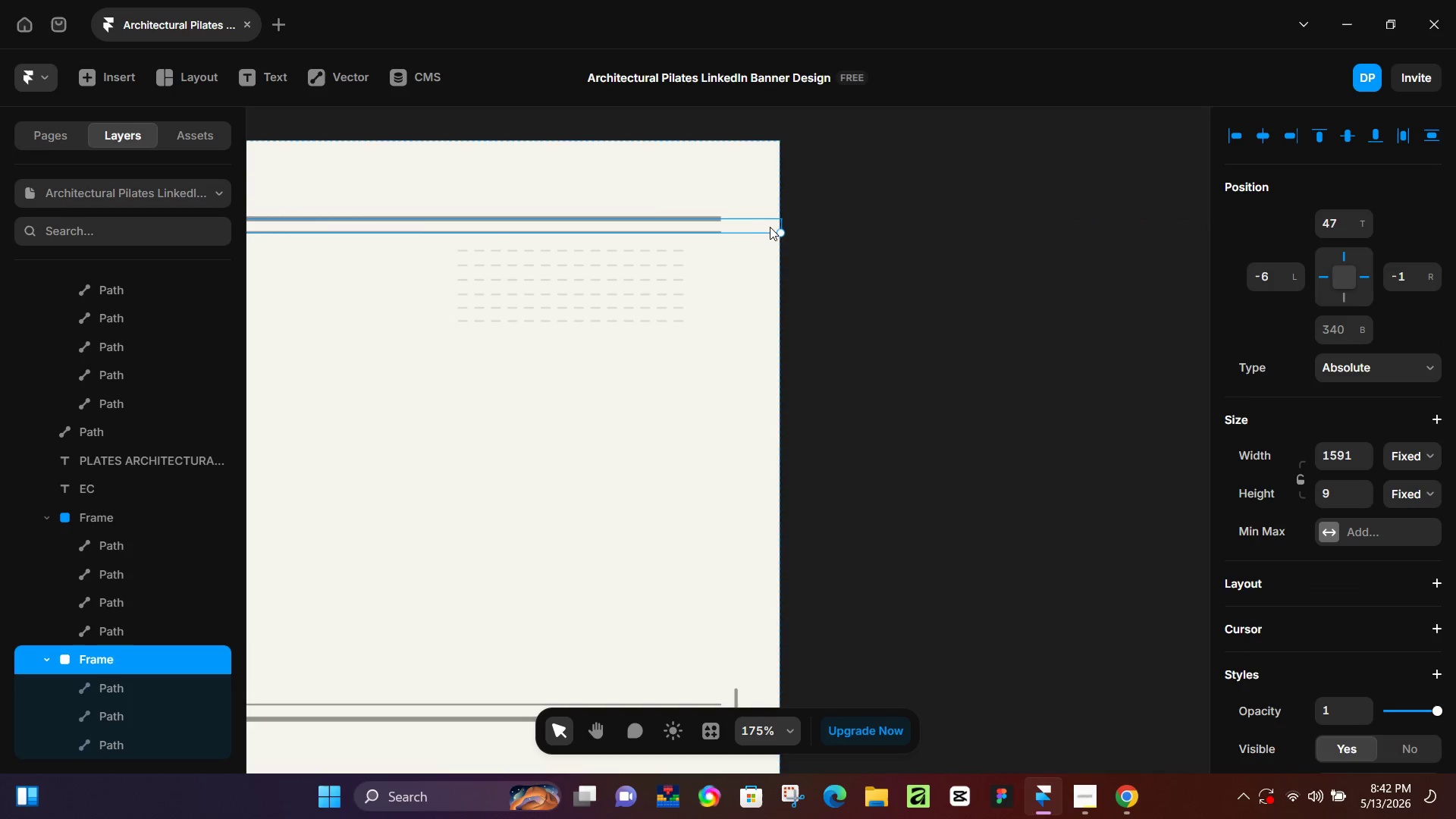 
left_click([770, 227])
 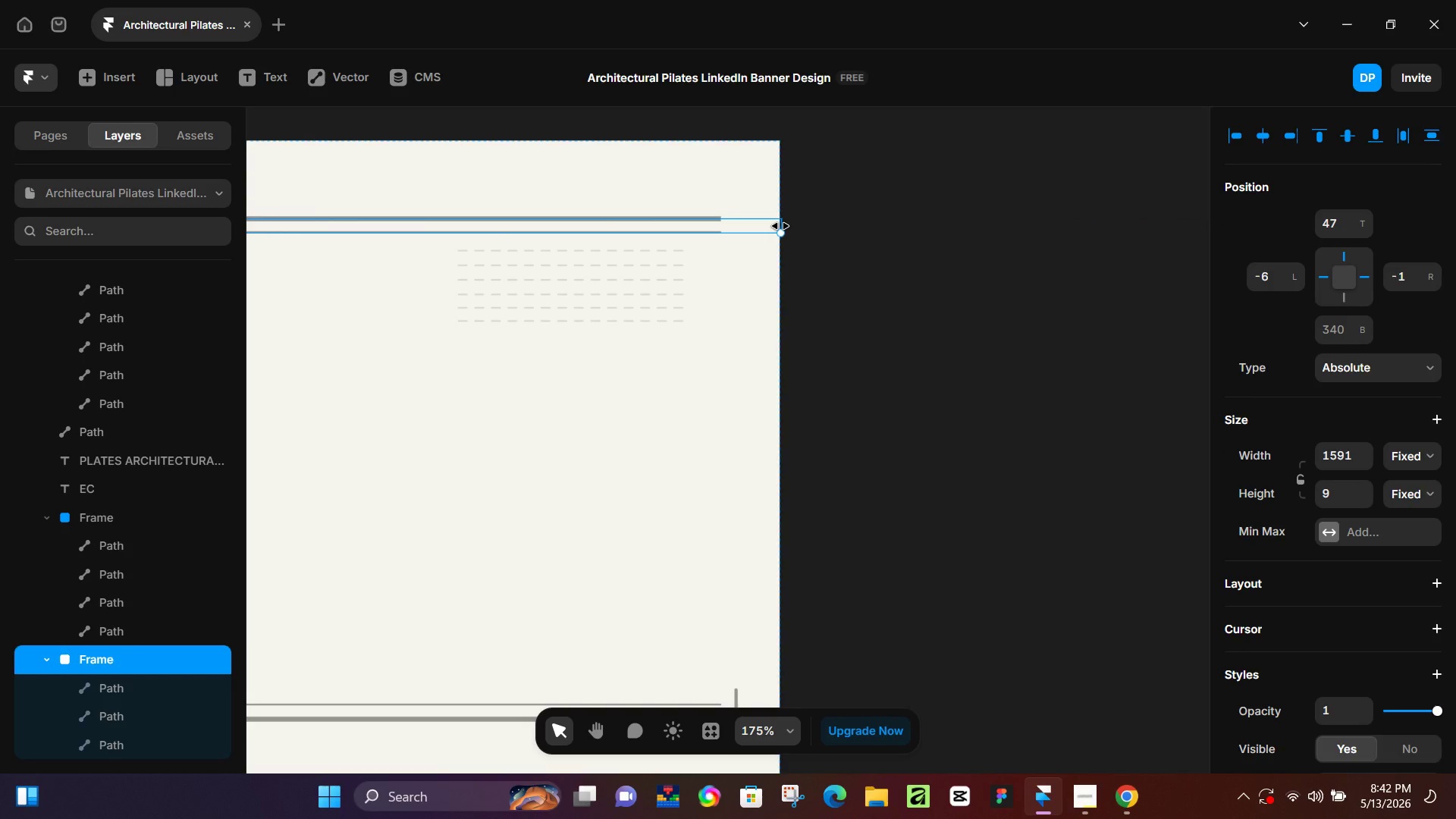 
left_click_drag(start_coordinate=[780, 226], to_coordinate=[724, 228])
 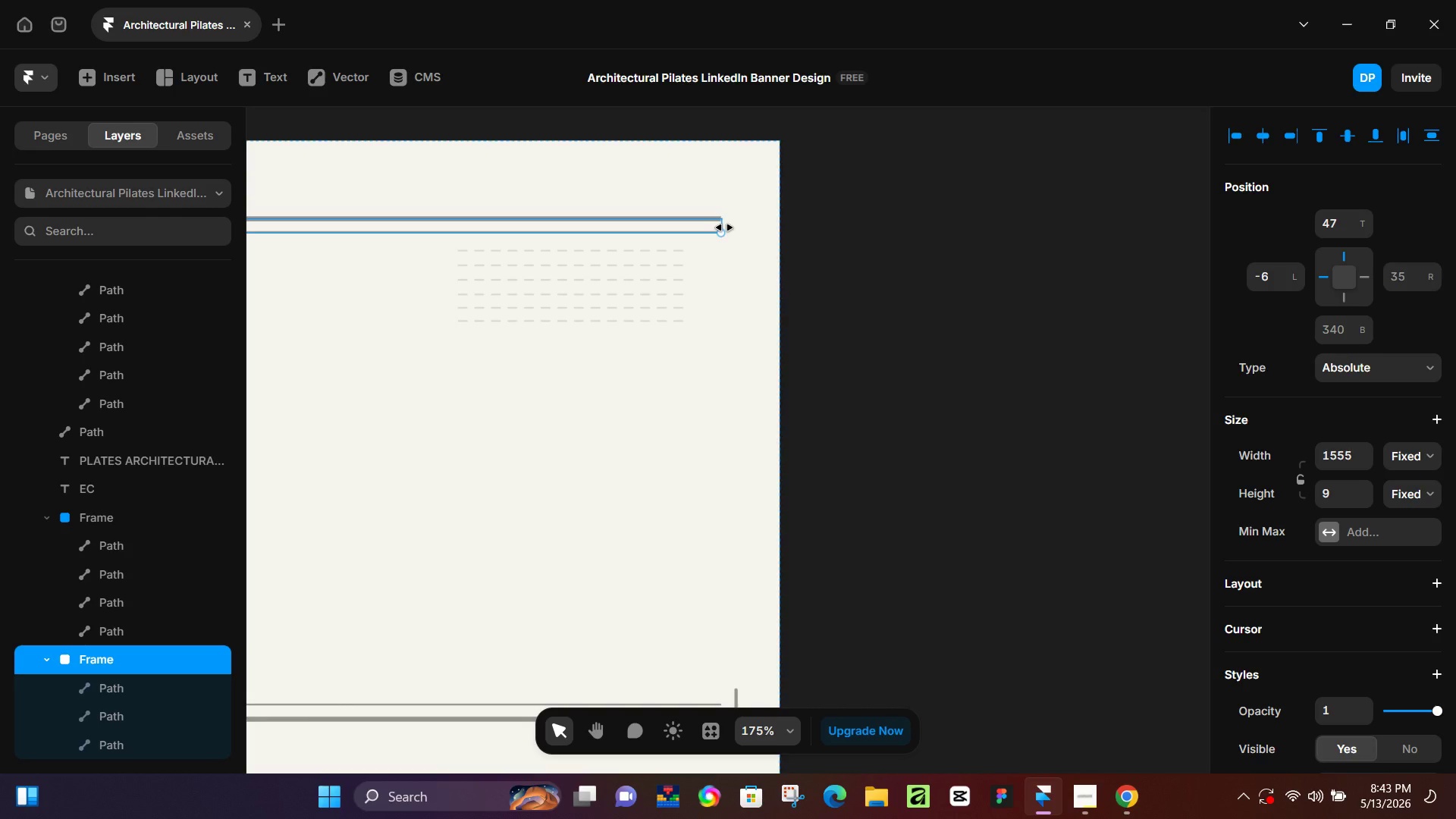 
wait(61.28)
 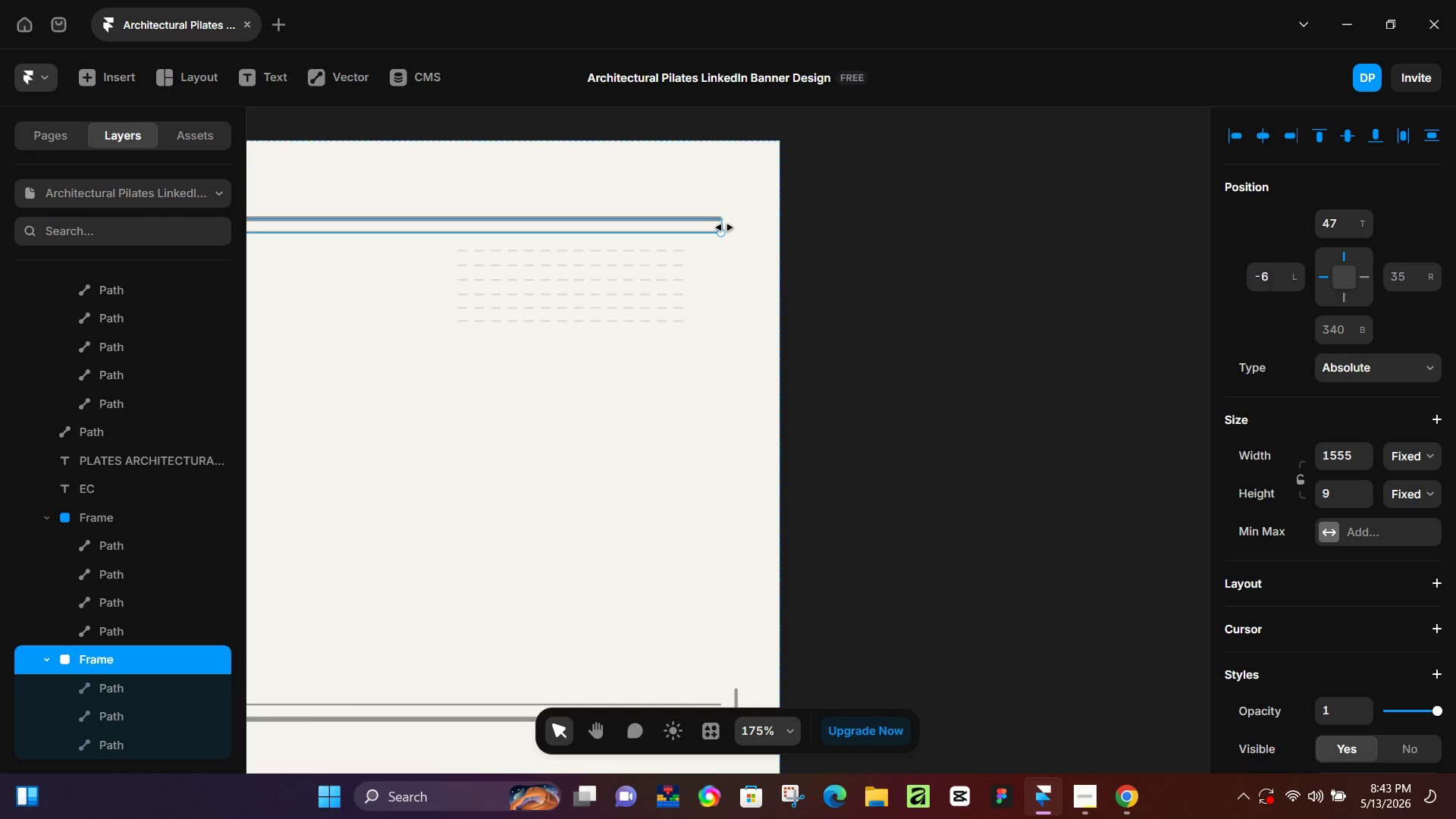 
scroll: coordinate [642, 440], scroll_direction: down, amount: 3.0
 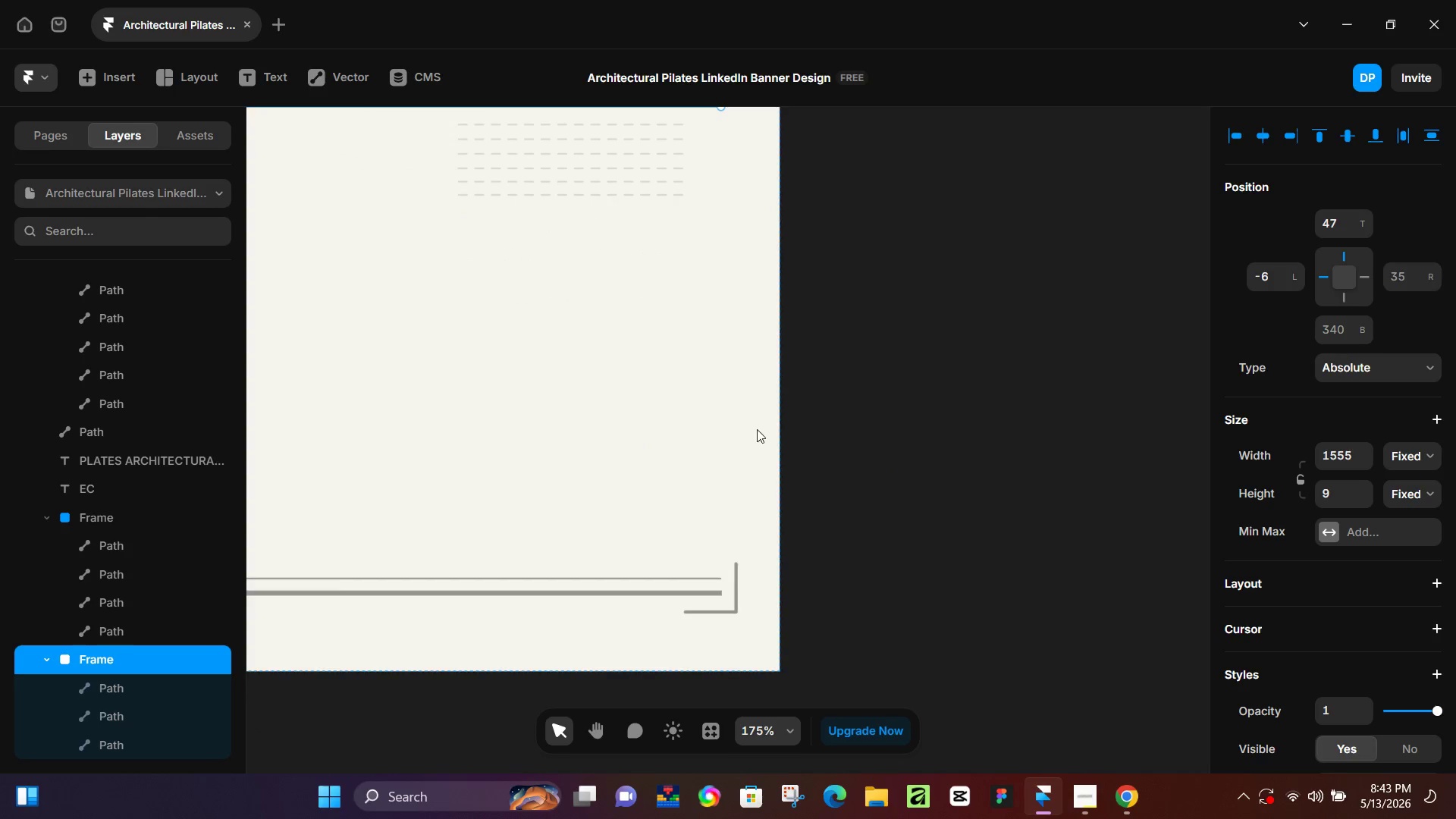 
scroll: coordinate [749, 429], scroll_direction: up, amount: 3.0
 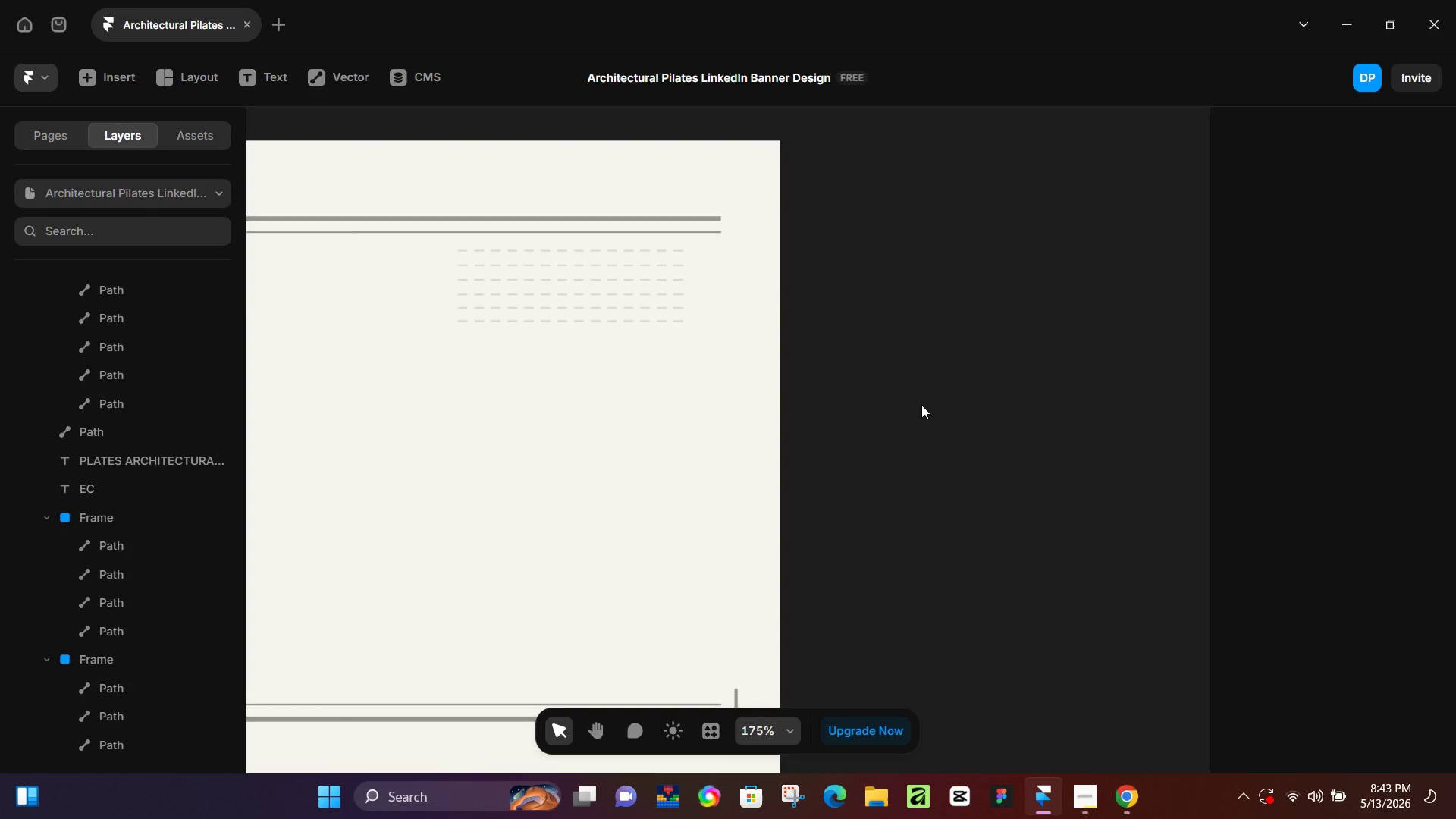 
scroll: coordinate [921, 413], scroll_direction: down, amount: 4.0
 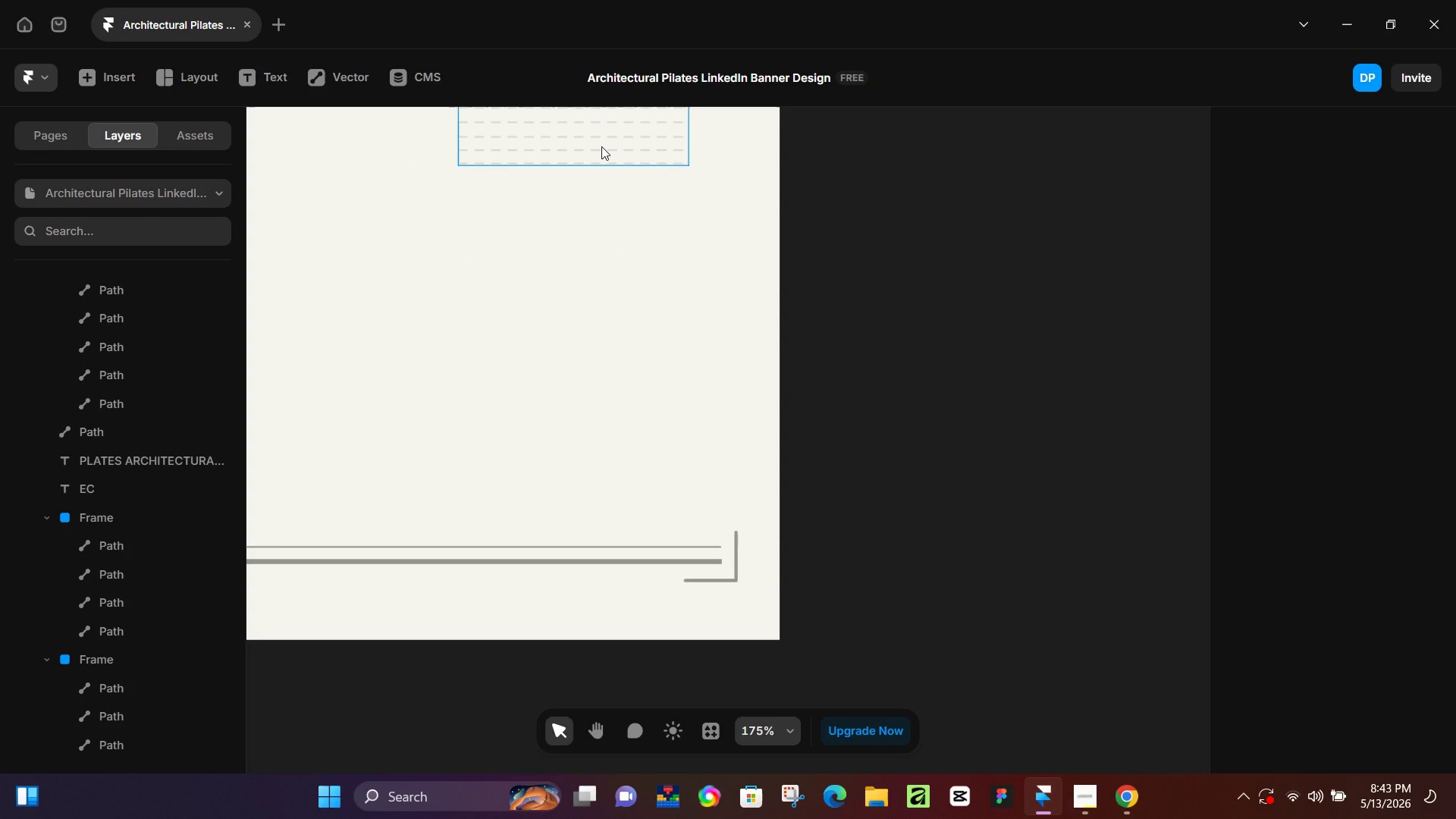 
left_click([601, 146])
 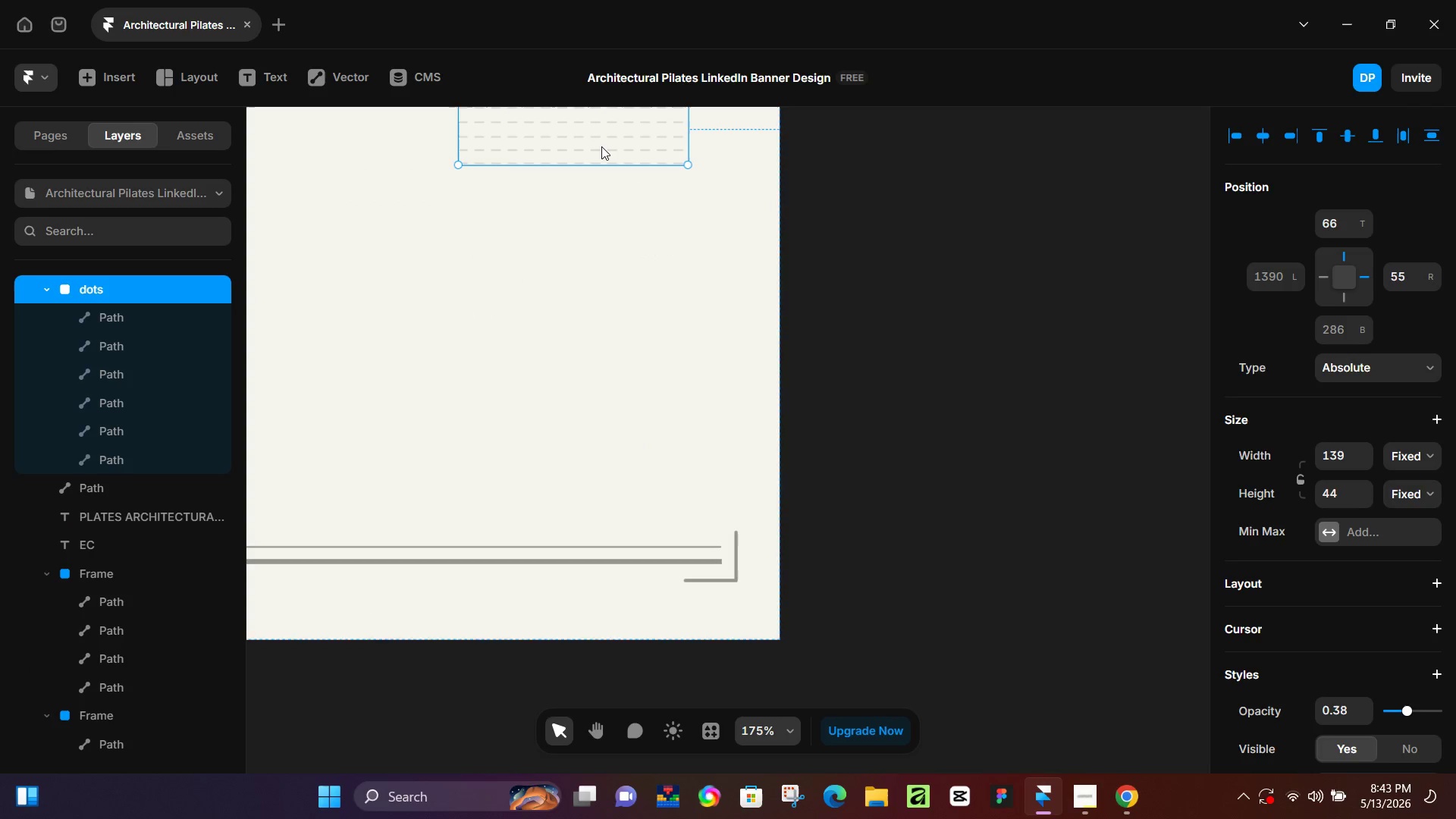 
key(ArrowDown)
 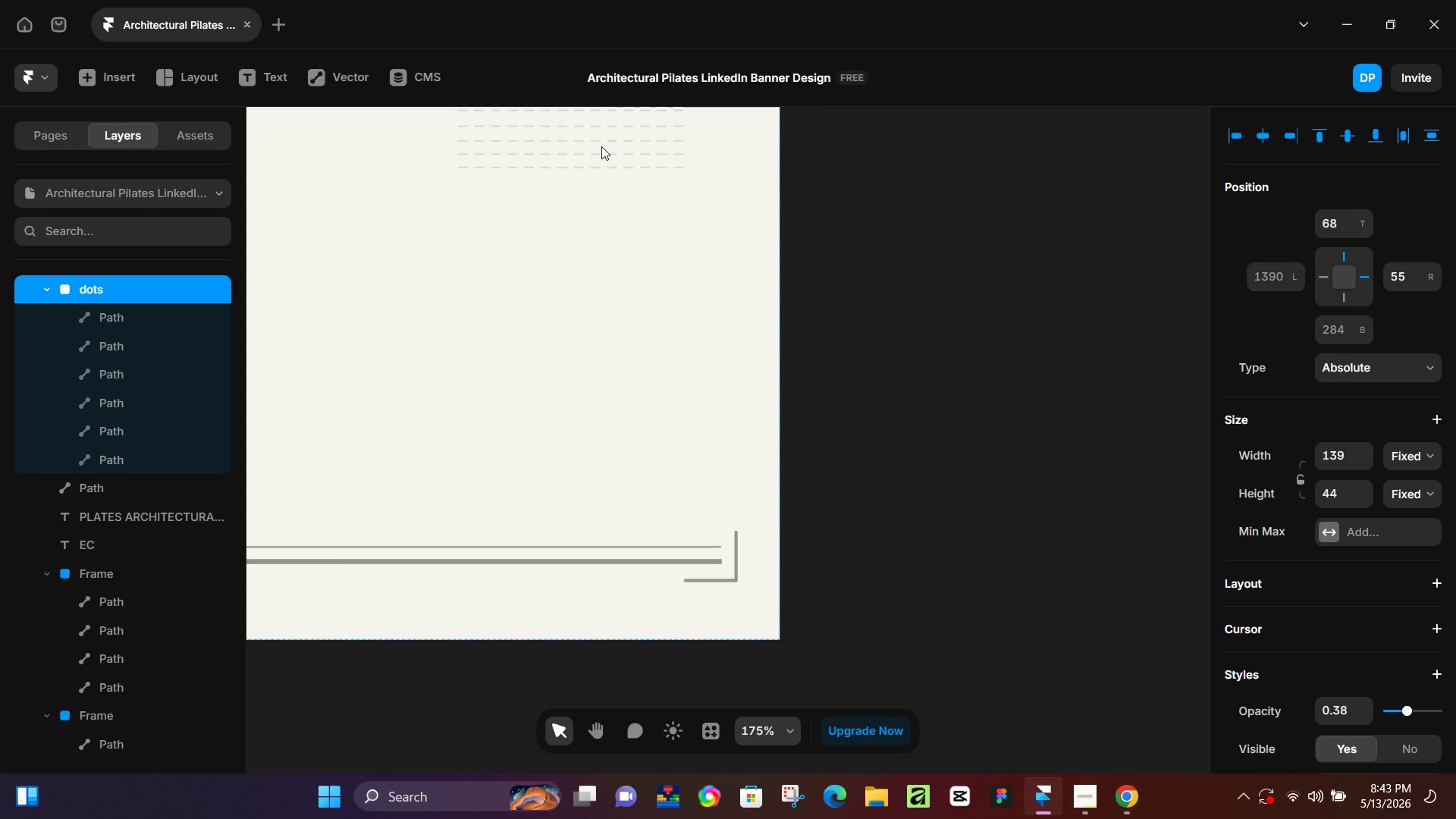 
key(ArrowDown)
 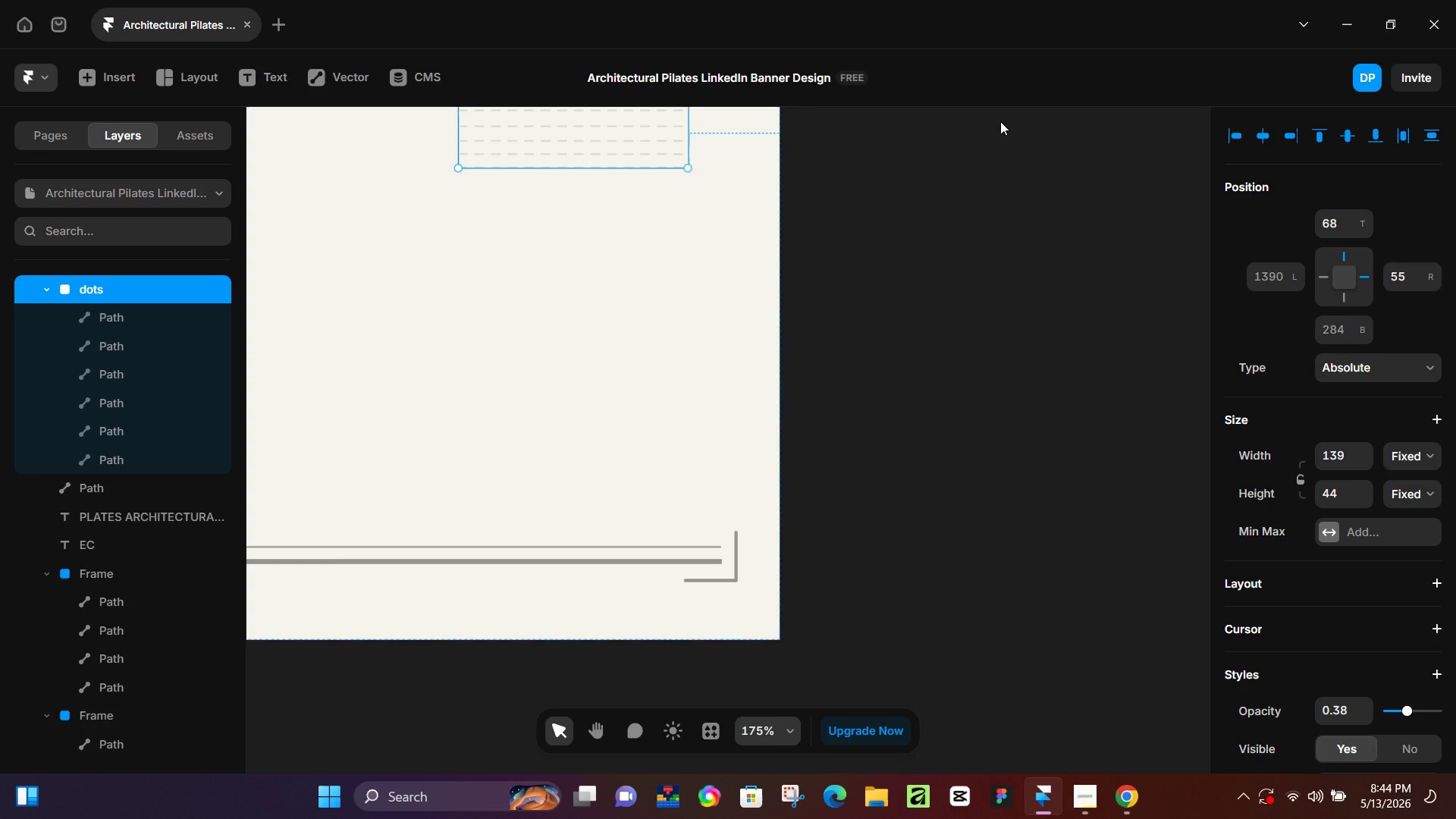 
wait(35.69)
 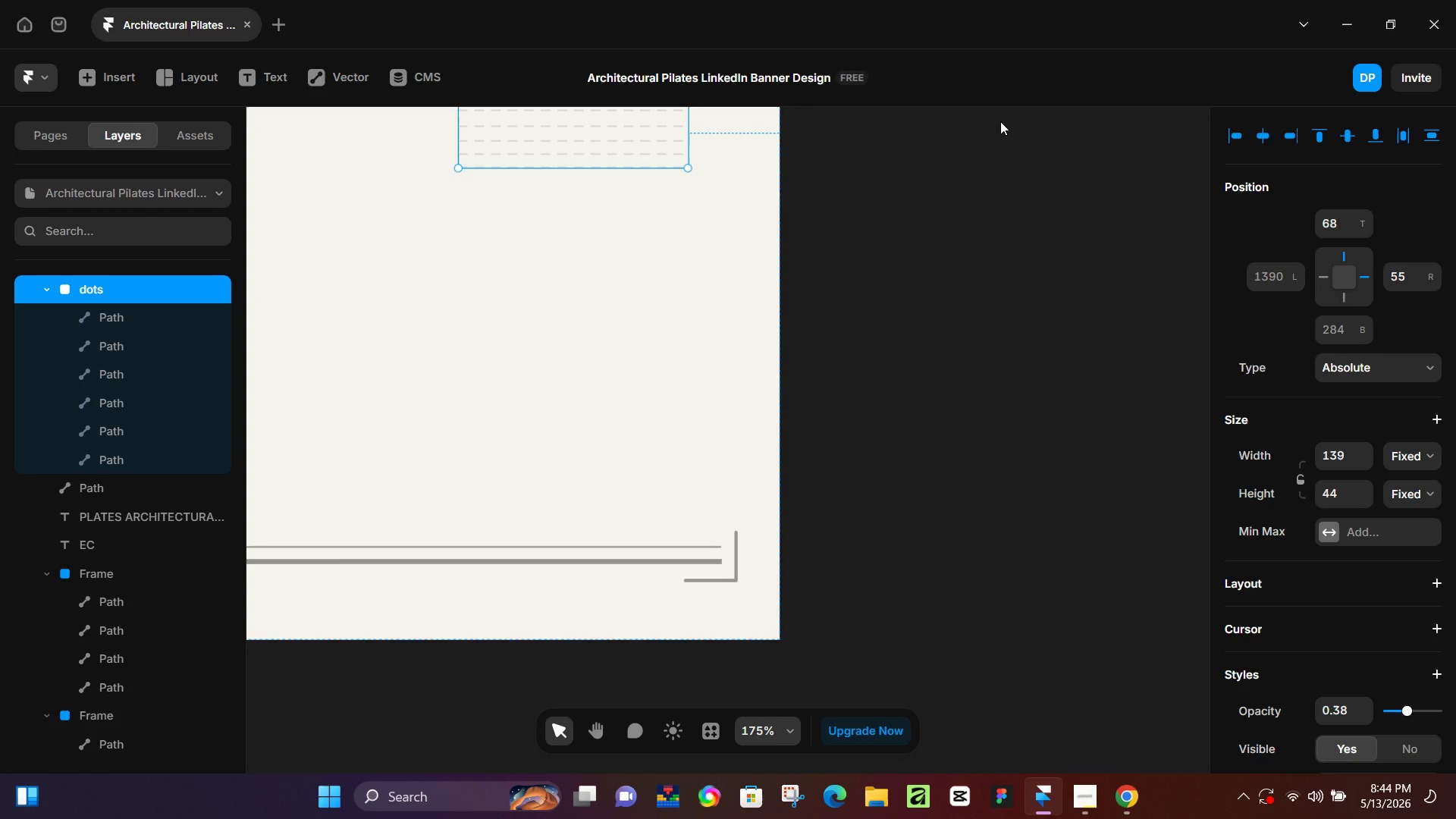 
left_click([961, 357])
 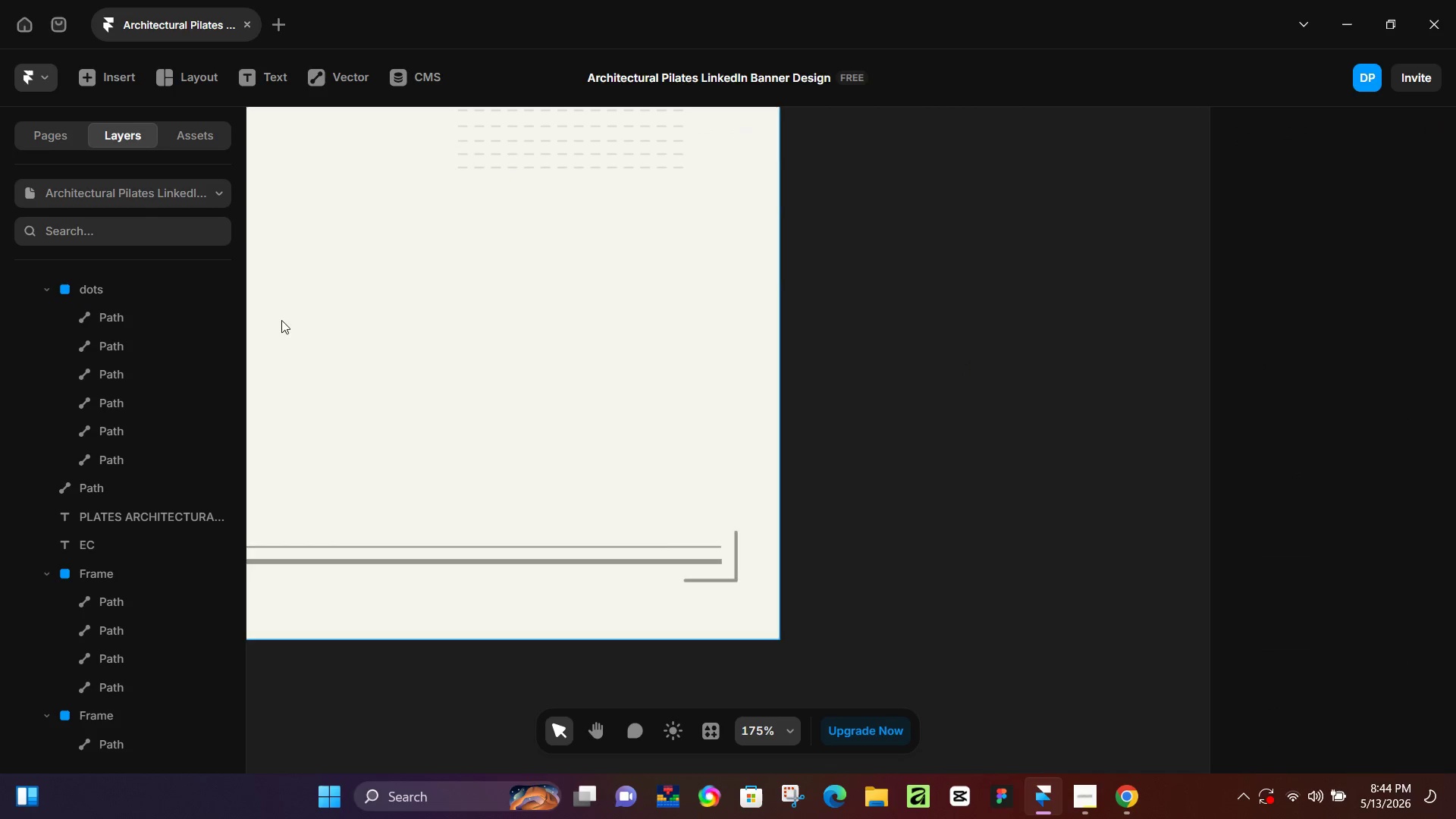 
hold_key(key=ControlLeft, duration=0.5)
 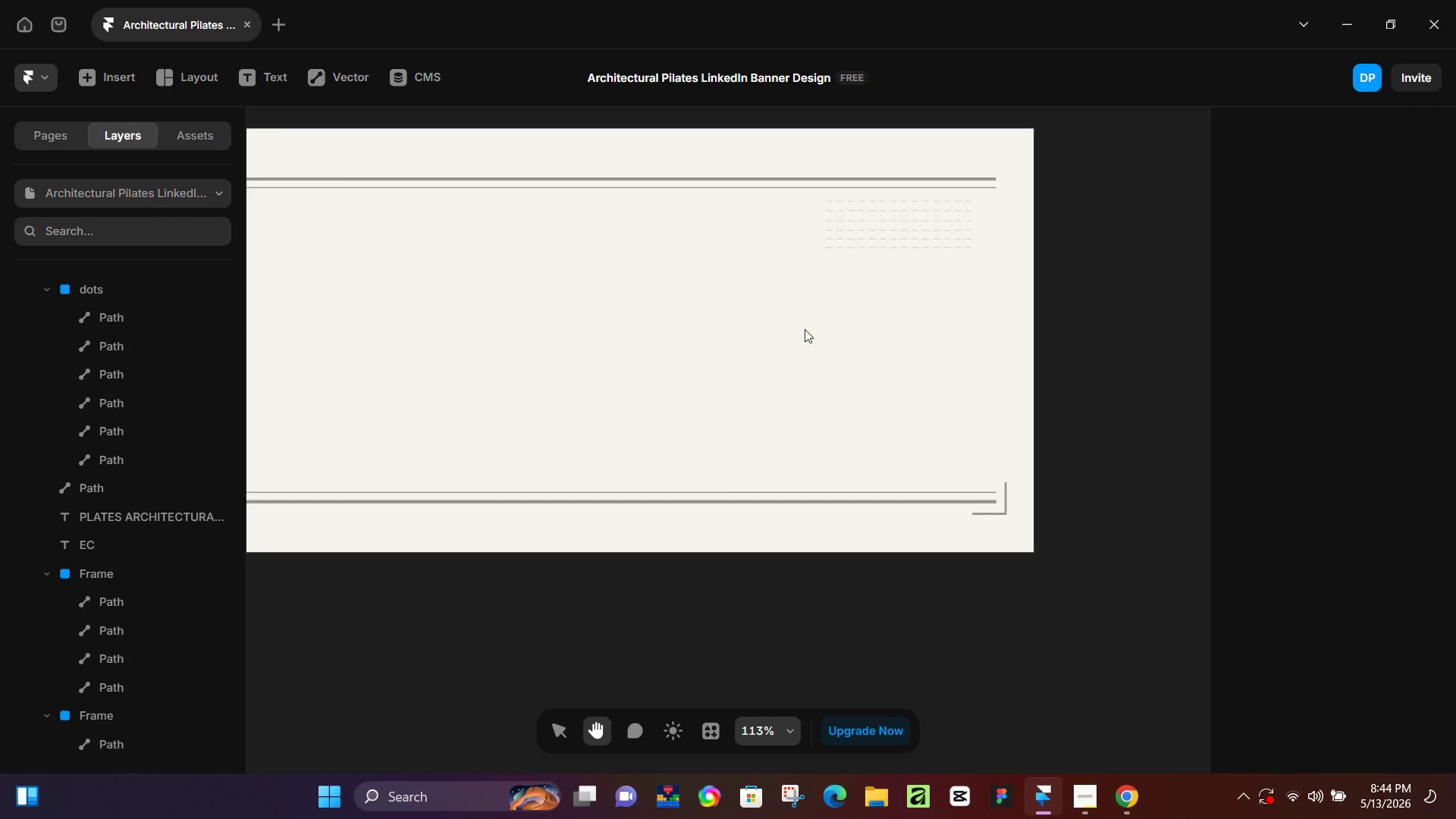 
hold_key(key=Space, duration=0.5)
 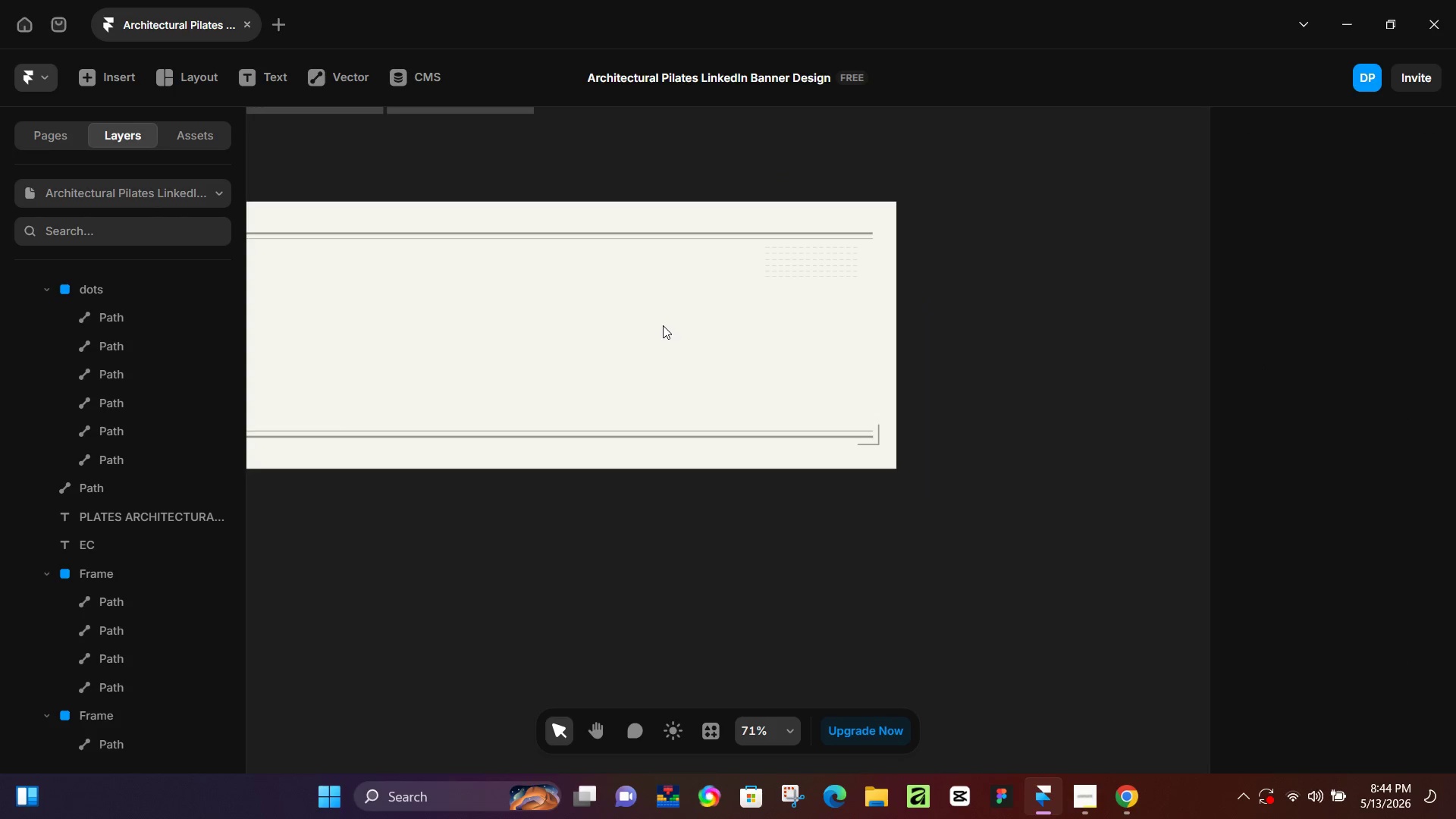 
scroll: coordinate [346, 344], scroll_direction: down, amount: 4.0
 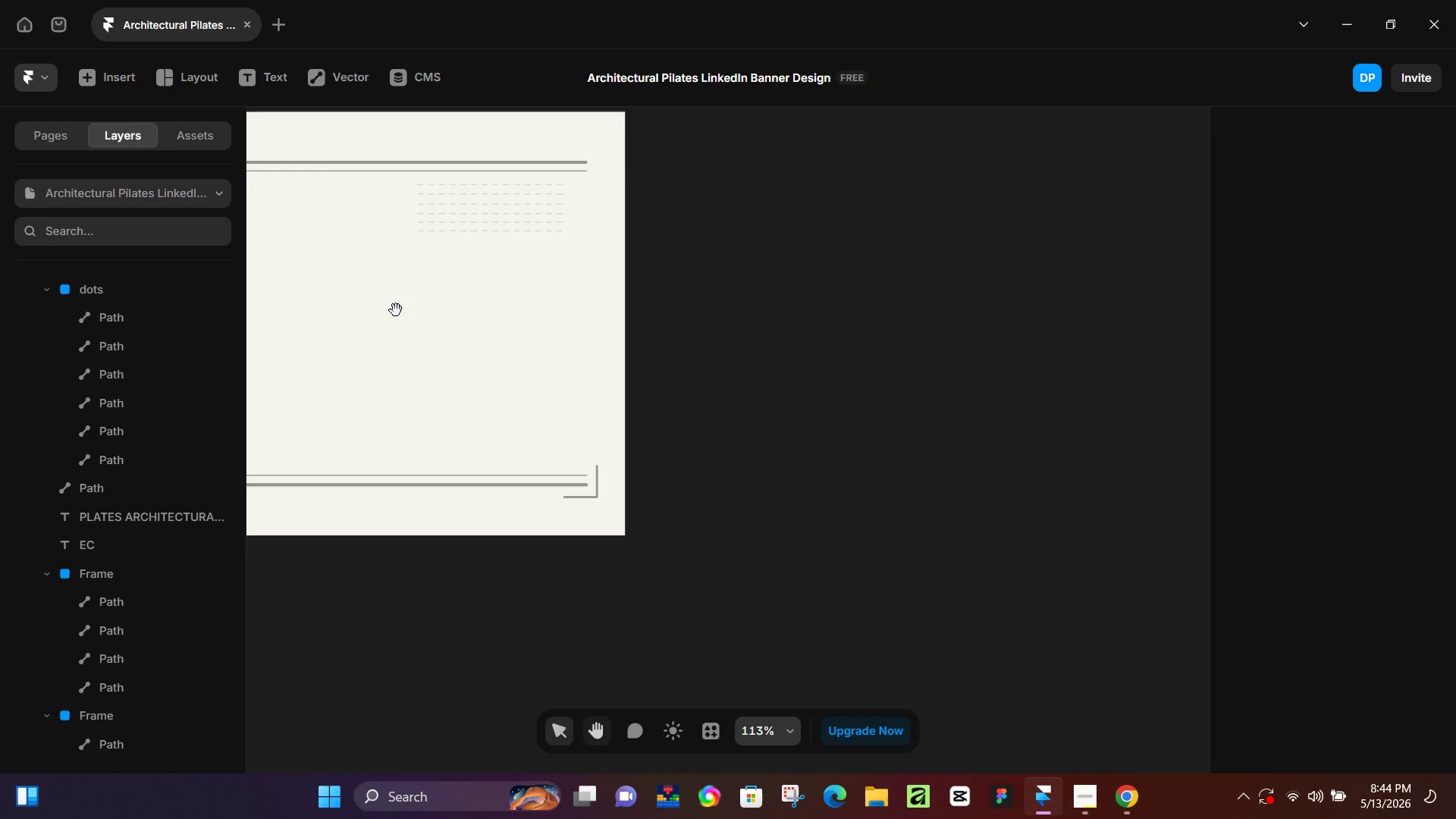 
left_click_drag(start_coordinate=[400, 309], to_coordinate=[809, 326])
 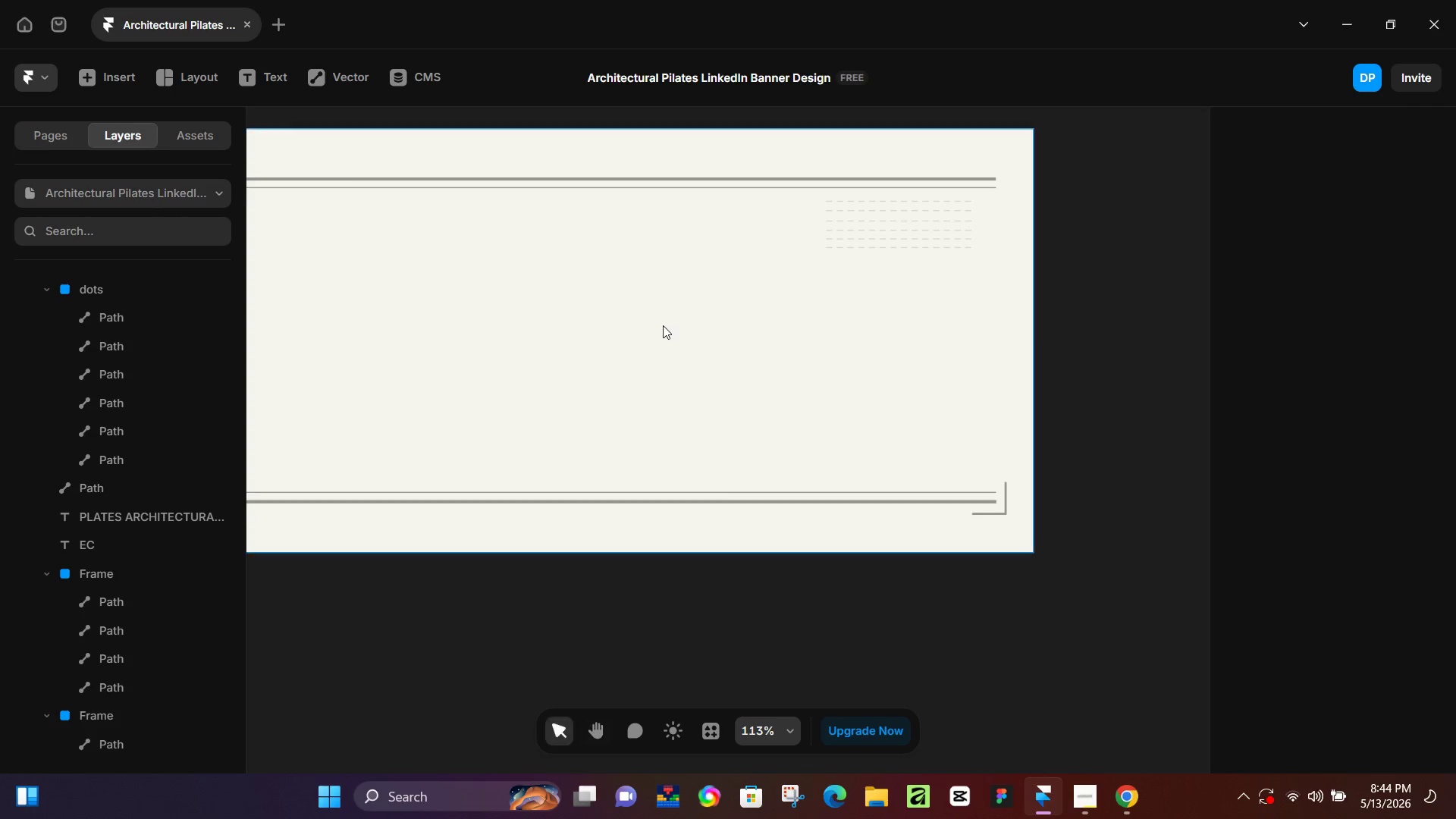 
hold_key(key=ControlLeft, duration=0.61)
scroll: coordinate [663, 325], scroll_direction: down, amount: 4.0
 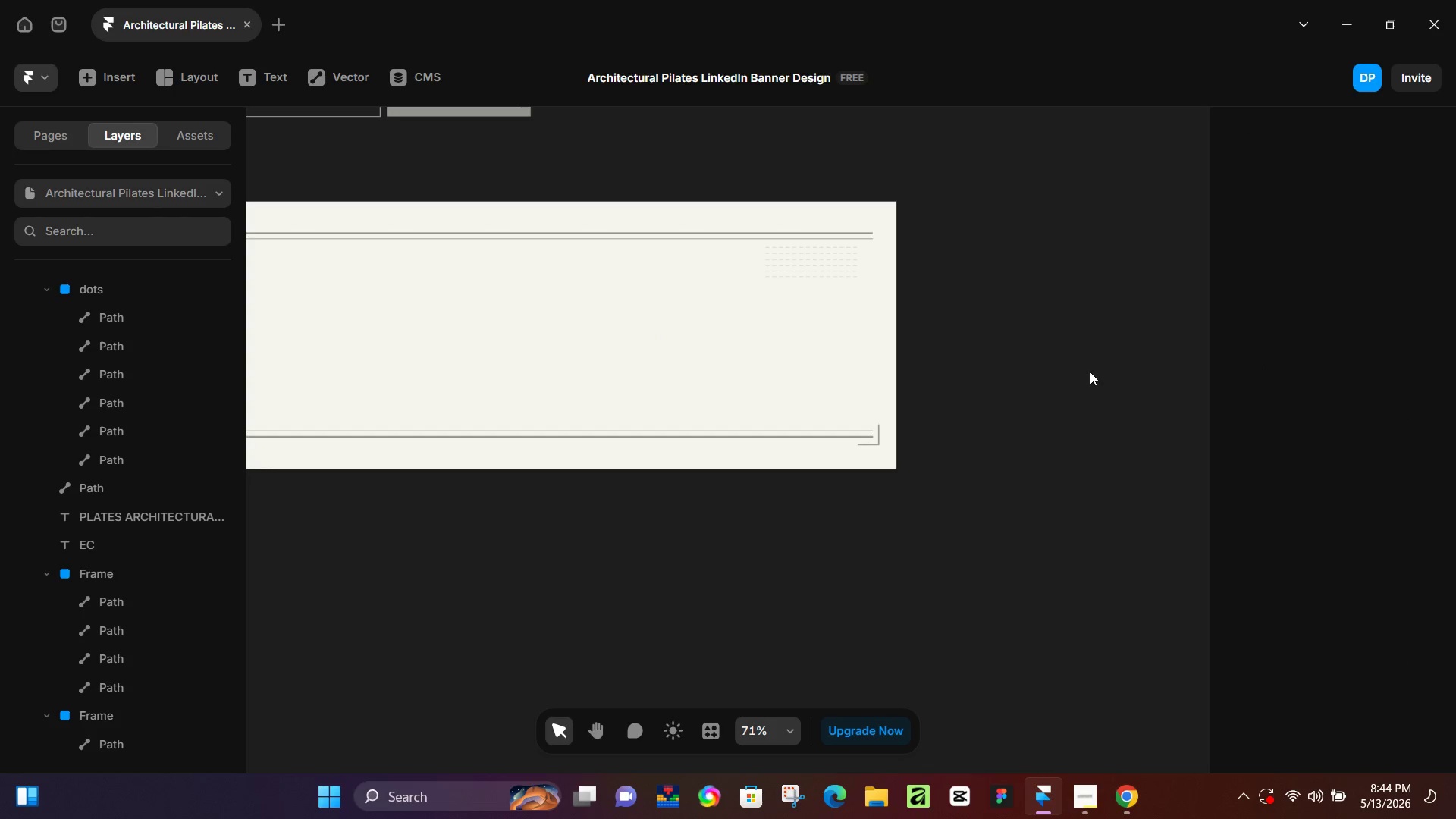 
key(Control+ControlLeft)
 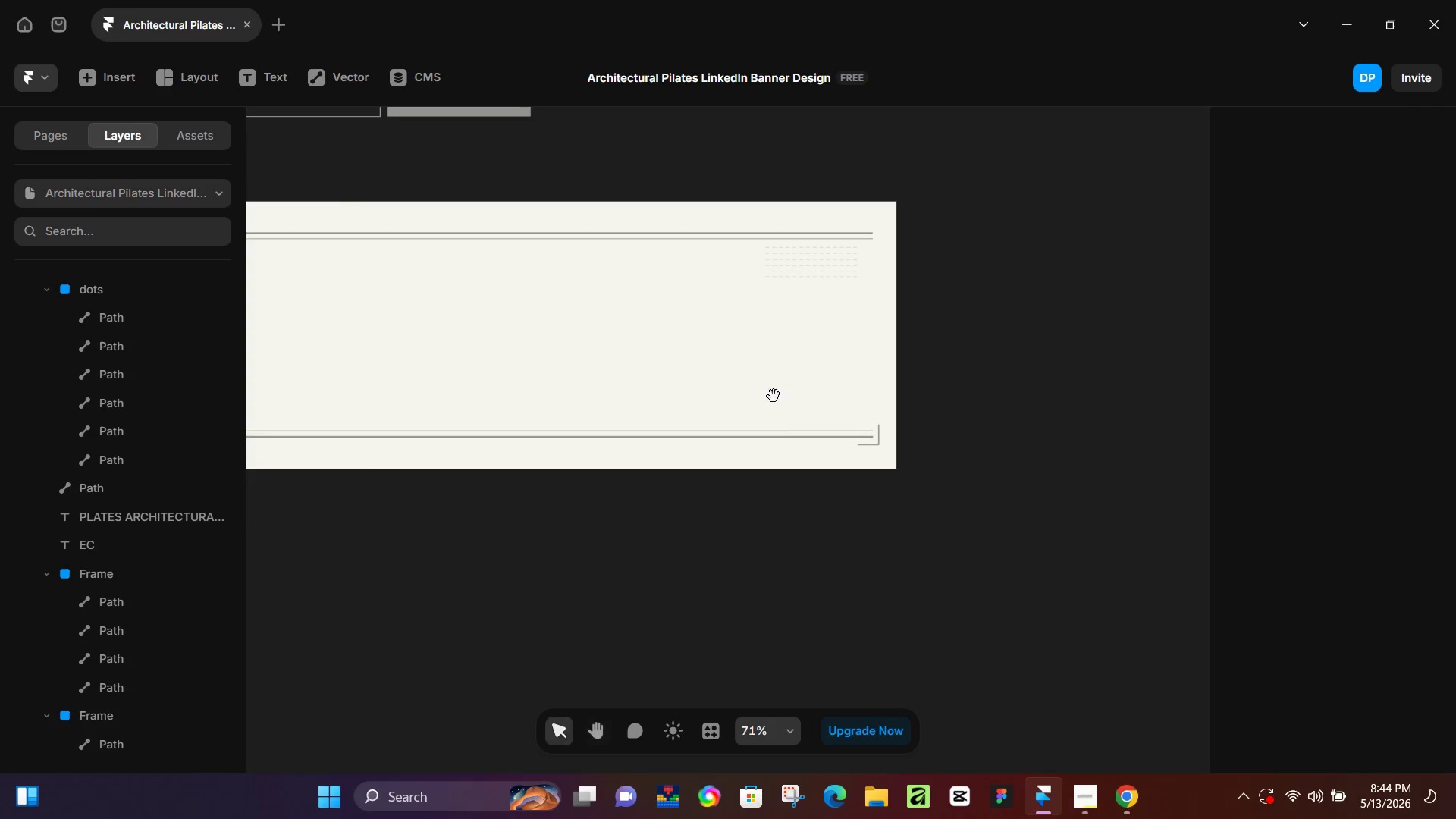 
hold_key(key=Space, duration=0.86)
 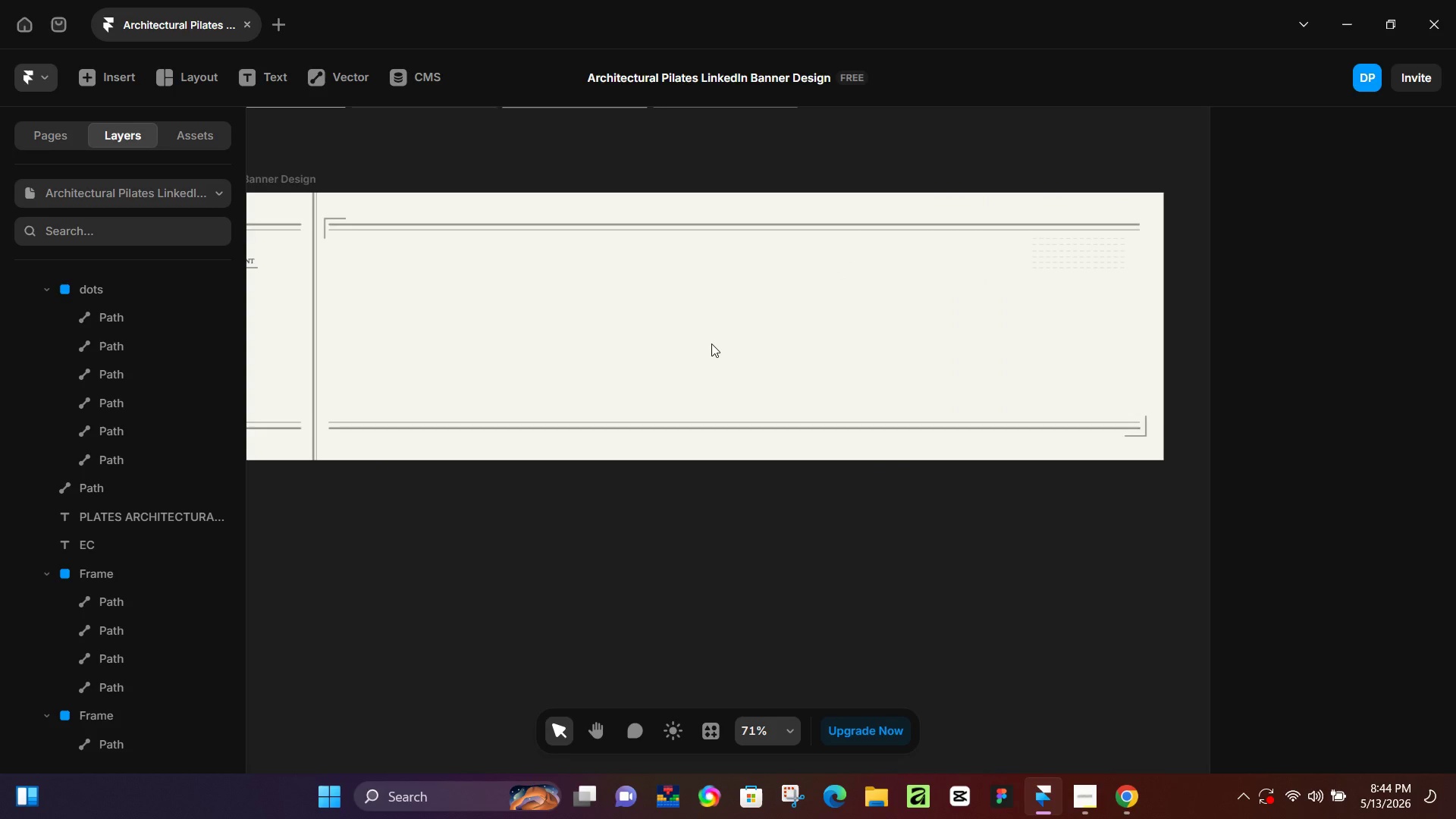 
left_click_drag(start_coordinate=[642, 411], to_coordinate=[908, 401])
 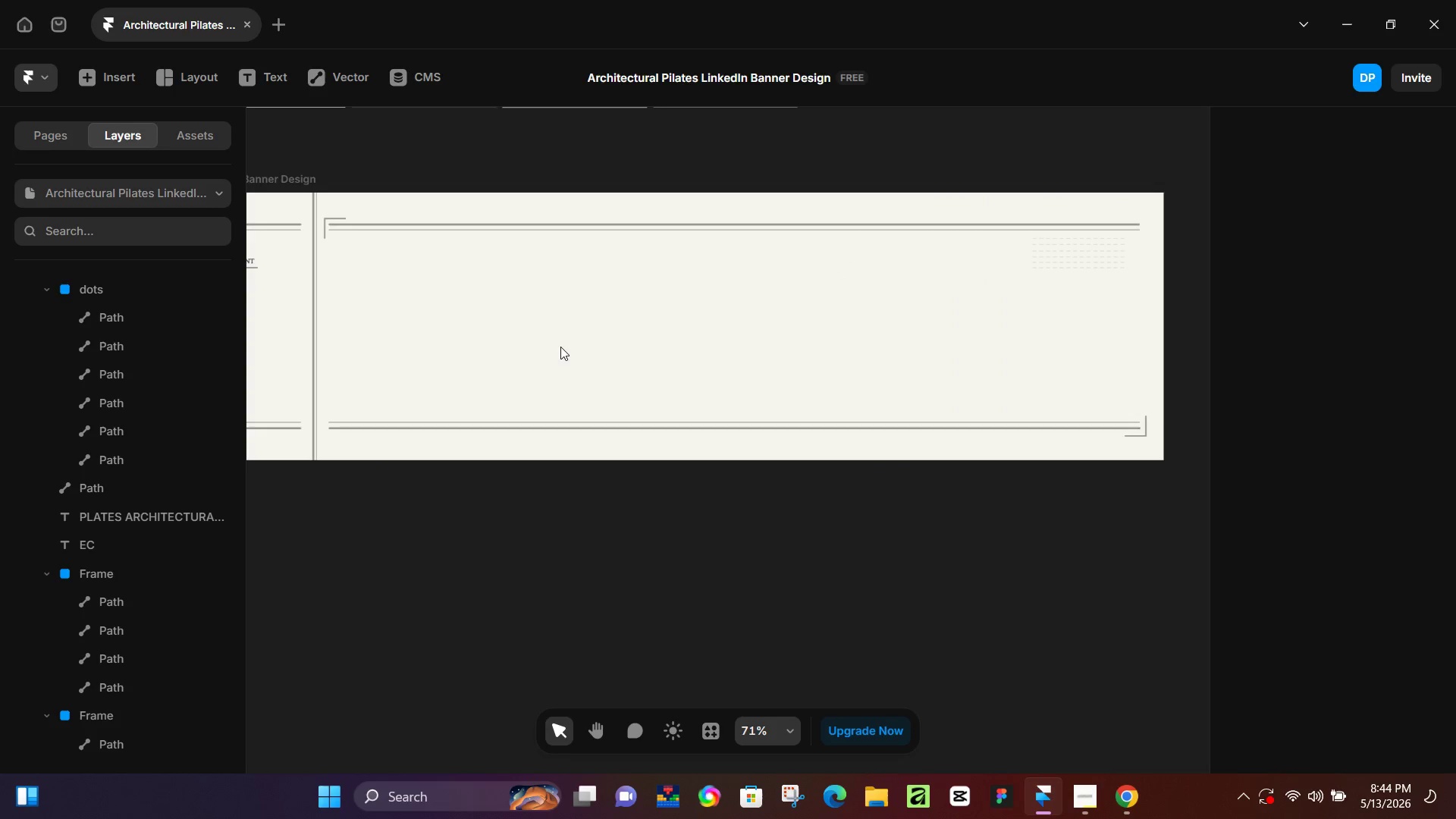 
hold_key(key=ControlLeft, duration=0.47)
scroll: coordinate [500, 331], scroll_direction: down, amount: 4.0
 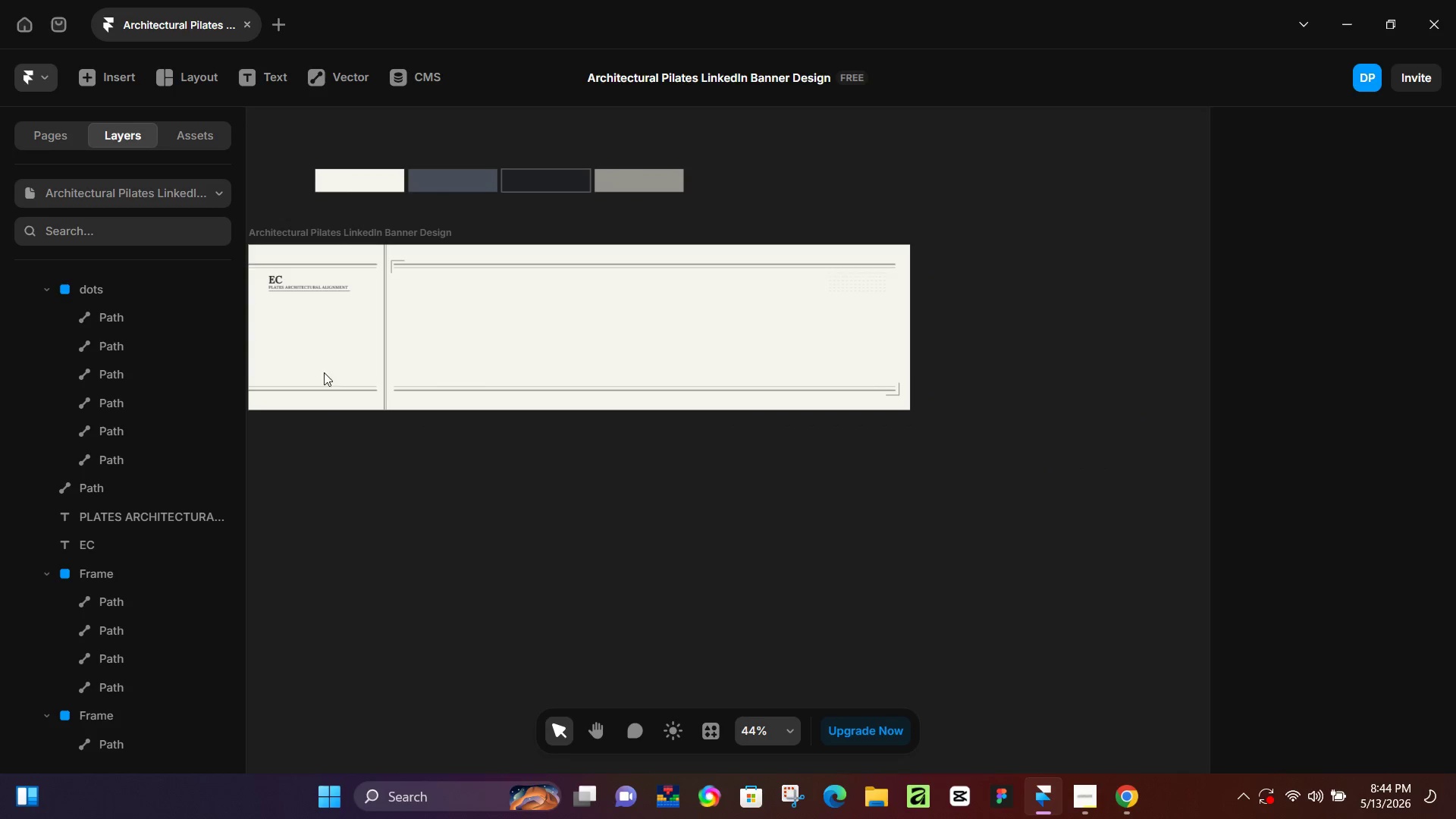 
hold_key(key=Space, duration=0.69)
 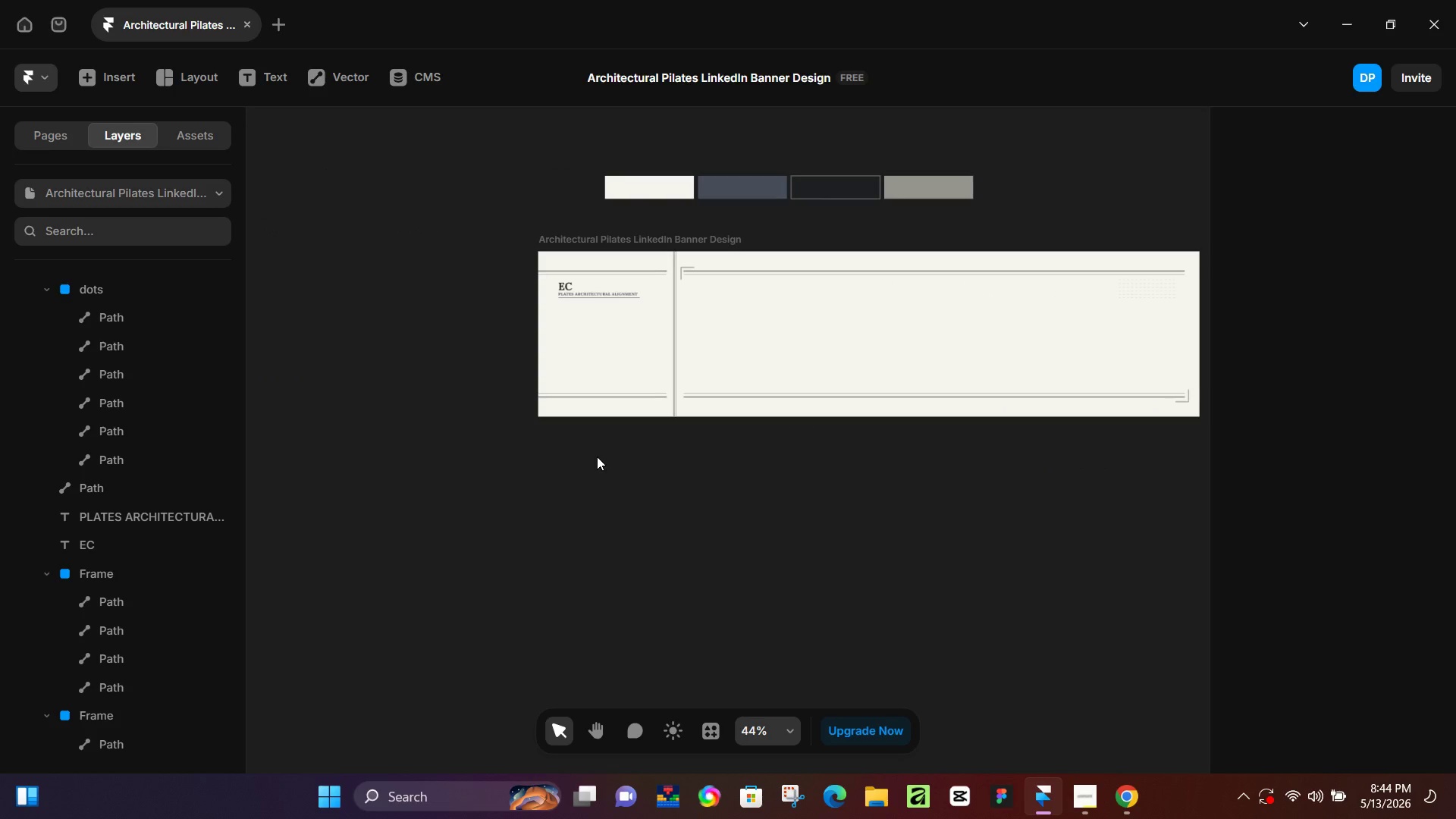 
left_click_drag(start_coordinate=[322, 444], to_coordinate=[613, 450])
 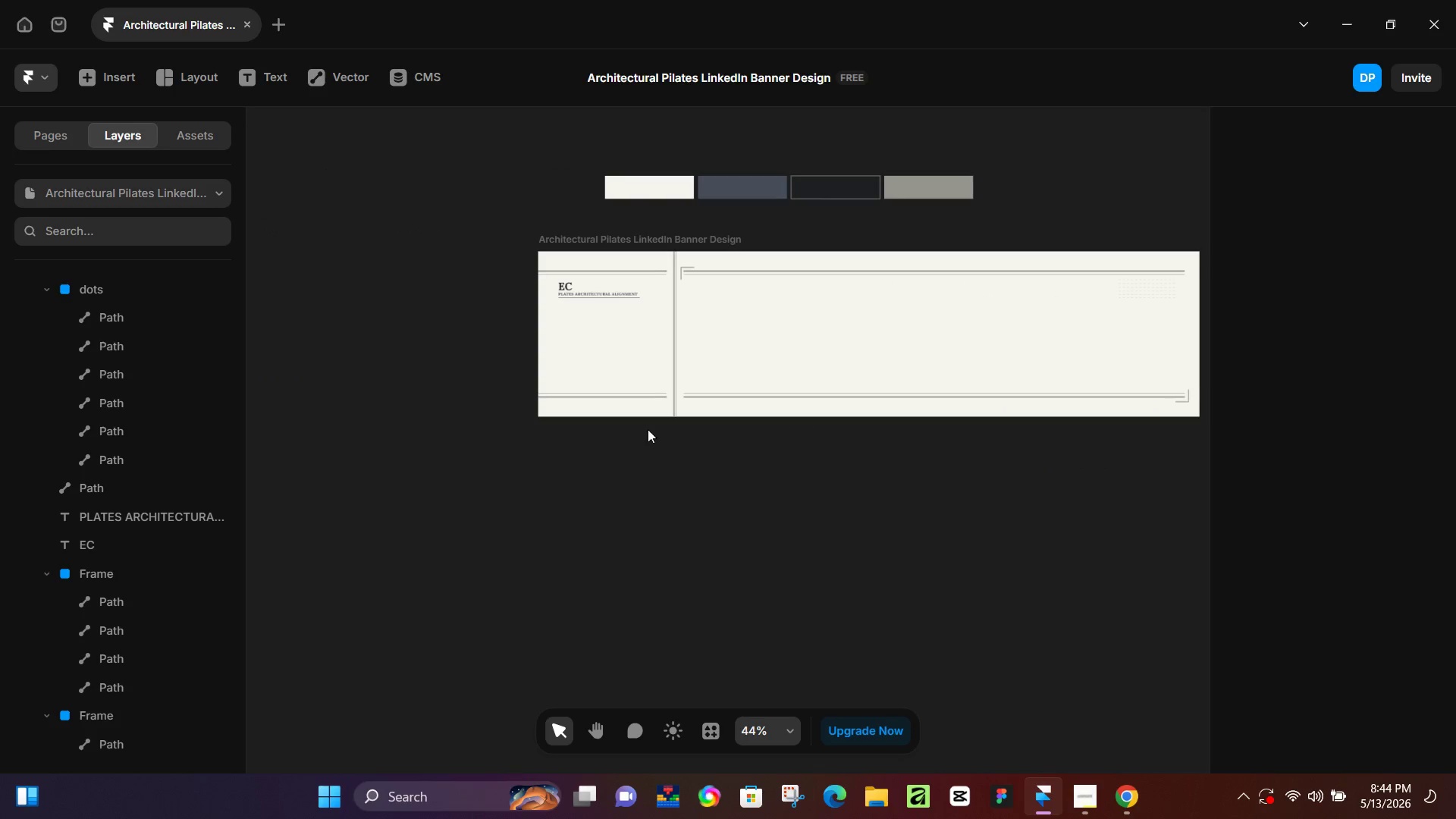 
hold_key(key=ControlLeft, duration=1.44)
scroll: coordinate [654, 260], scroll_direction: up, amount: 8.0
 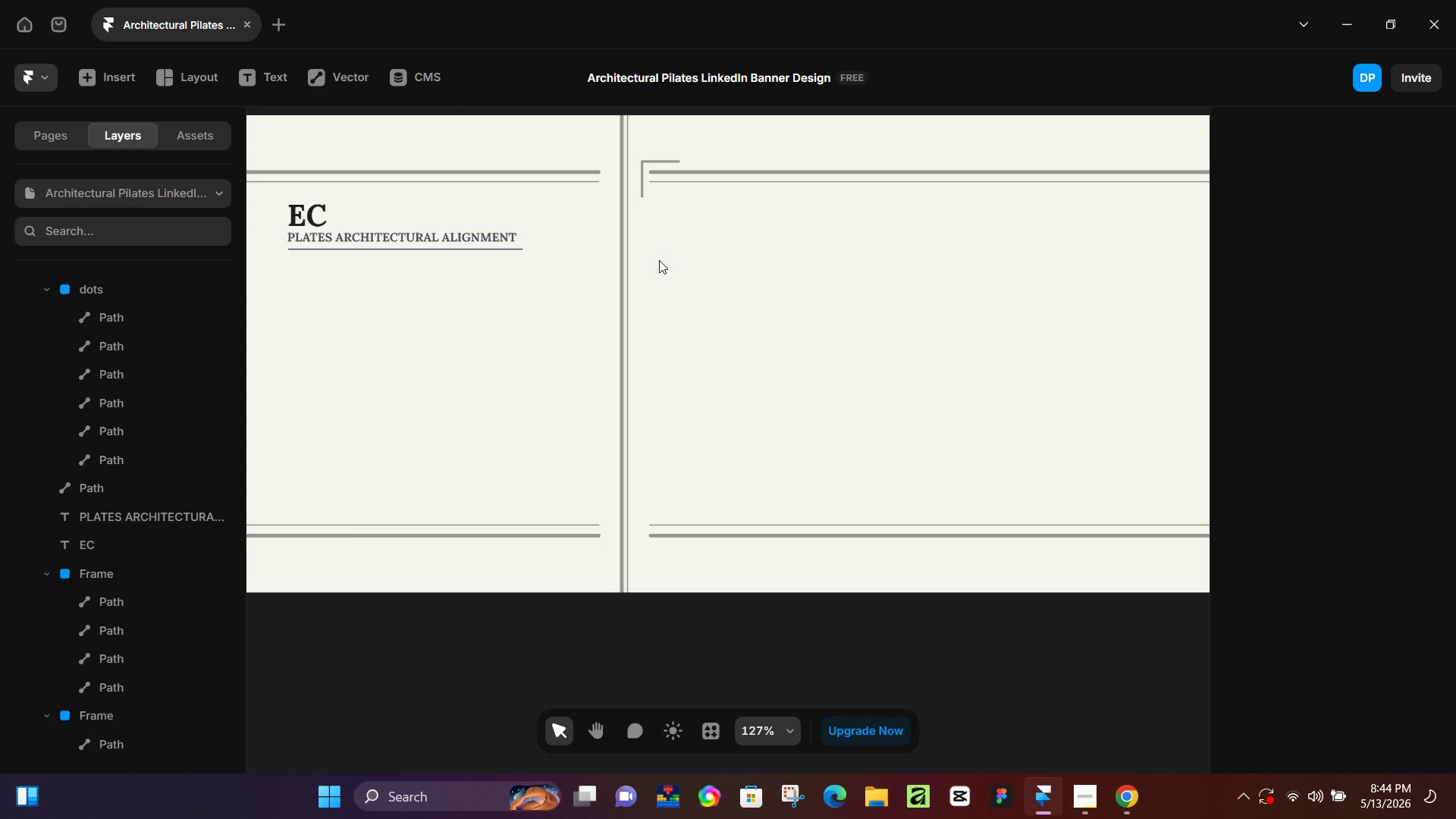 
key(P)
 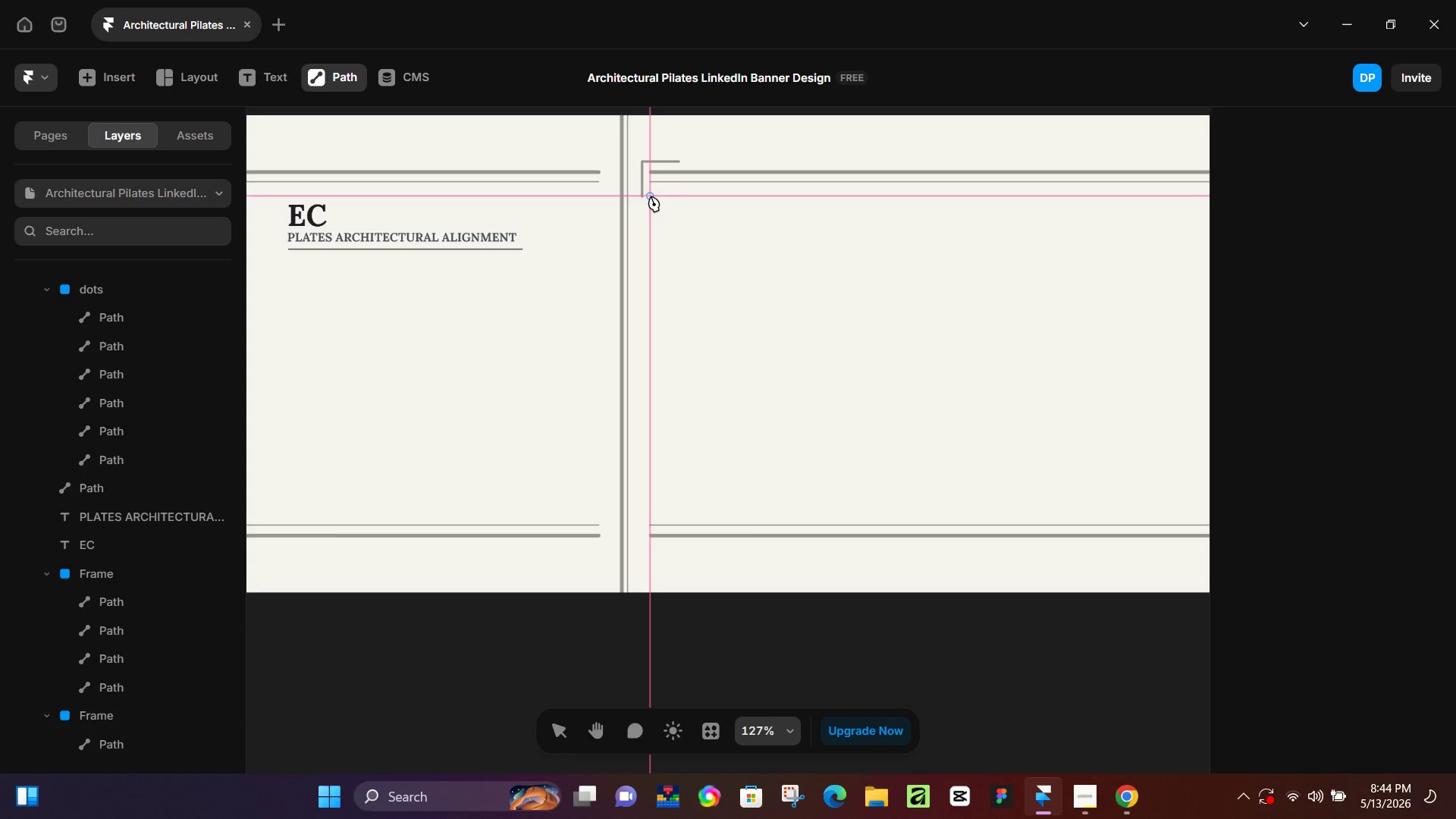 
left_click([651, 196])
 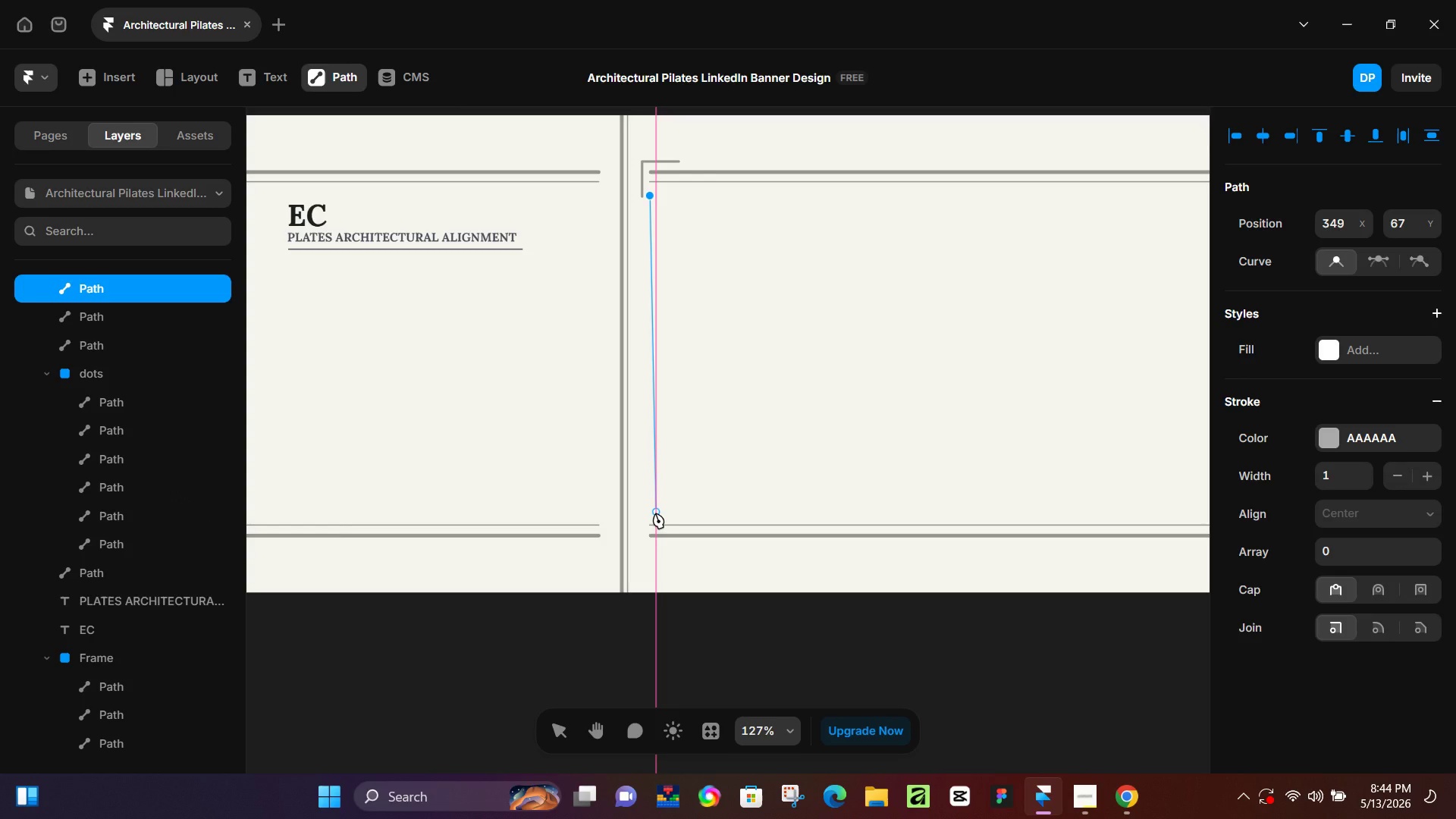 
left_click([656, 507])
 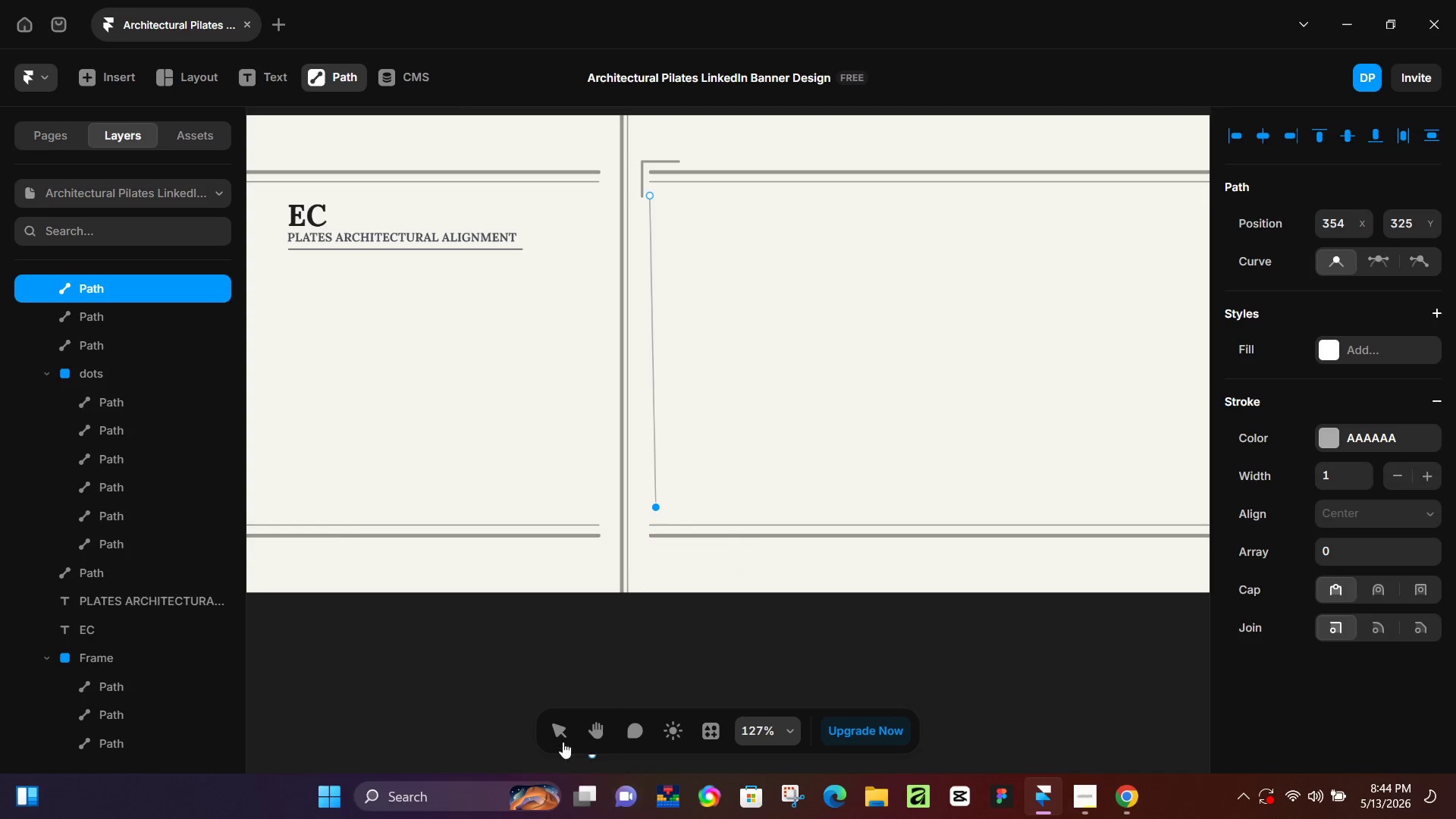 
left_click([551, 736])
 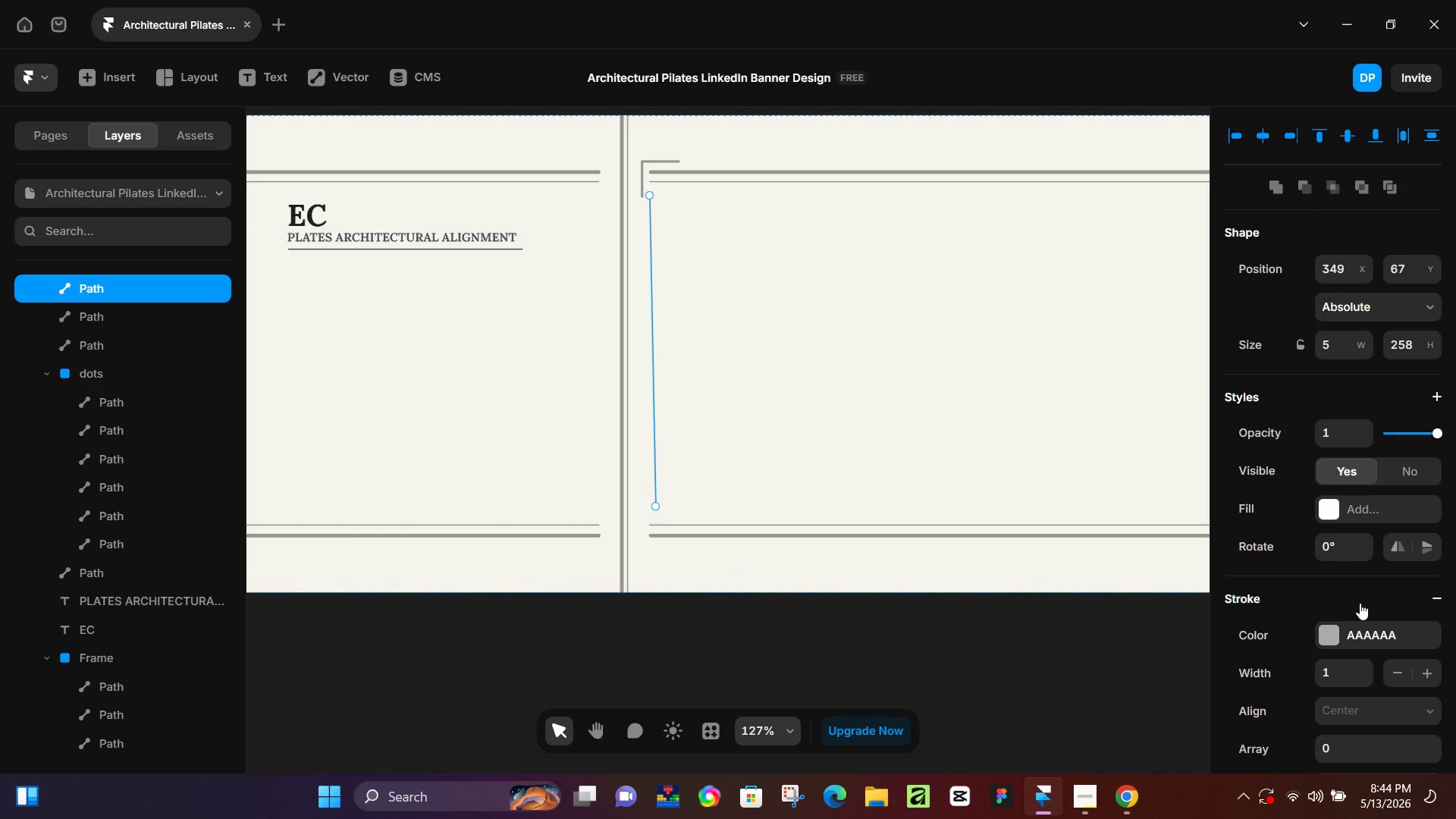 
left_click([1336, 629])
 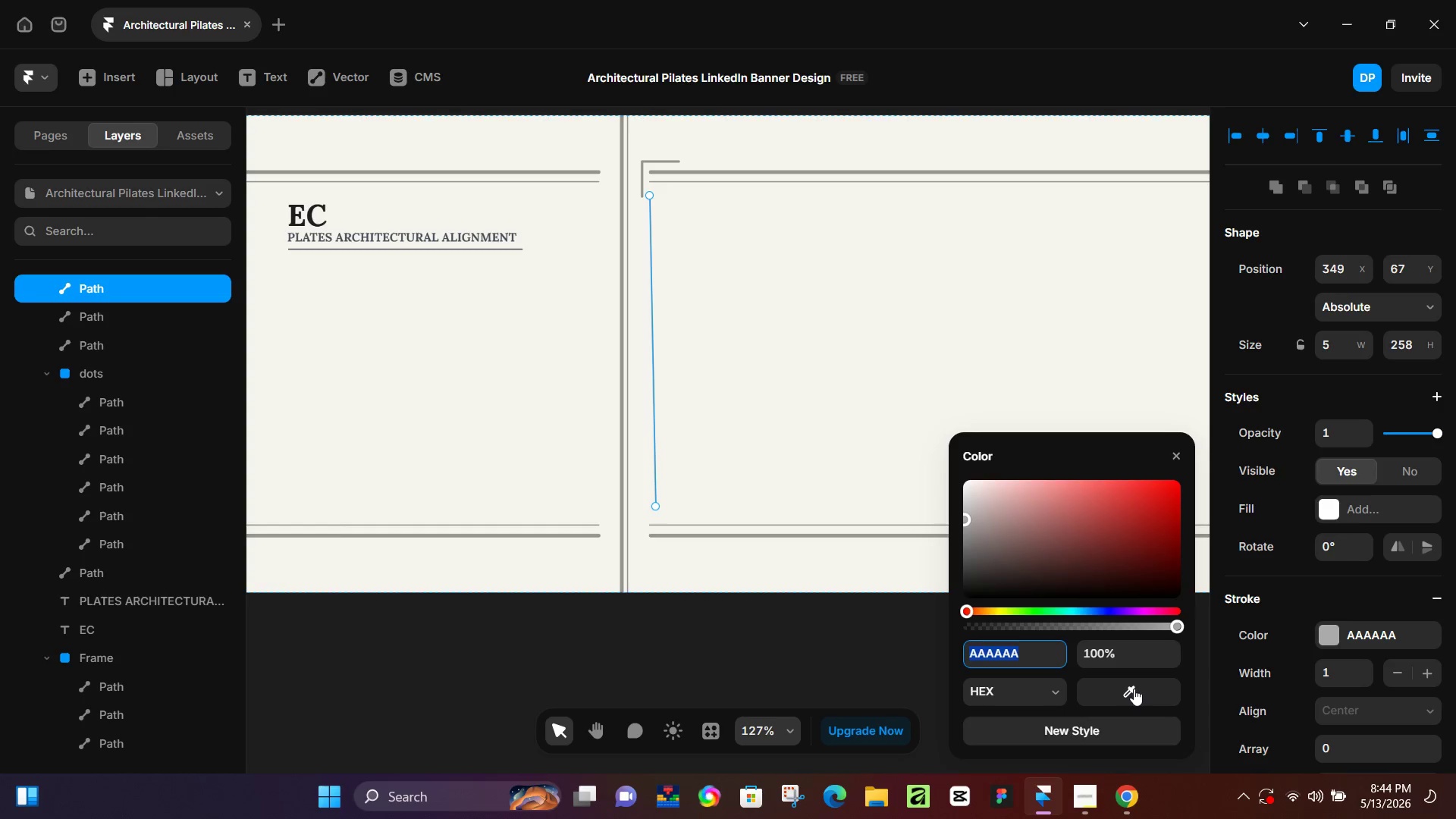 
left_click_drag(start_coordinate=[1134, 689], to_coordinate=[701, 172])
 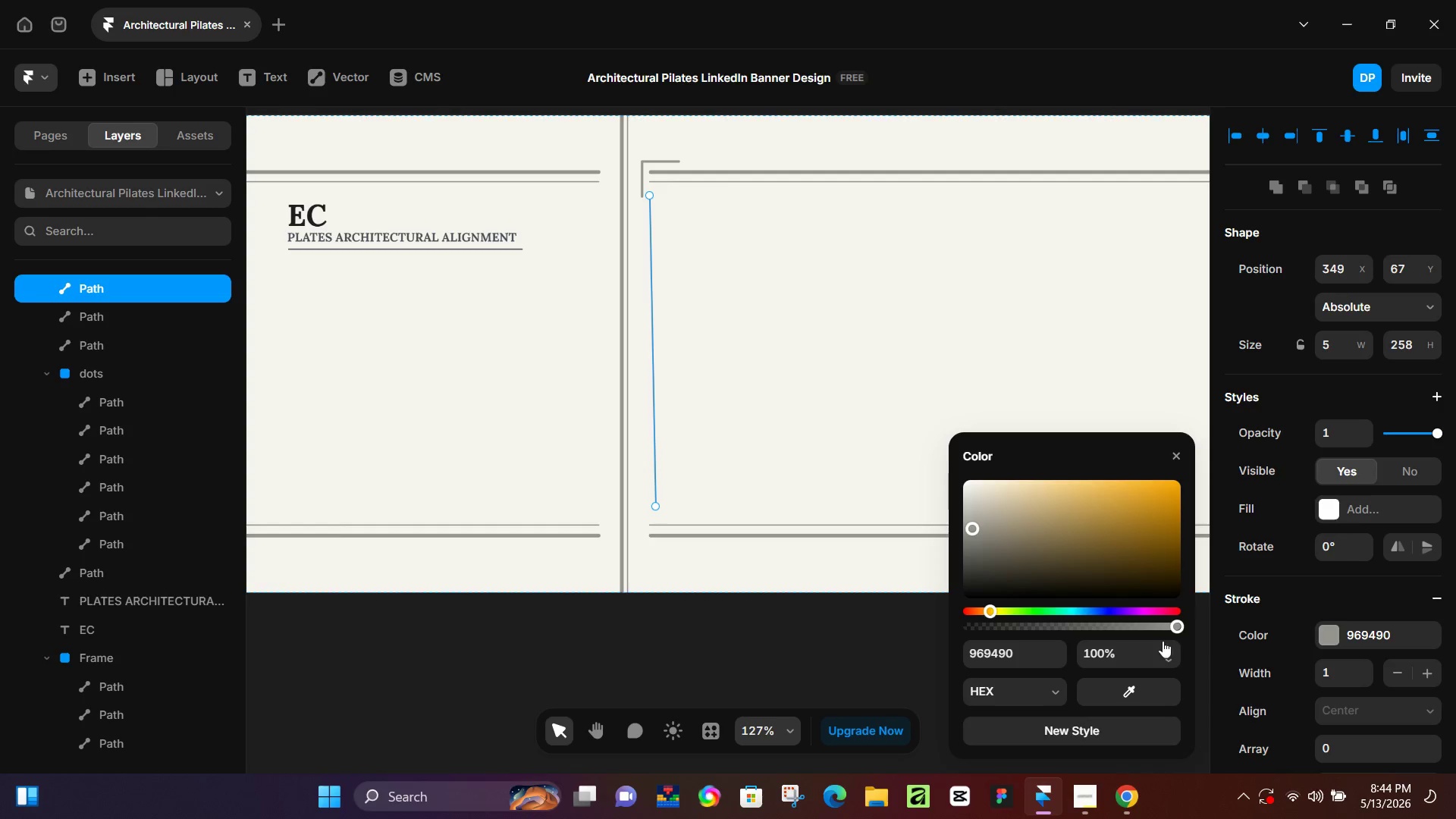 
left_click([1359, 669])
 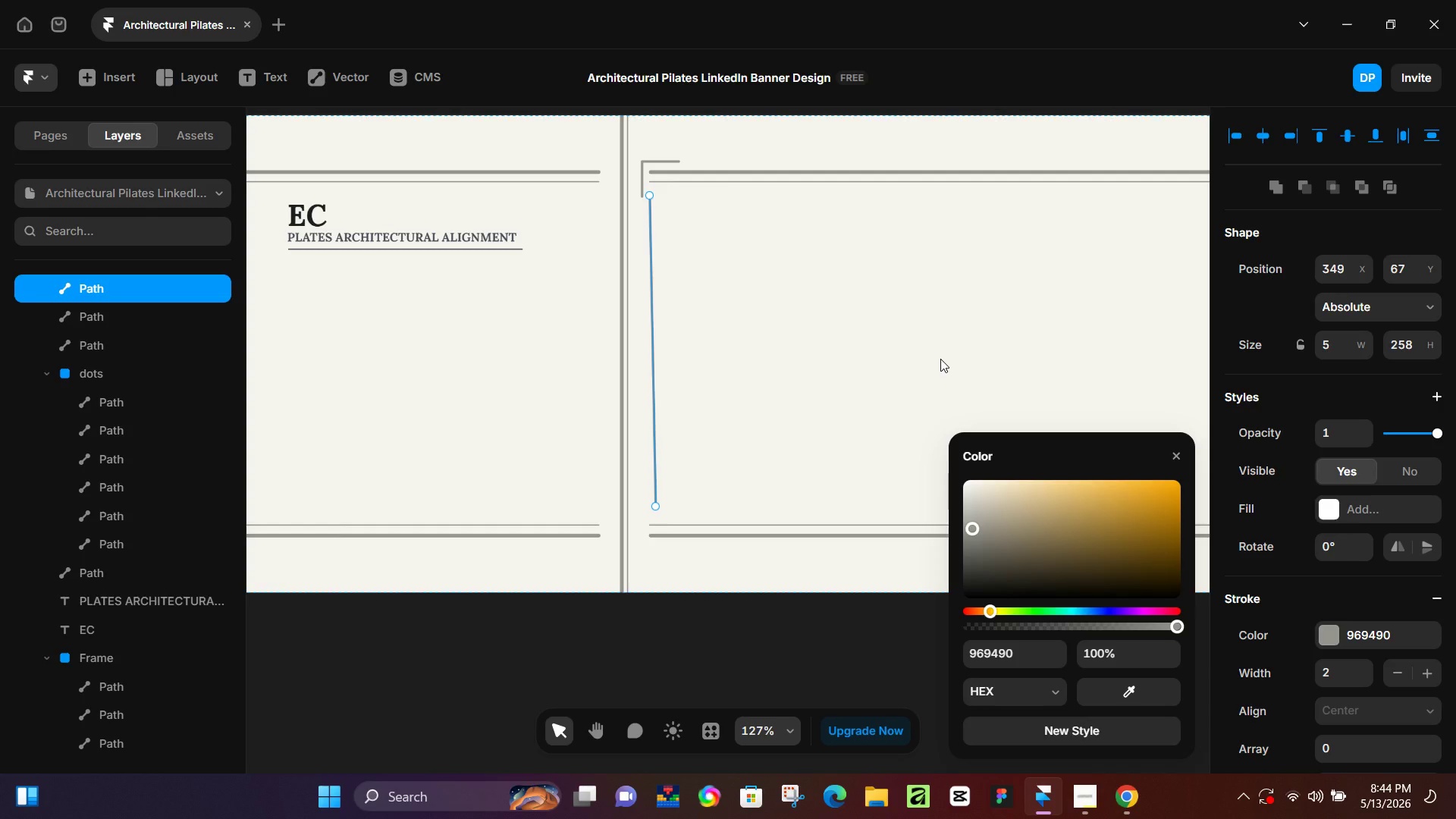 
left_click([940, 359])
 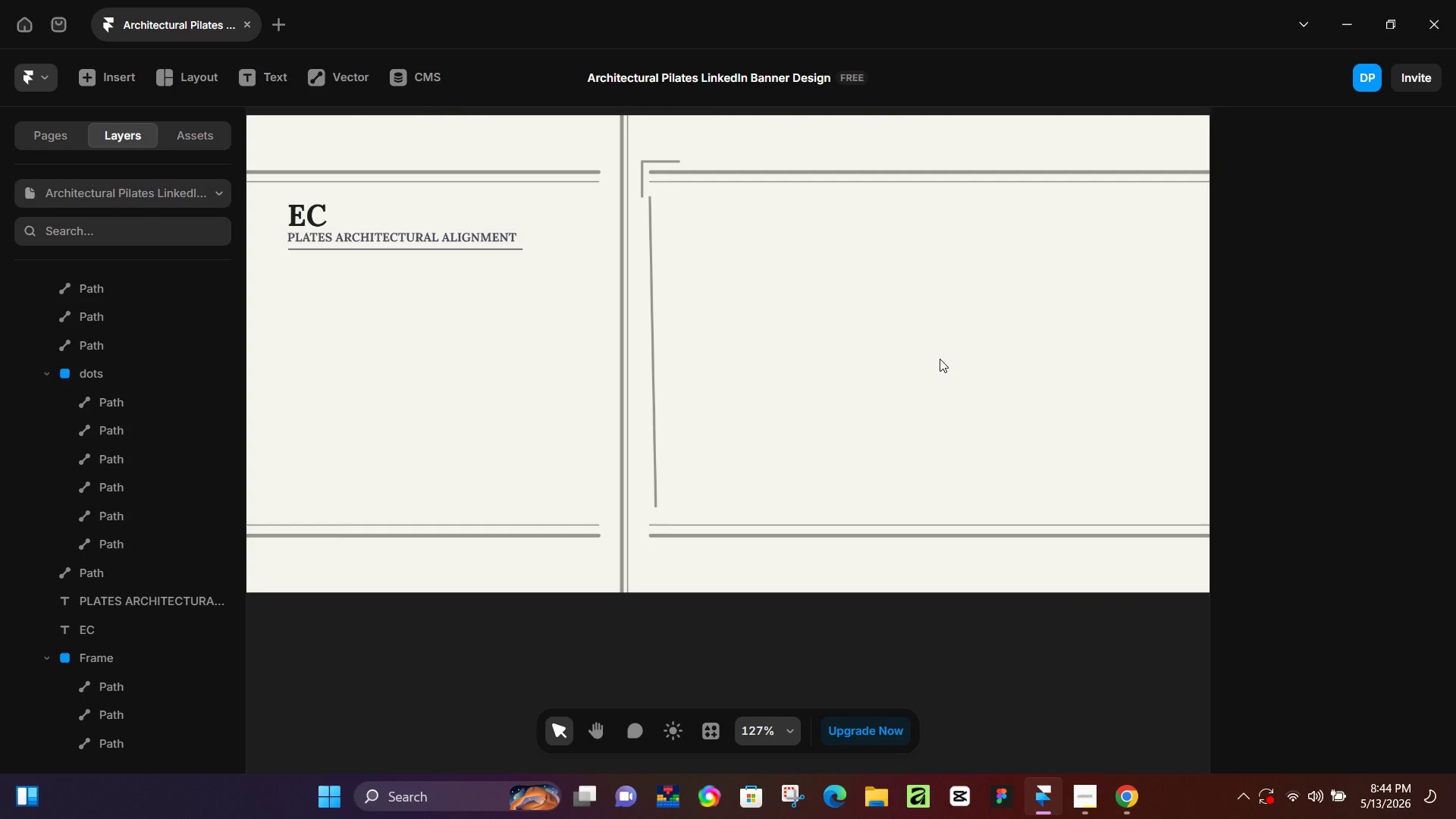 
hold_key(key=ControlLeft, duration=0.56)
 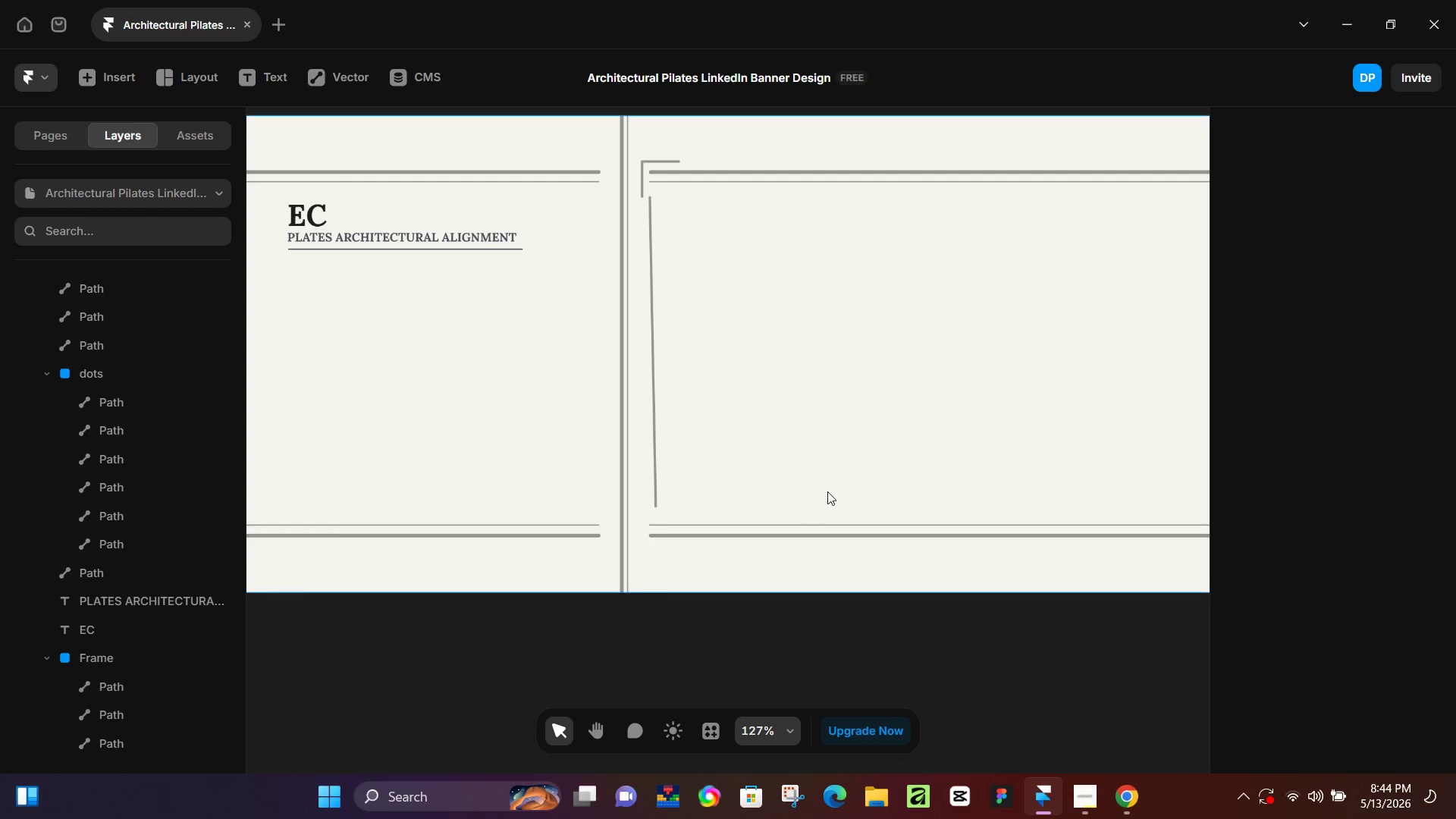 
hold_key(key=ControlLeft, duration=0.67)
scroll: coordinate [827, 491], scroll_direction: down, amount: 5.0
 